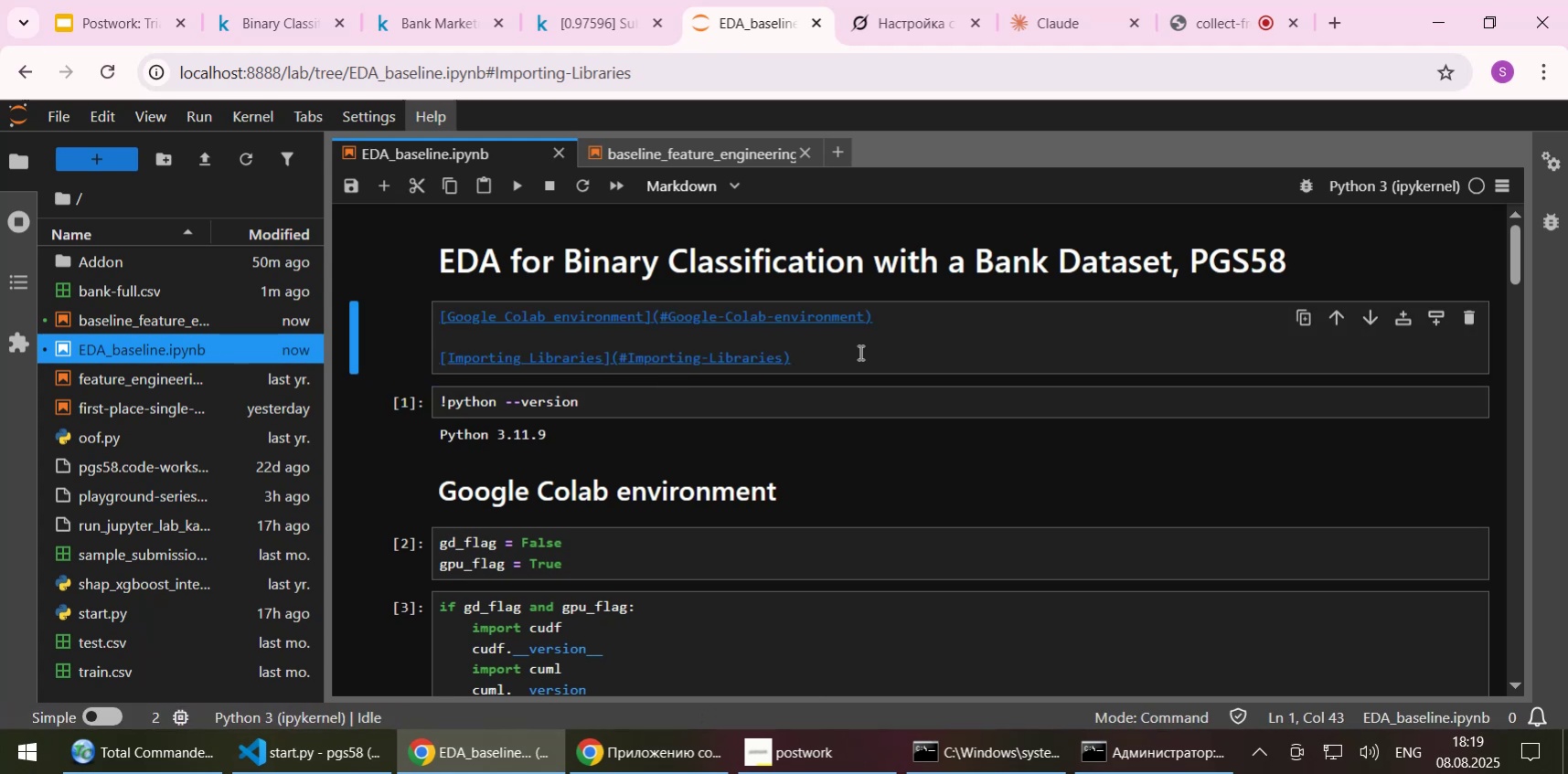 
left_click([862, 351])
 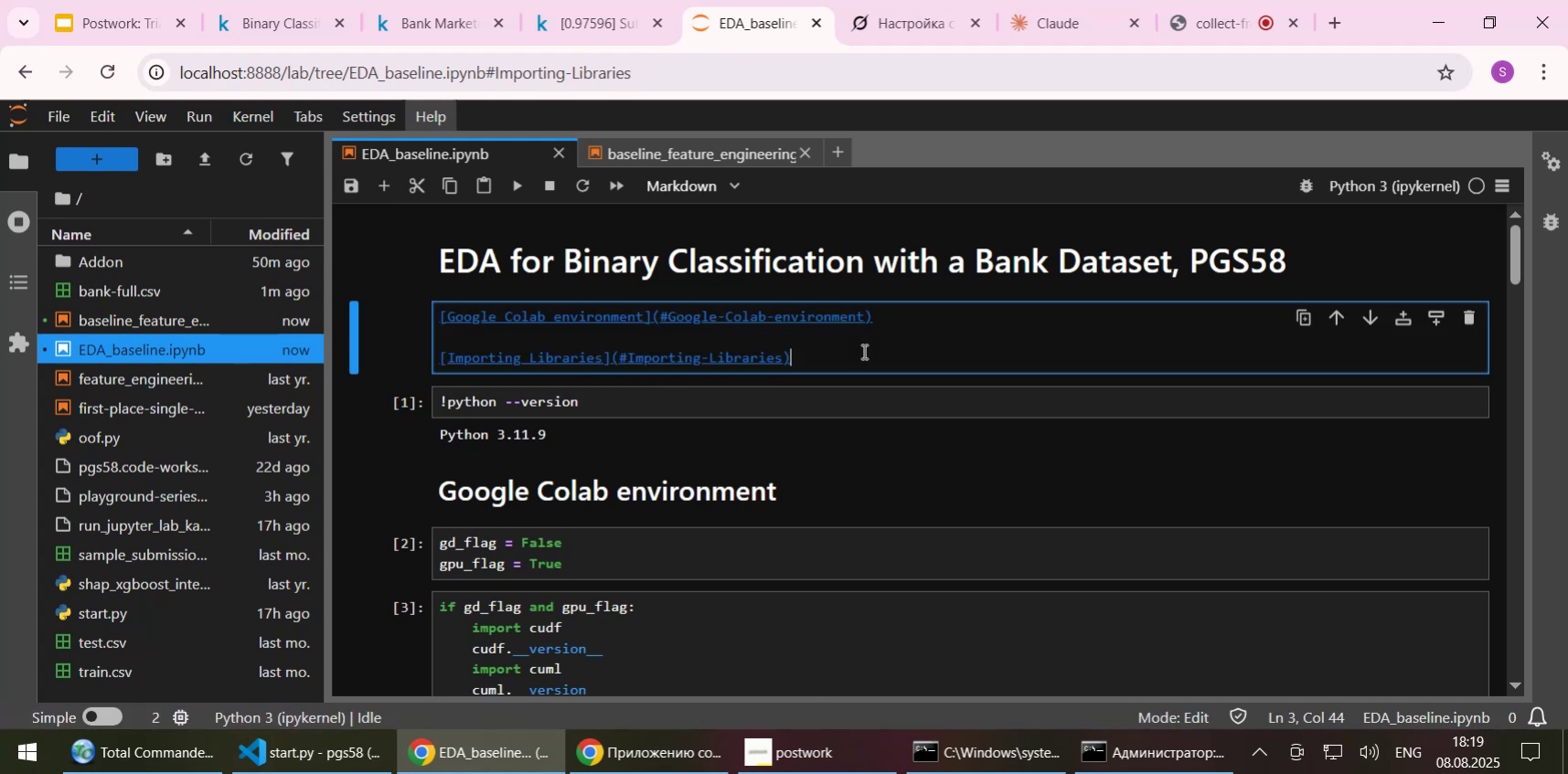 
key(NumpadEnter)
 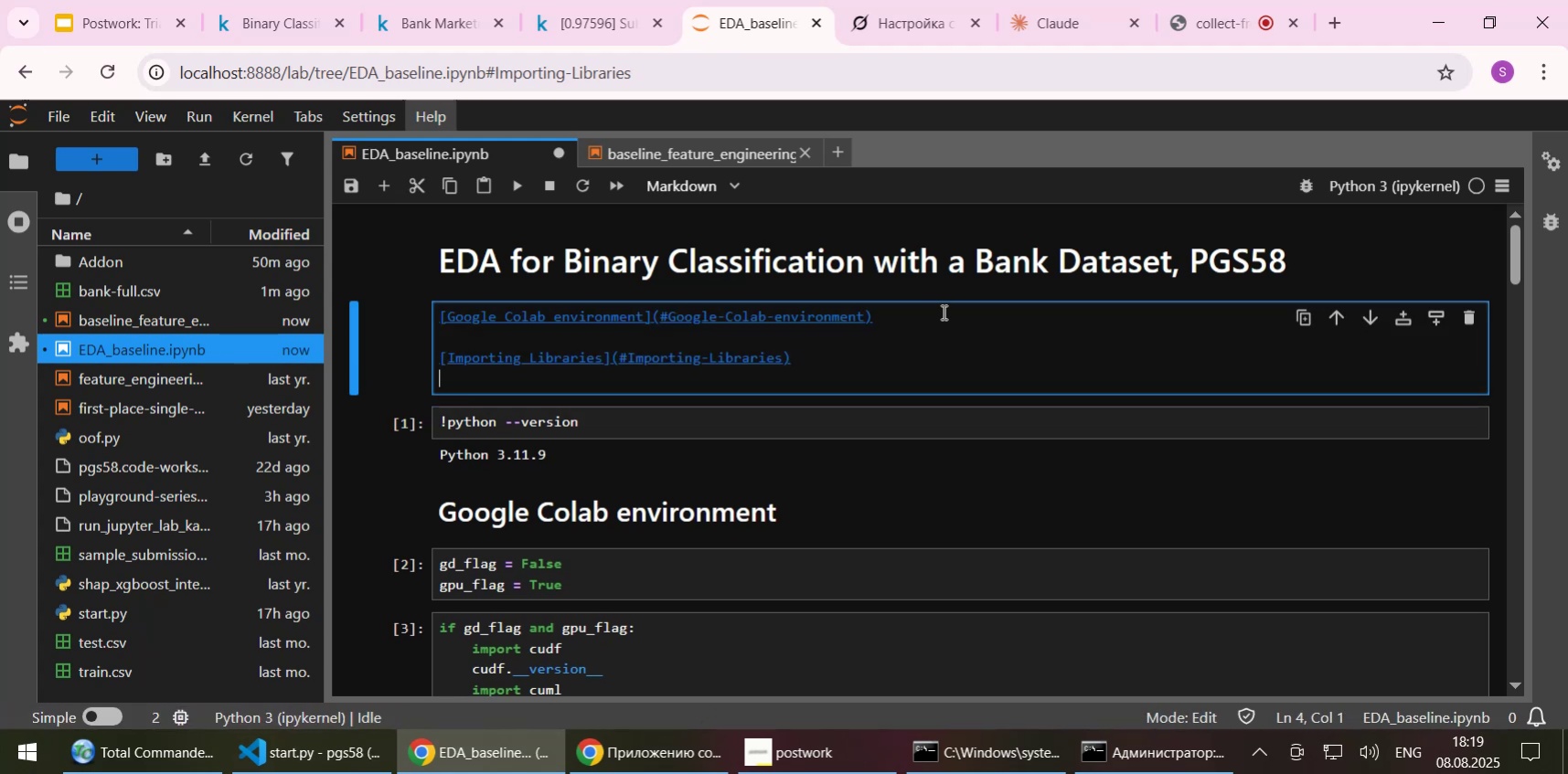 
scroll: coordinate [791, 467], scroll_direction: down, amount: 8.0
 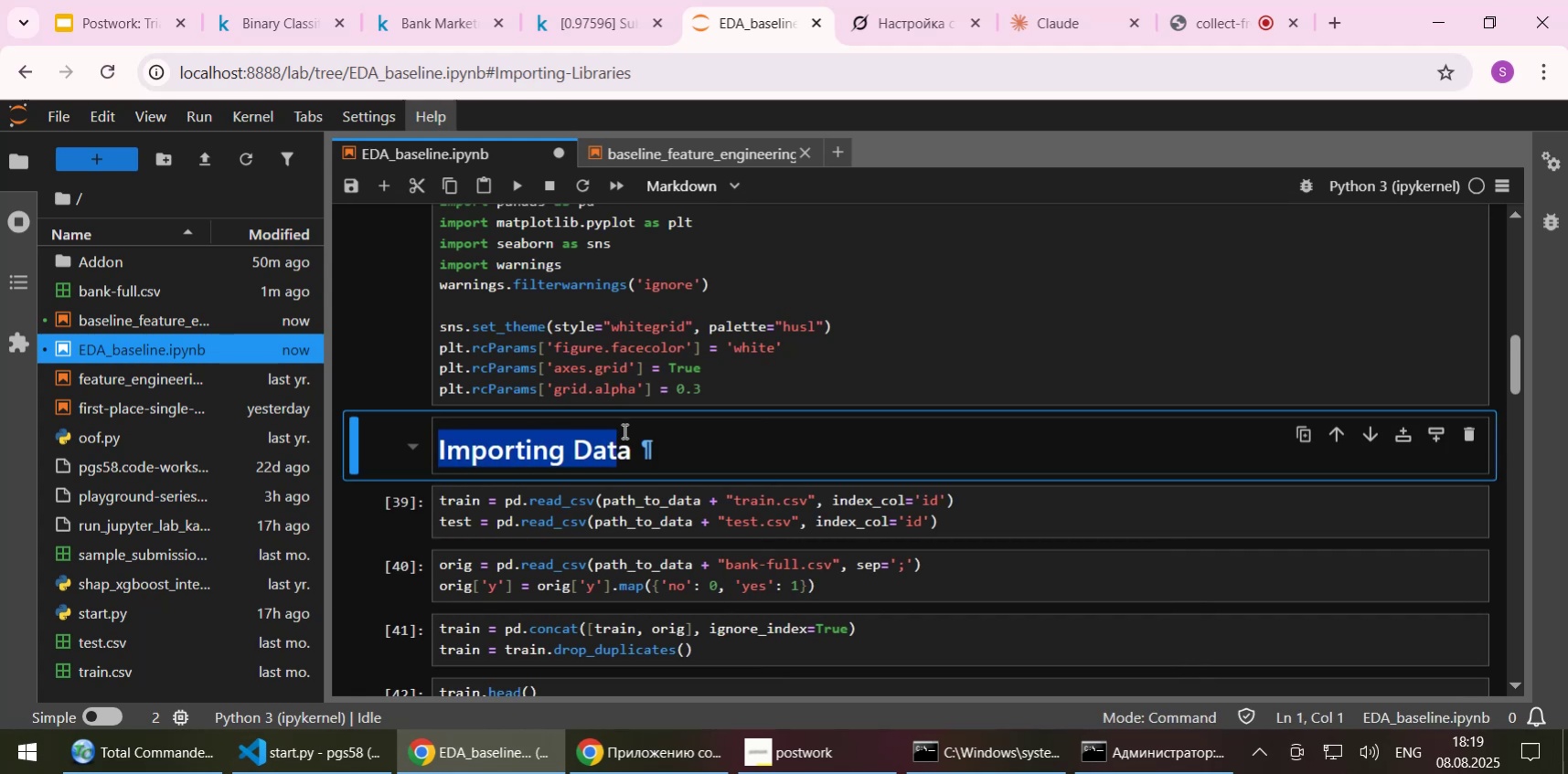 
key(Control+C)
 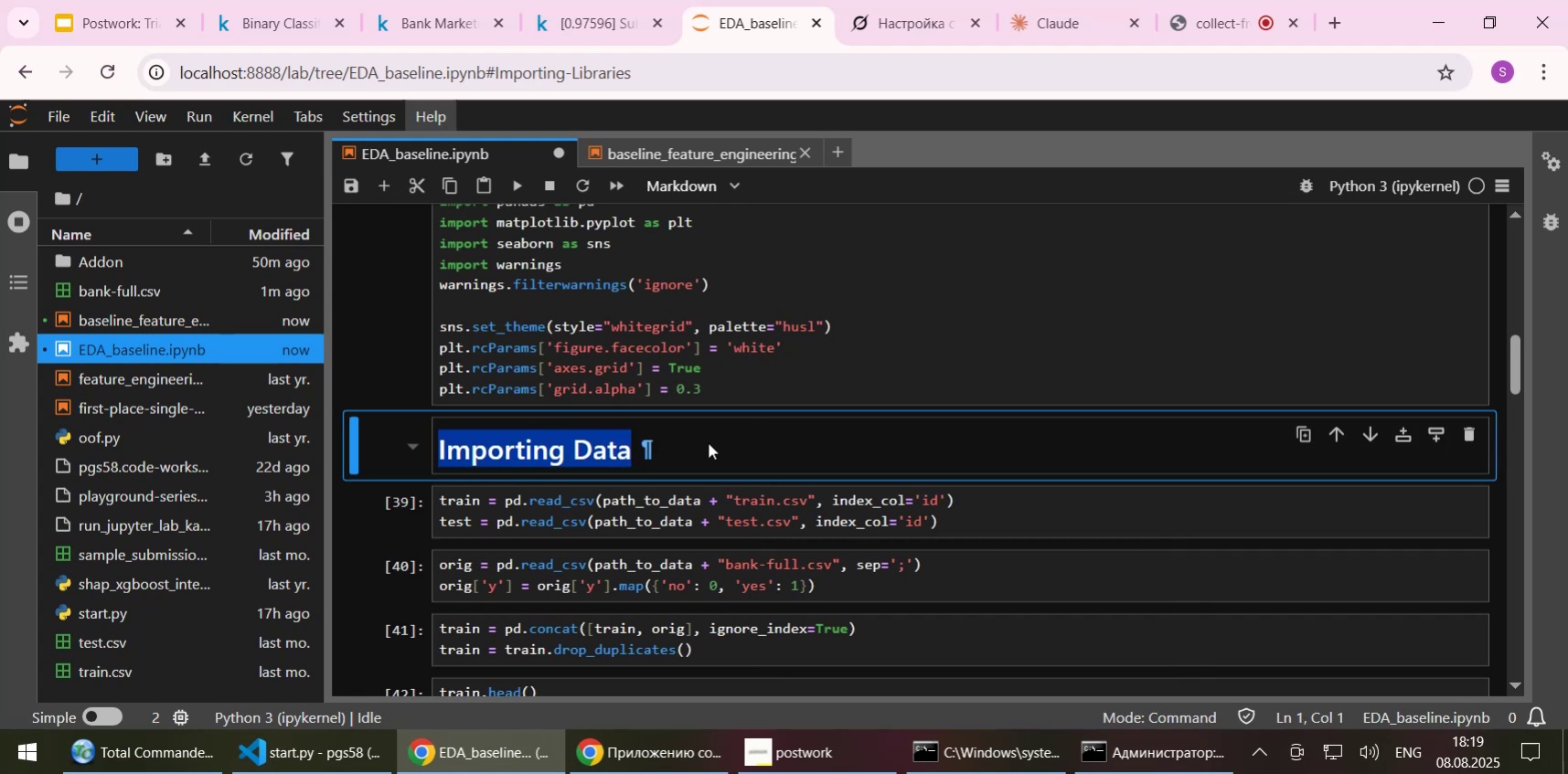 
scroll: coordinate [708, 442], scroll_direction: up, amount: 12.0
 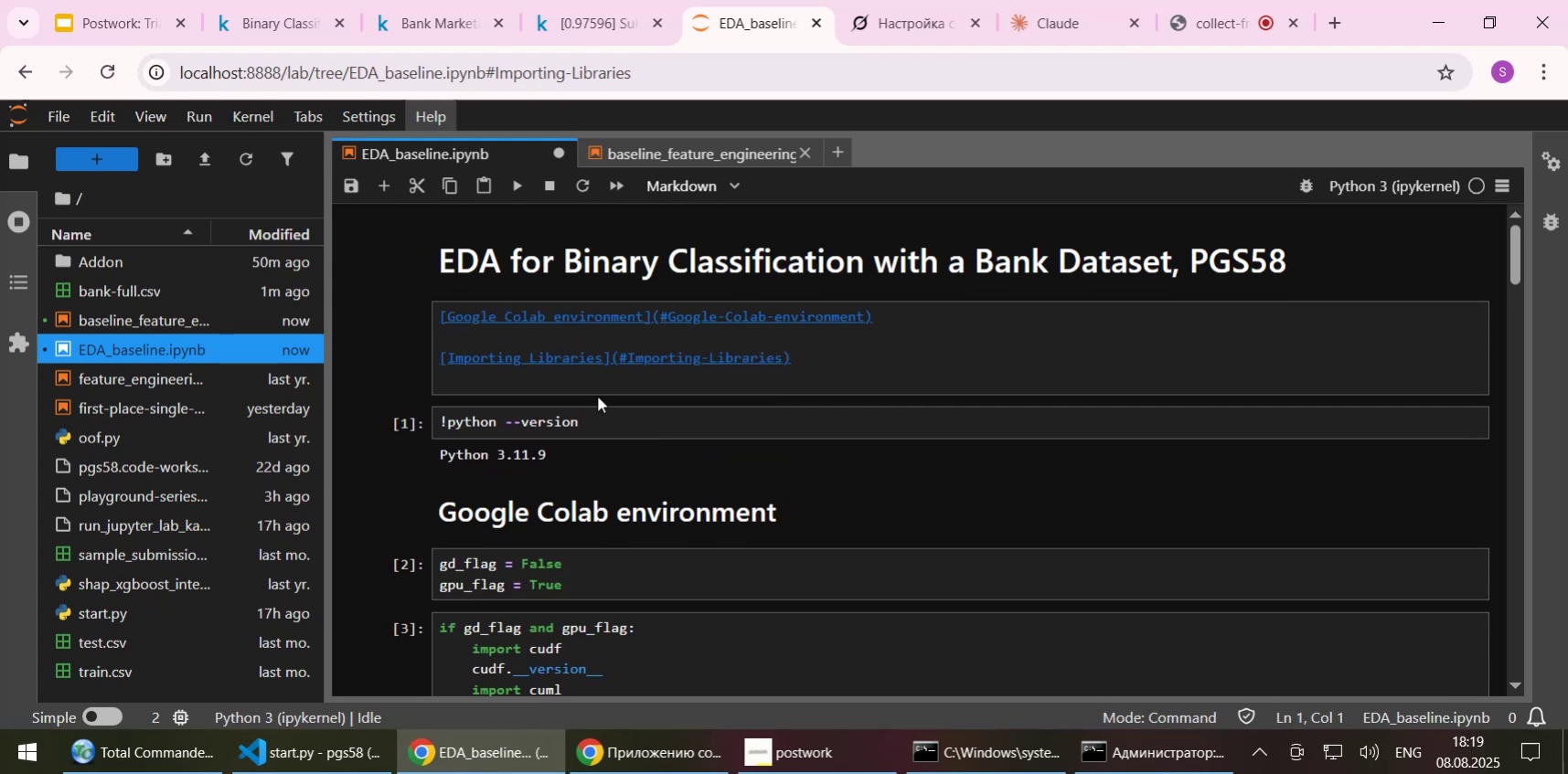 
left_click([597, 387])
 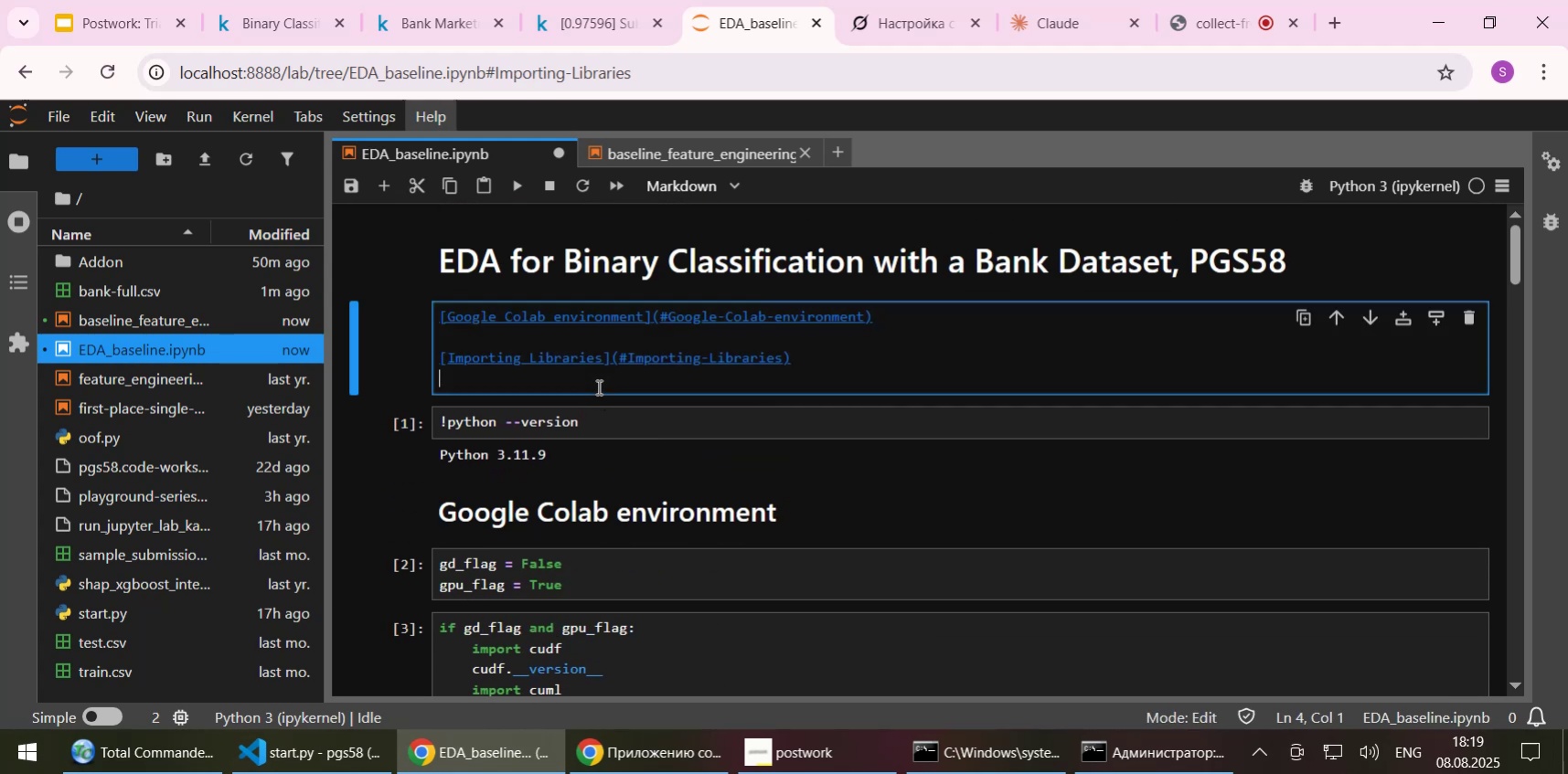 
key(NumpadEnter)
 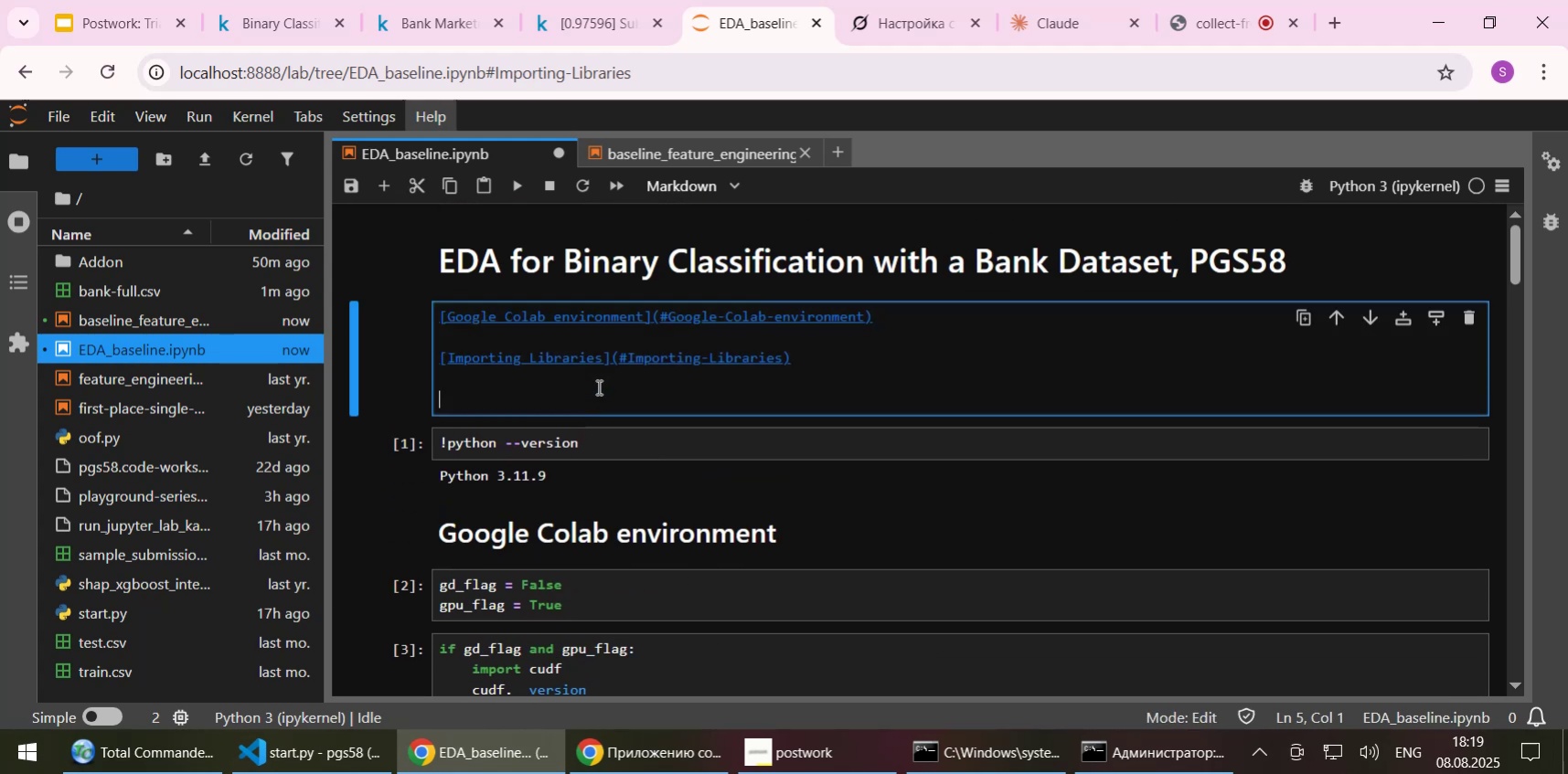 
key(Control+ControlLeft)
 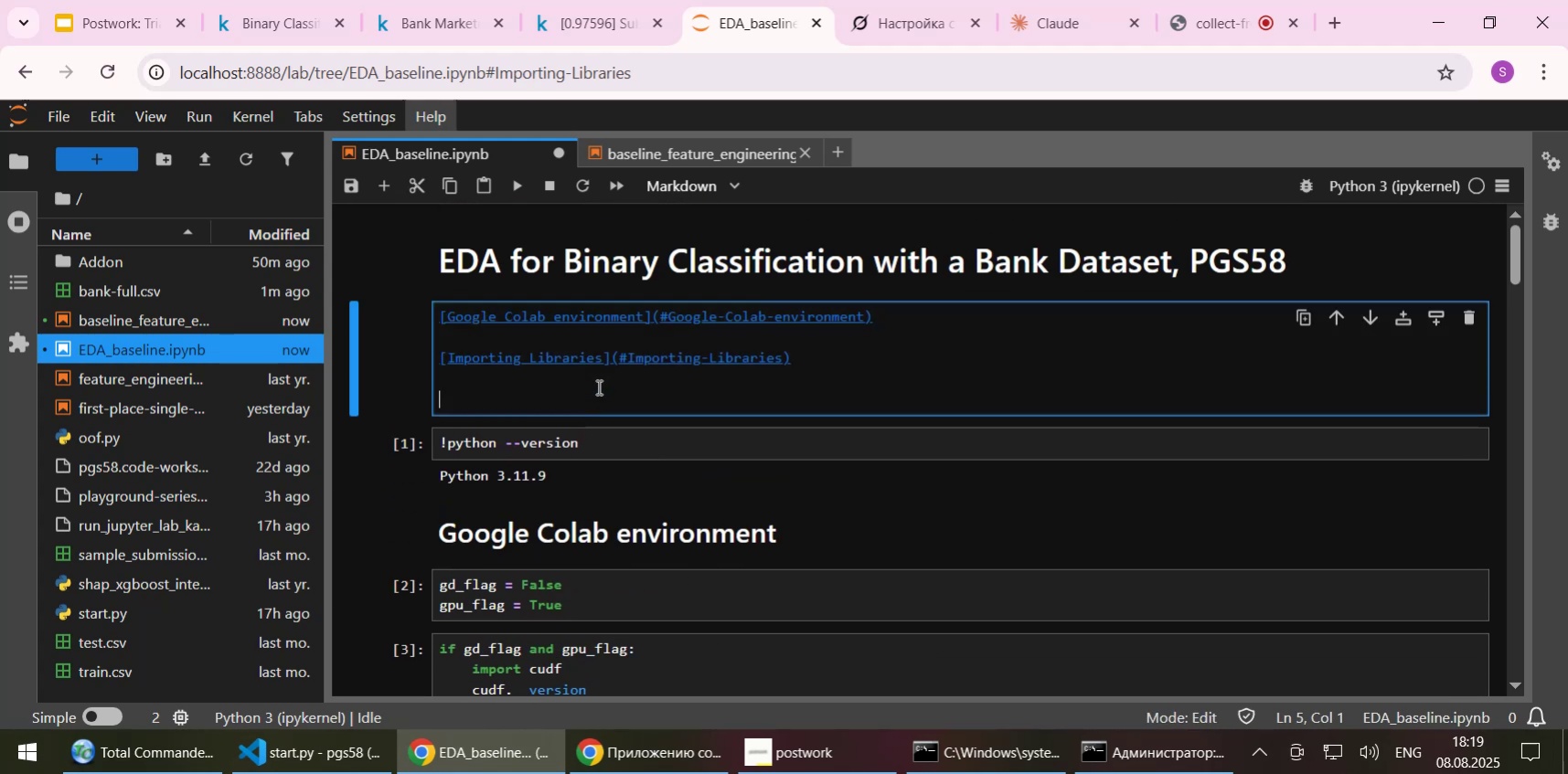 
key(Control+V)
 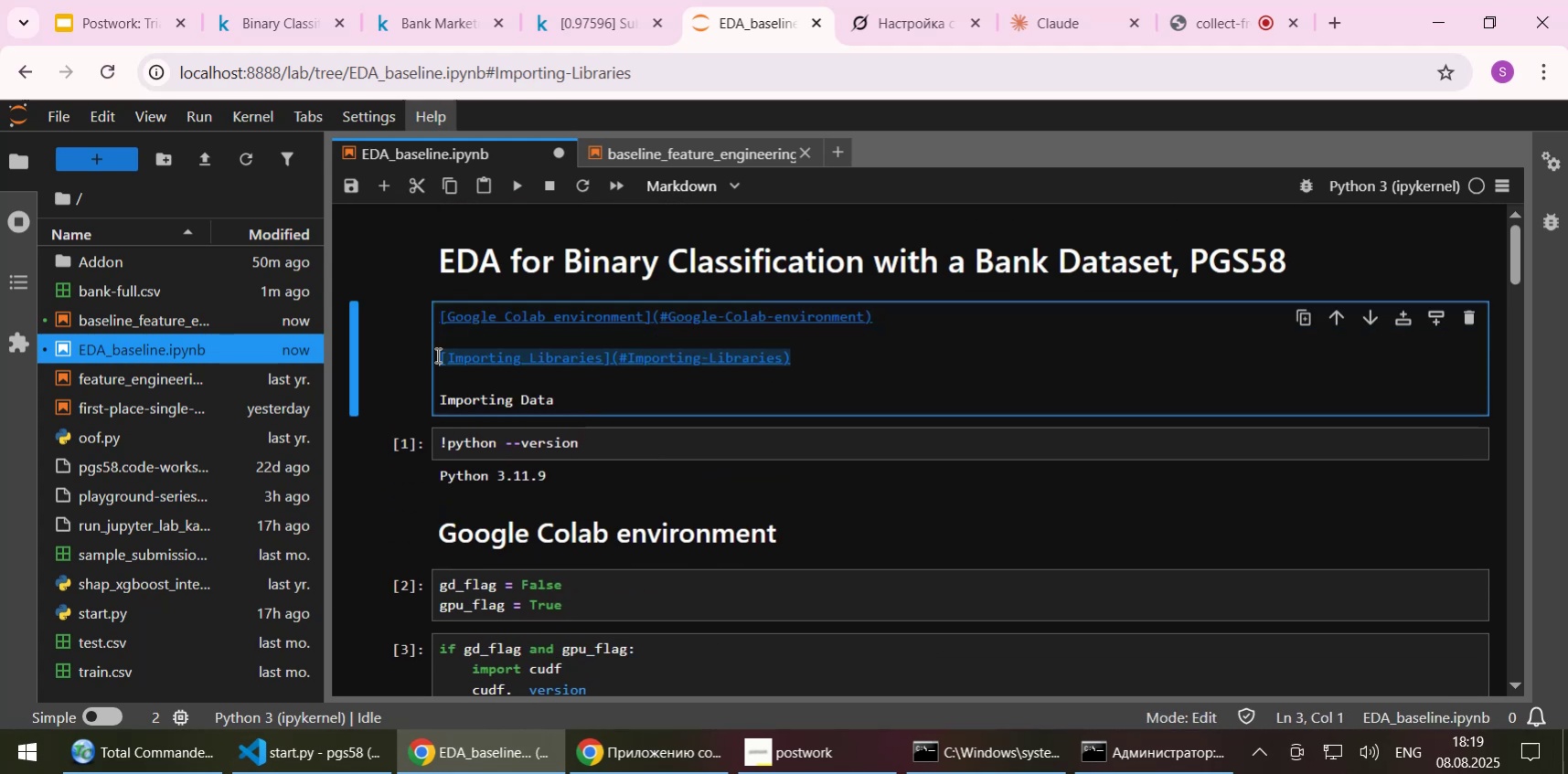 
key(Control+C)
 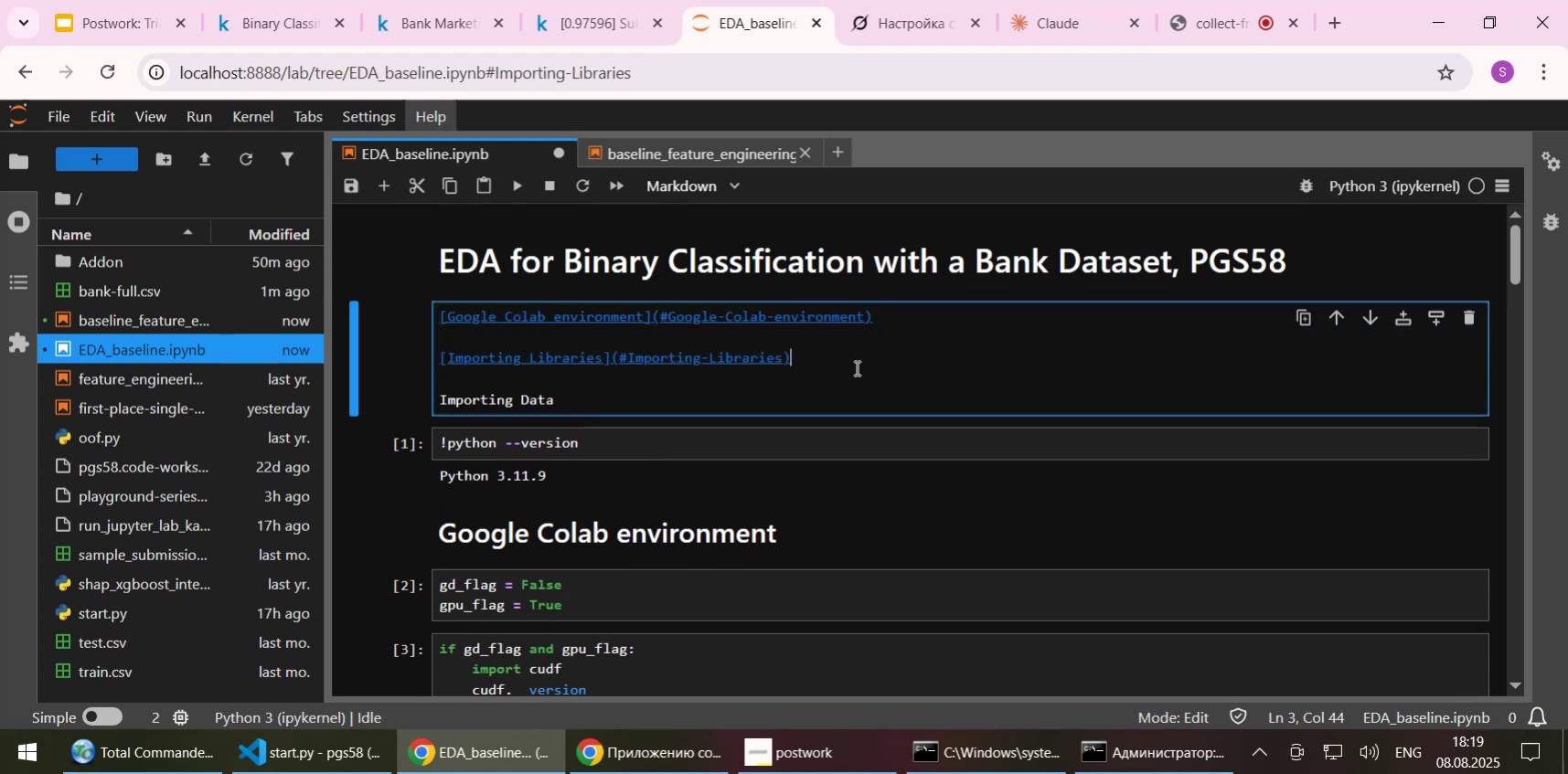 
key(NumpadEnter)
 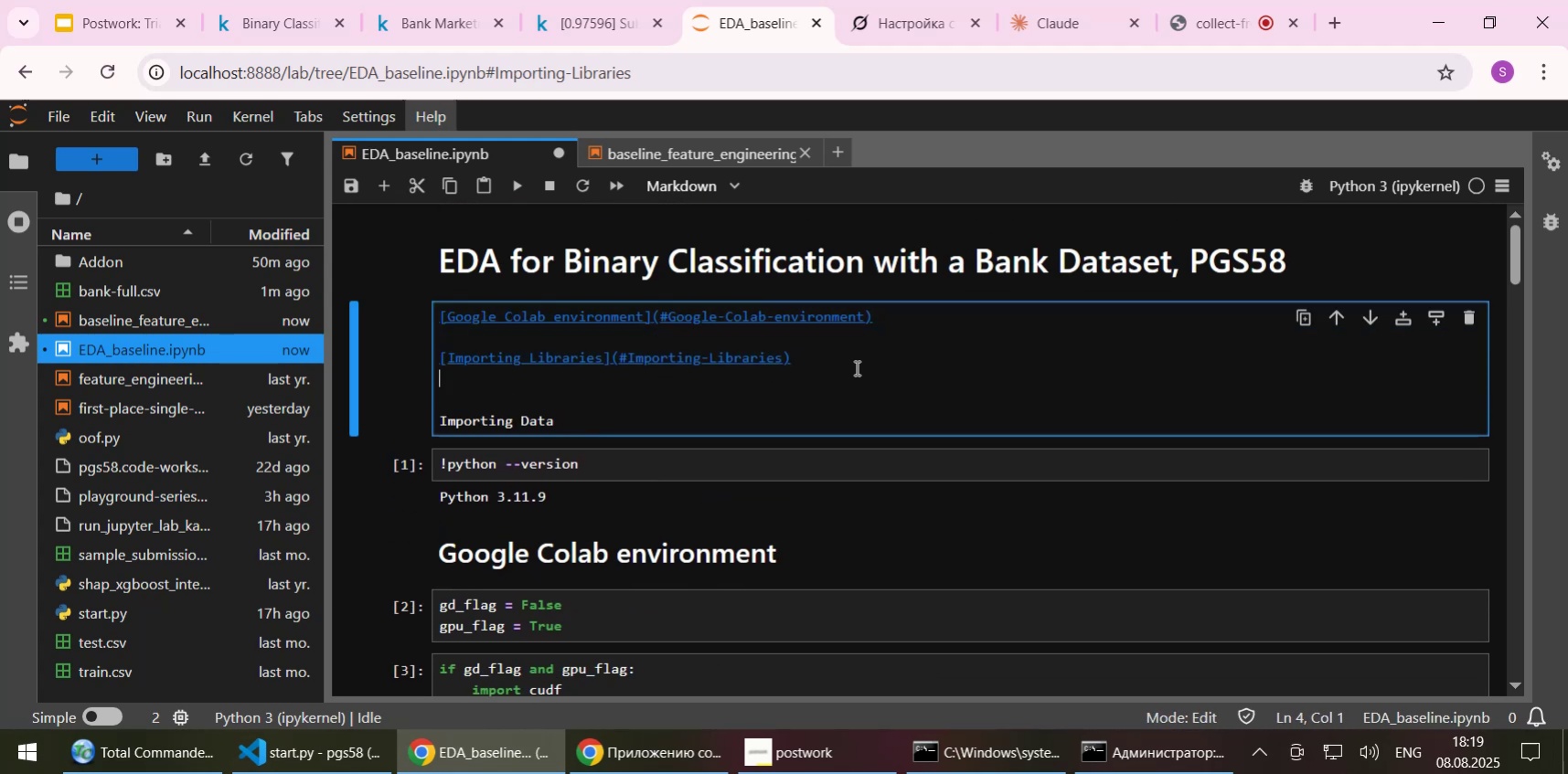 
key(NumpadEnter)
 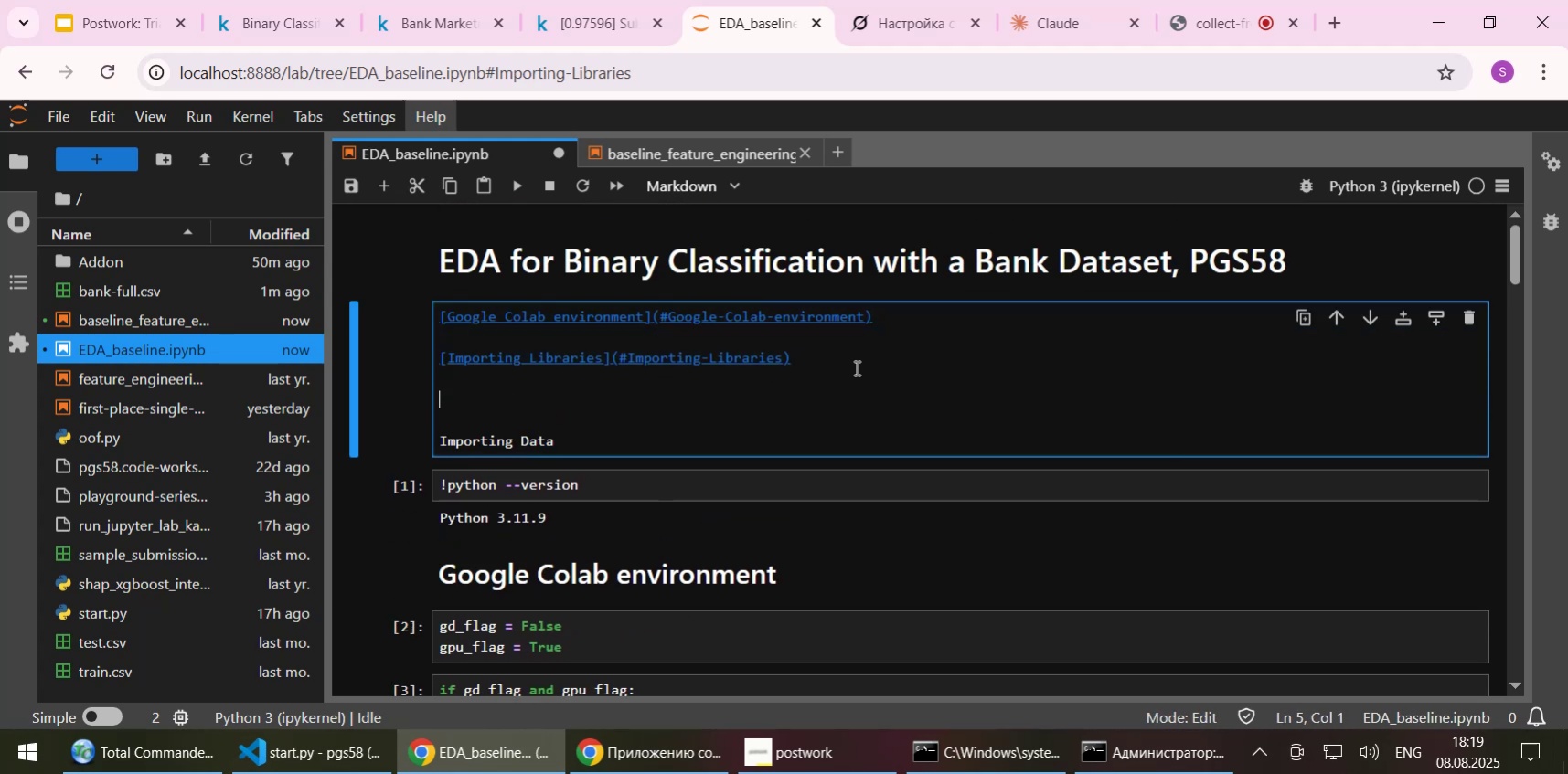 
key(Control+ControlLeft)
 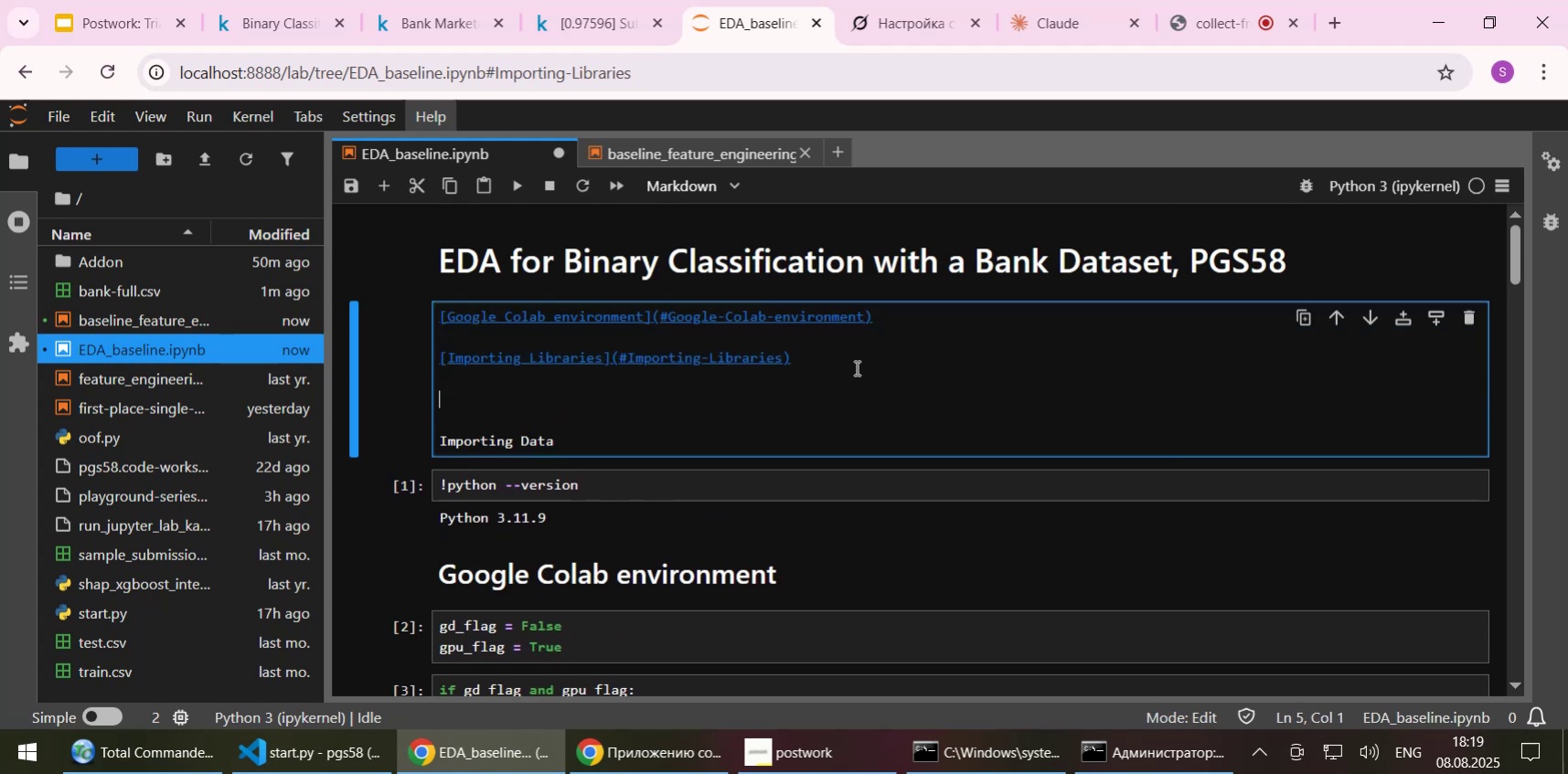 
key(Control+V)
 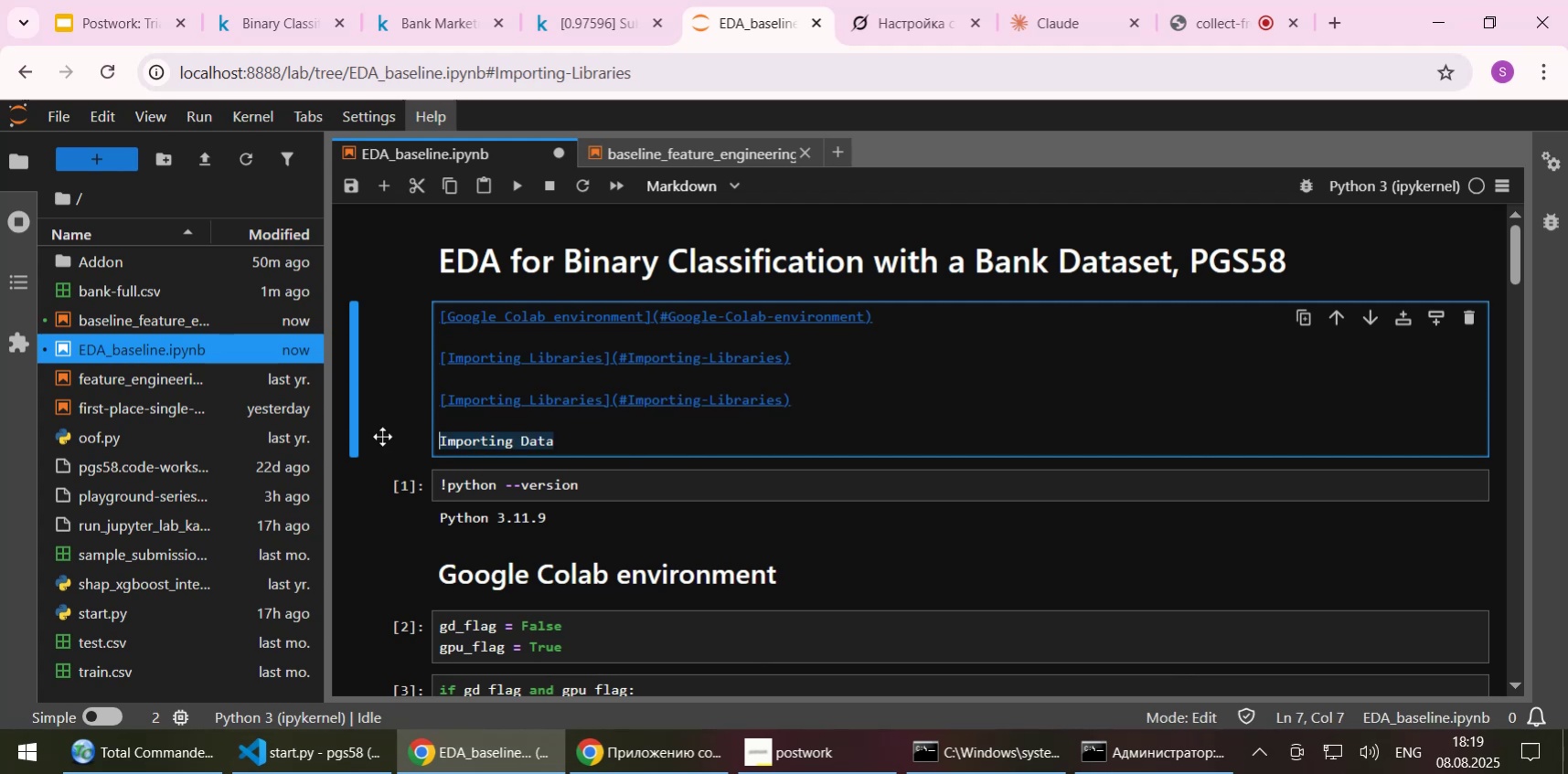 
key(Control+X)
 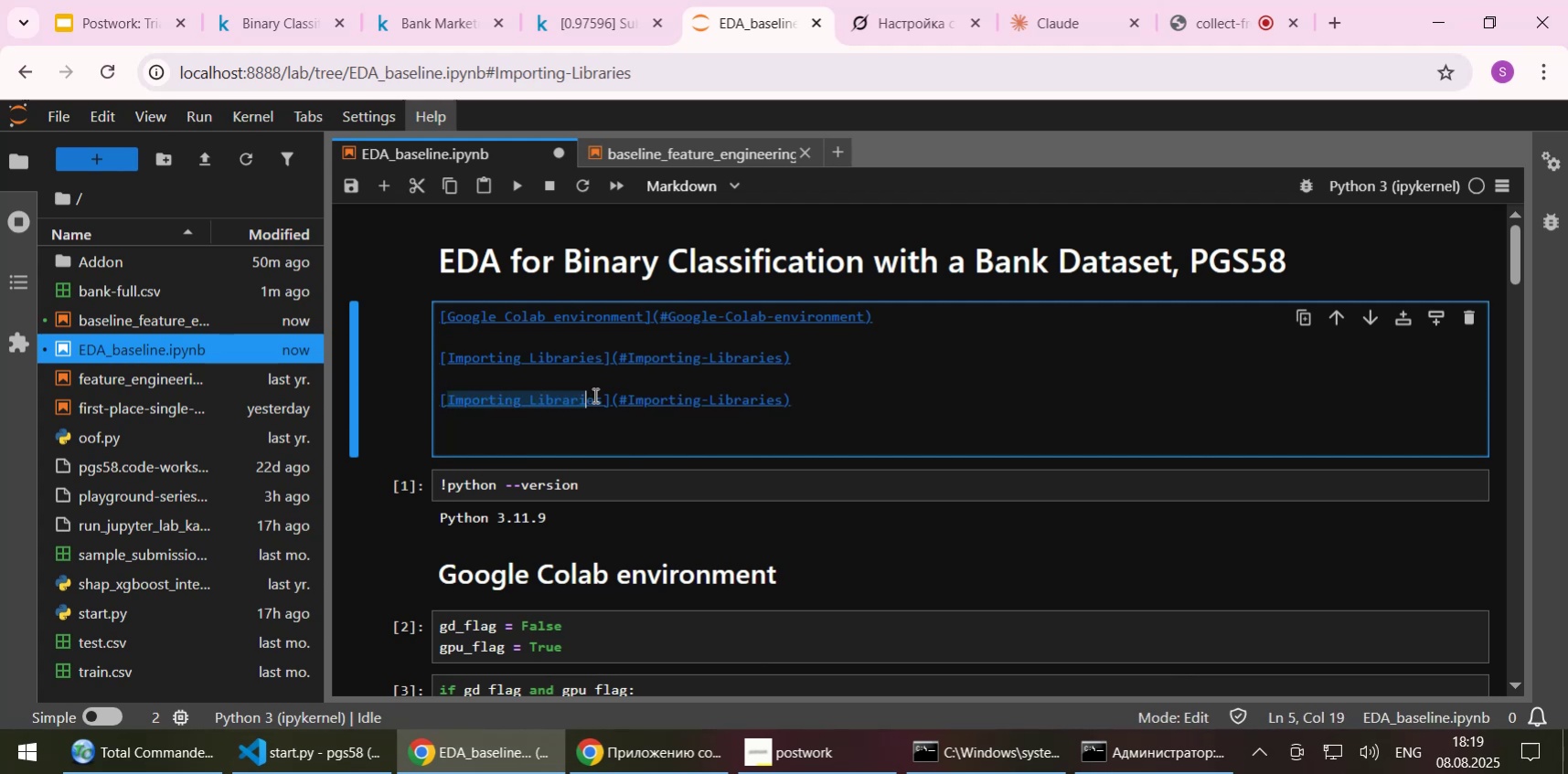 
key(Control+ControlLeft)
 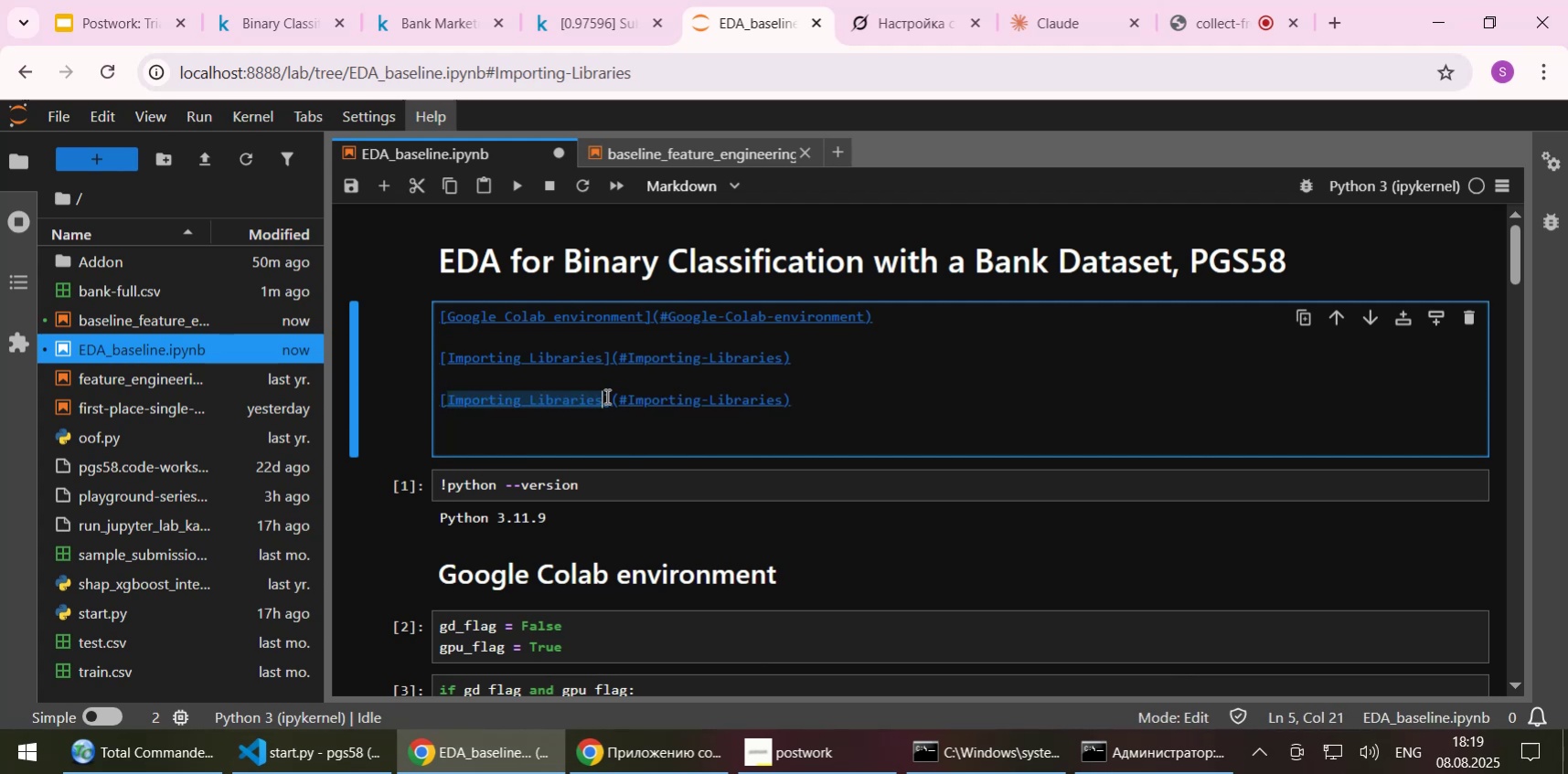 
key(Control+V)
 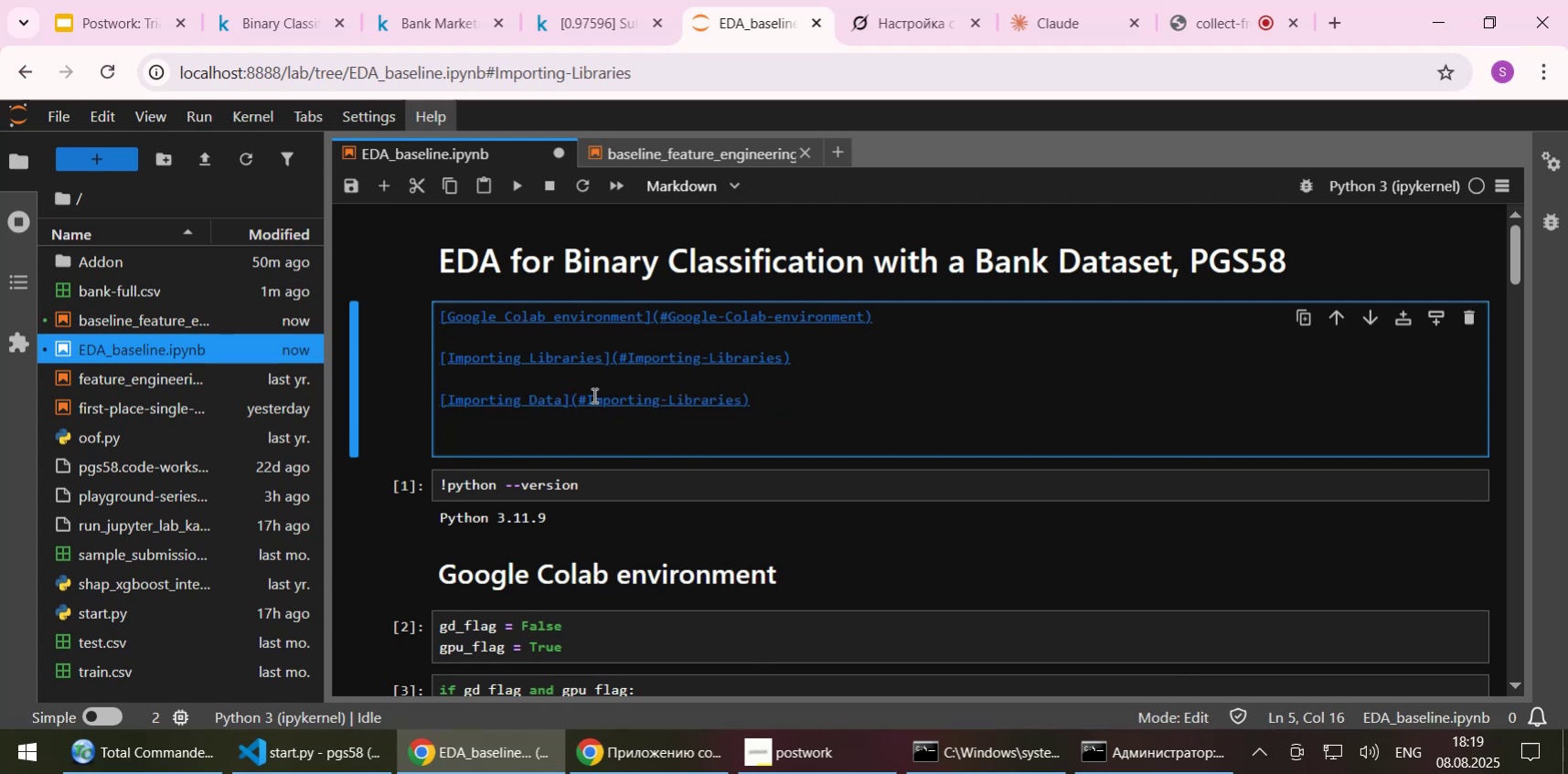 
left_click([592, 395])
 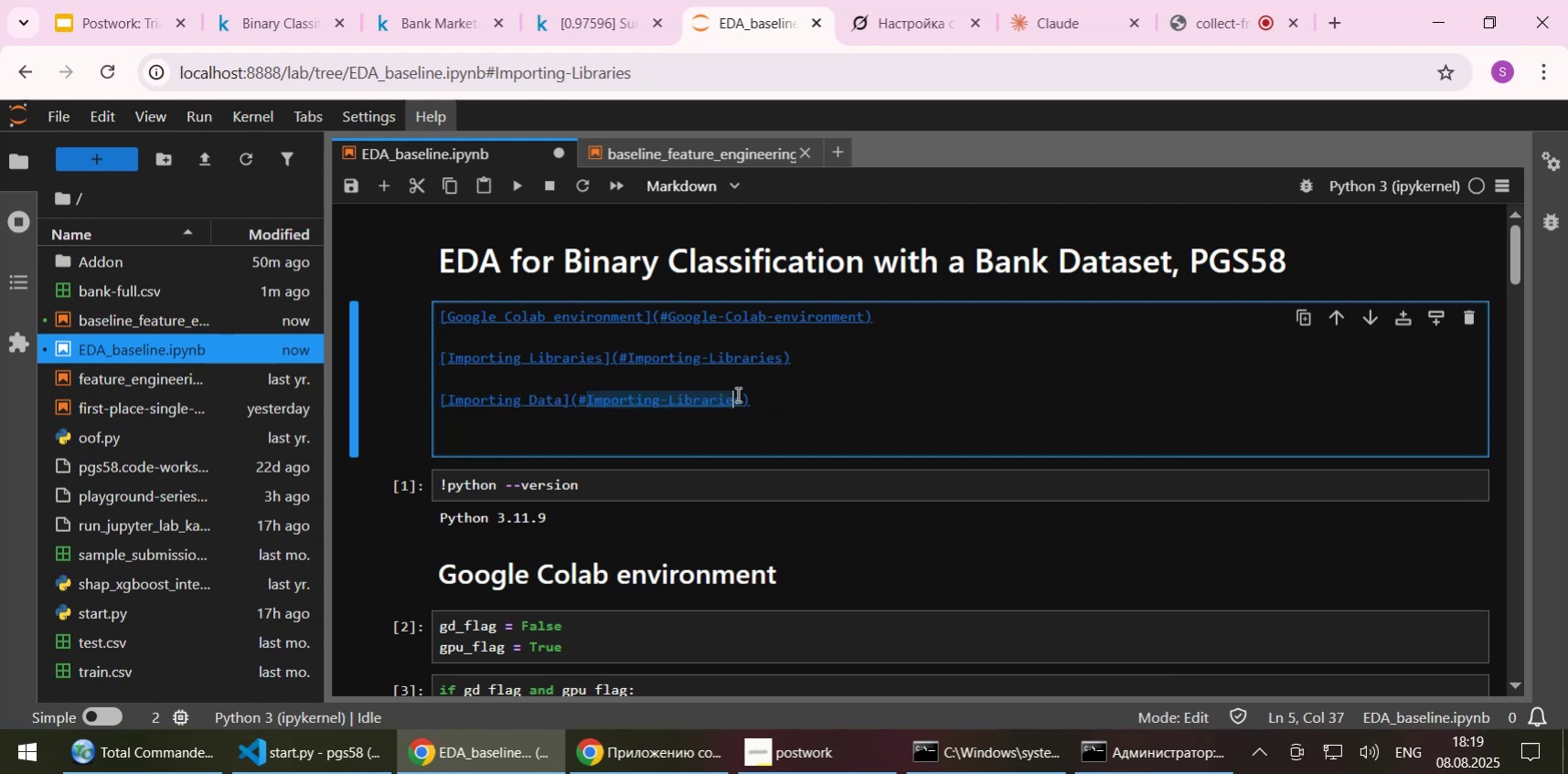 
key(Control+ControlLeft)
 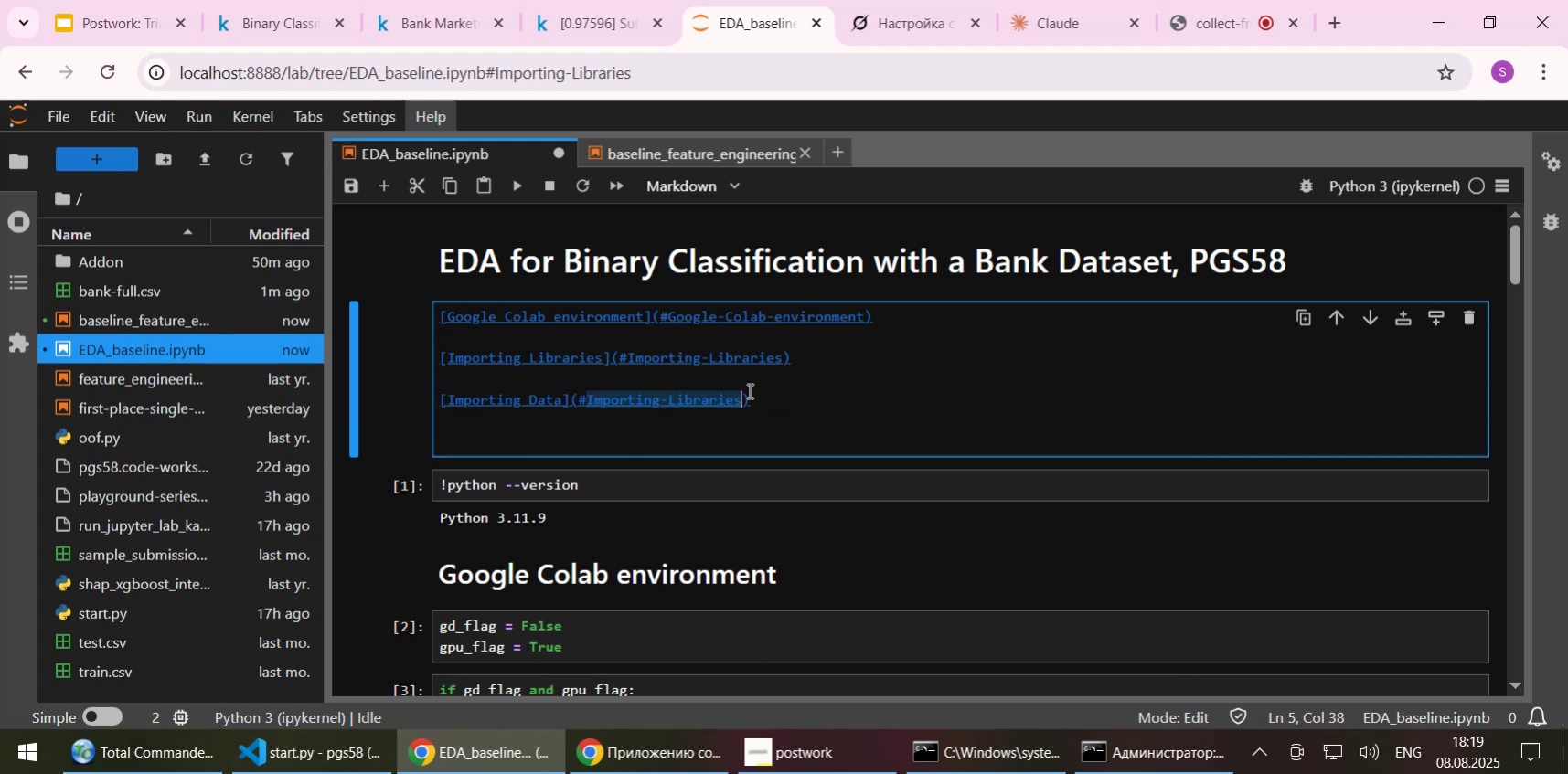 
key(Control+V)
 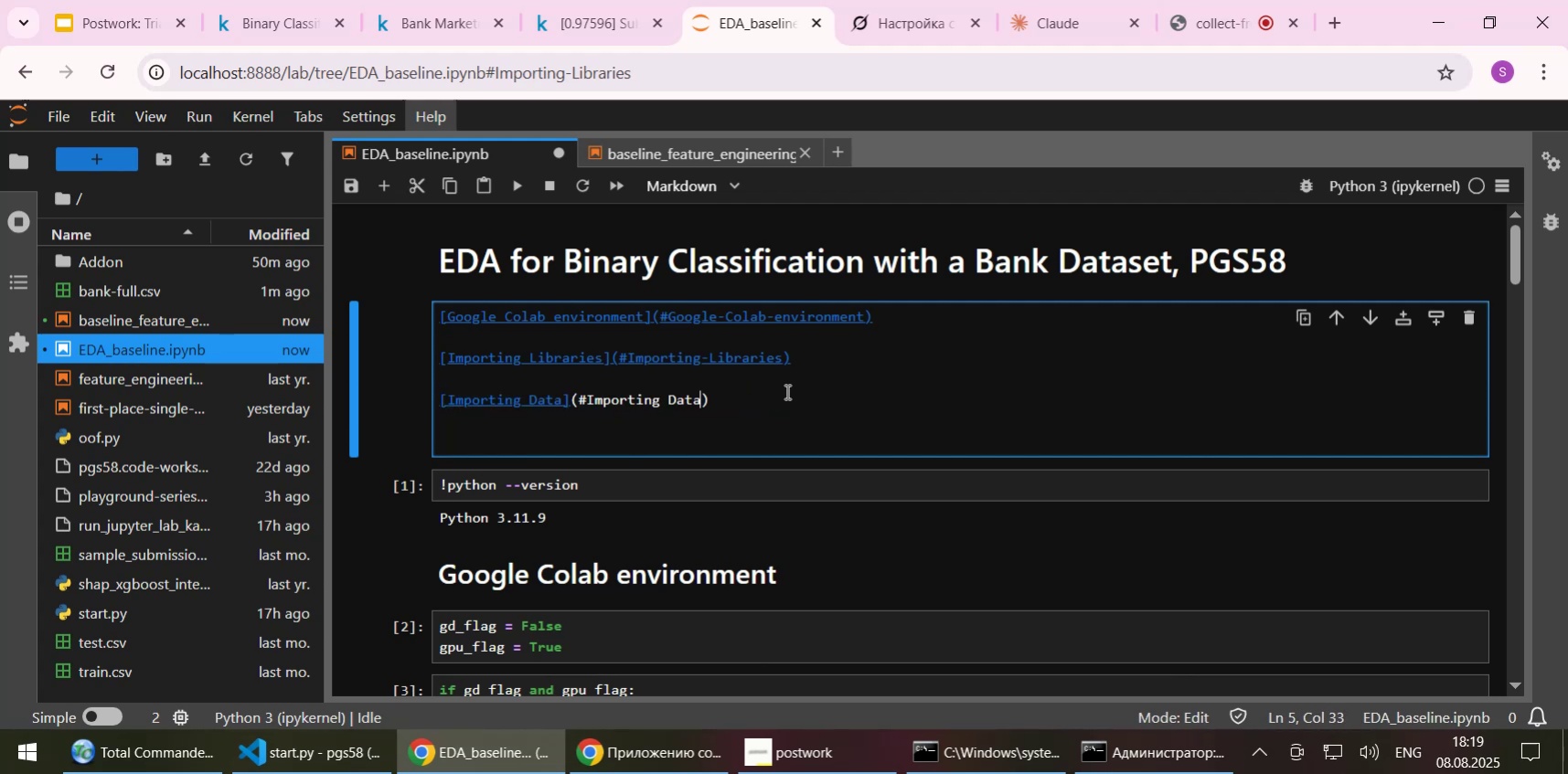 
hold_key(key=ControlLeft, duration=1.4)
 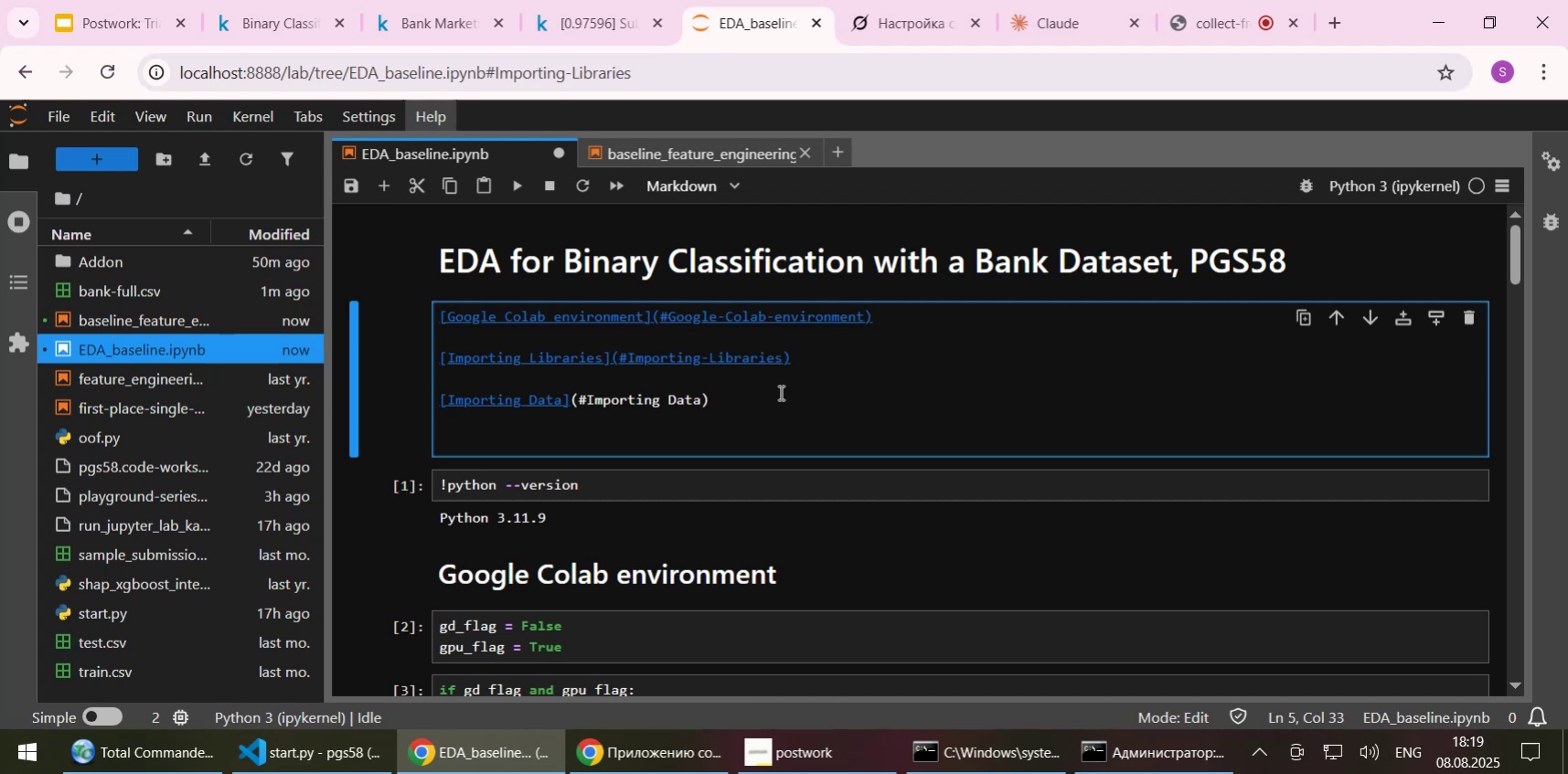 
key(ArrowLeft)
 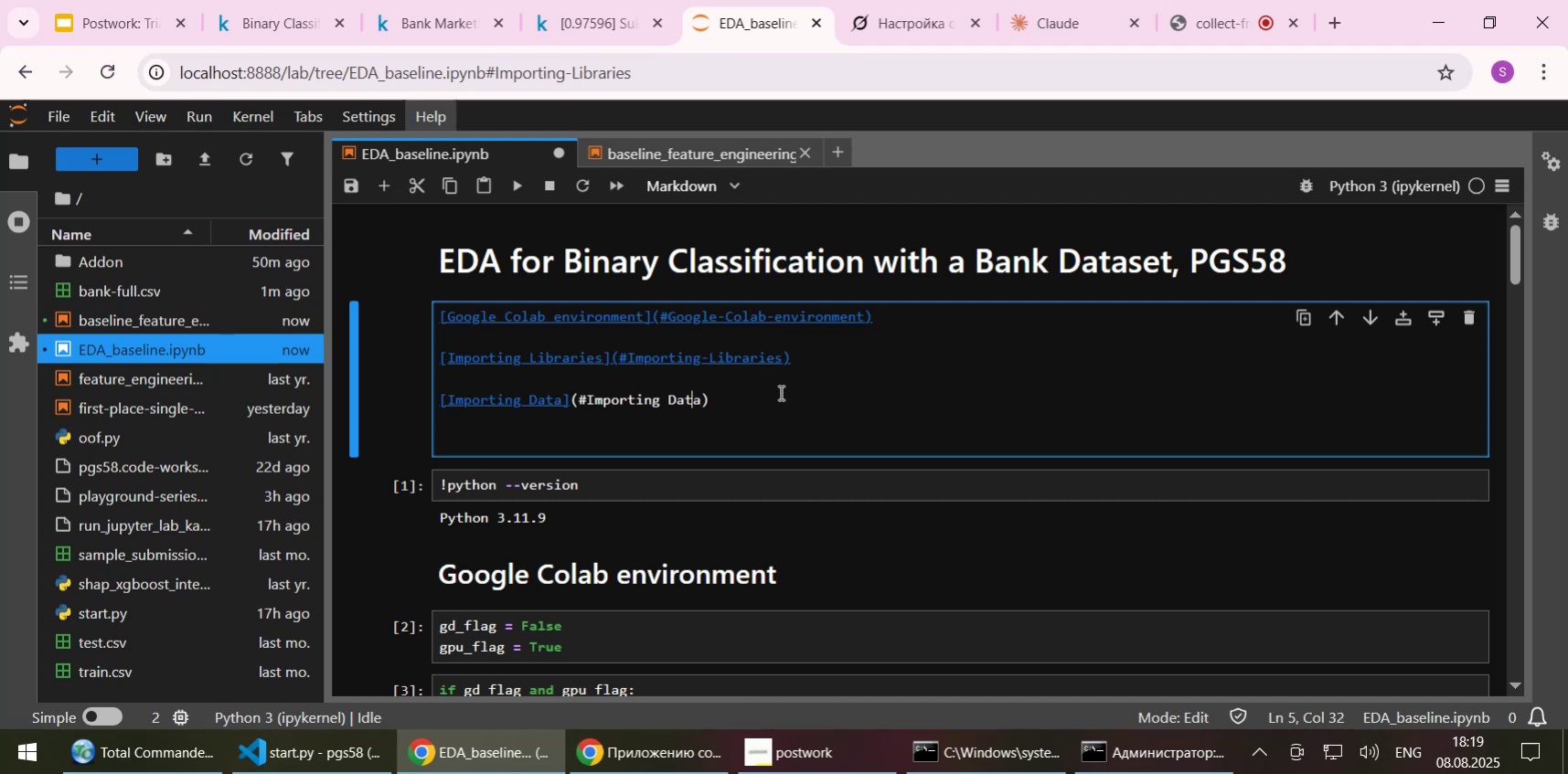 
key(ArrowLeft)
 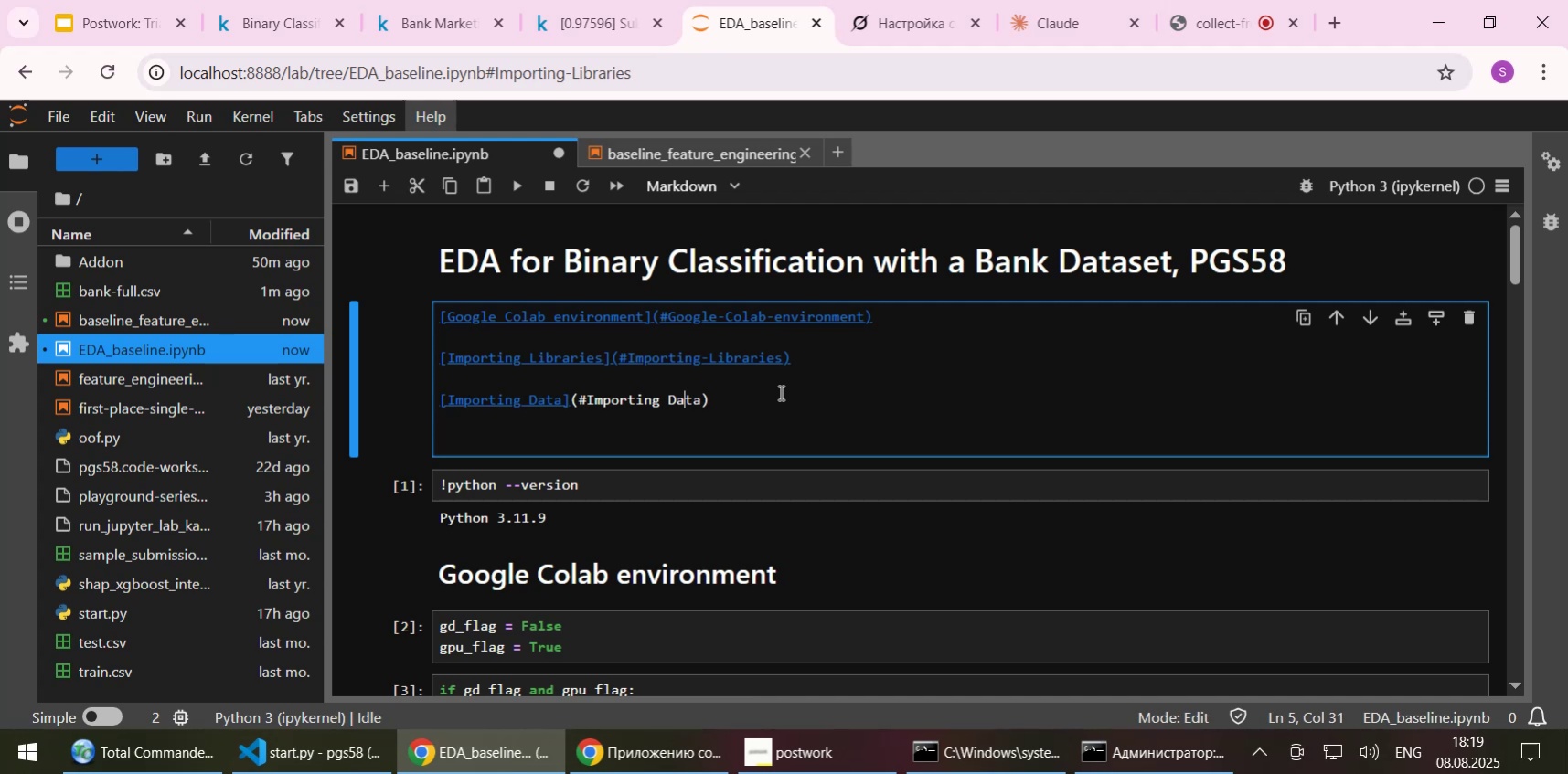 
key(ArrowLeft)
 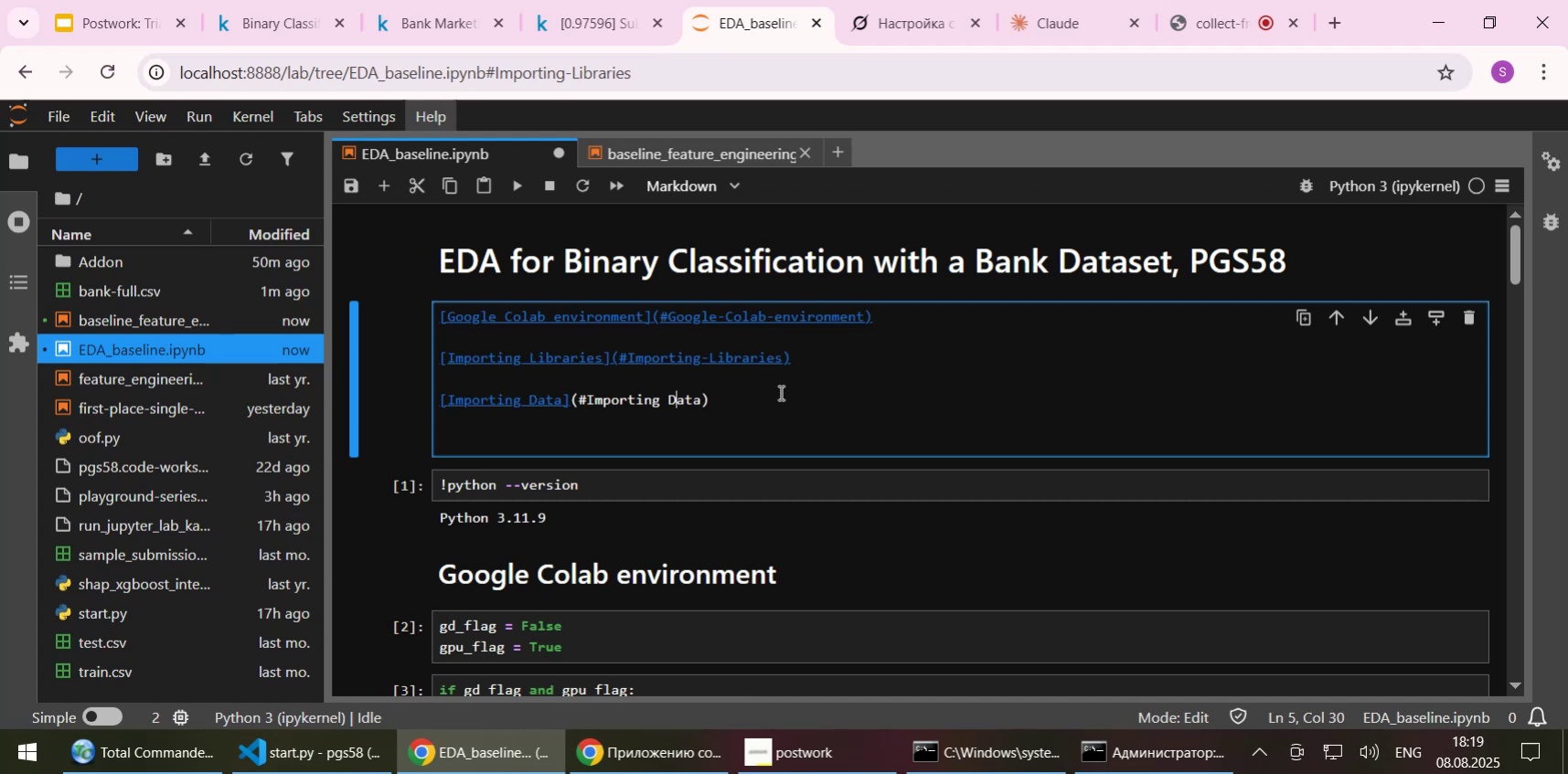 
key(ArrowLeft)
 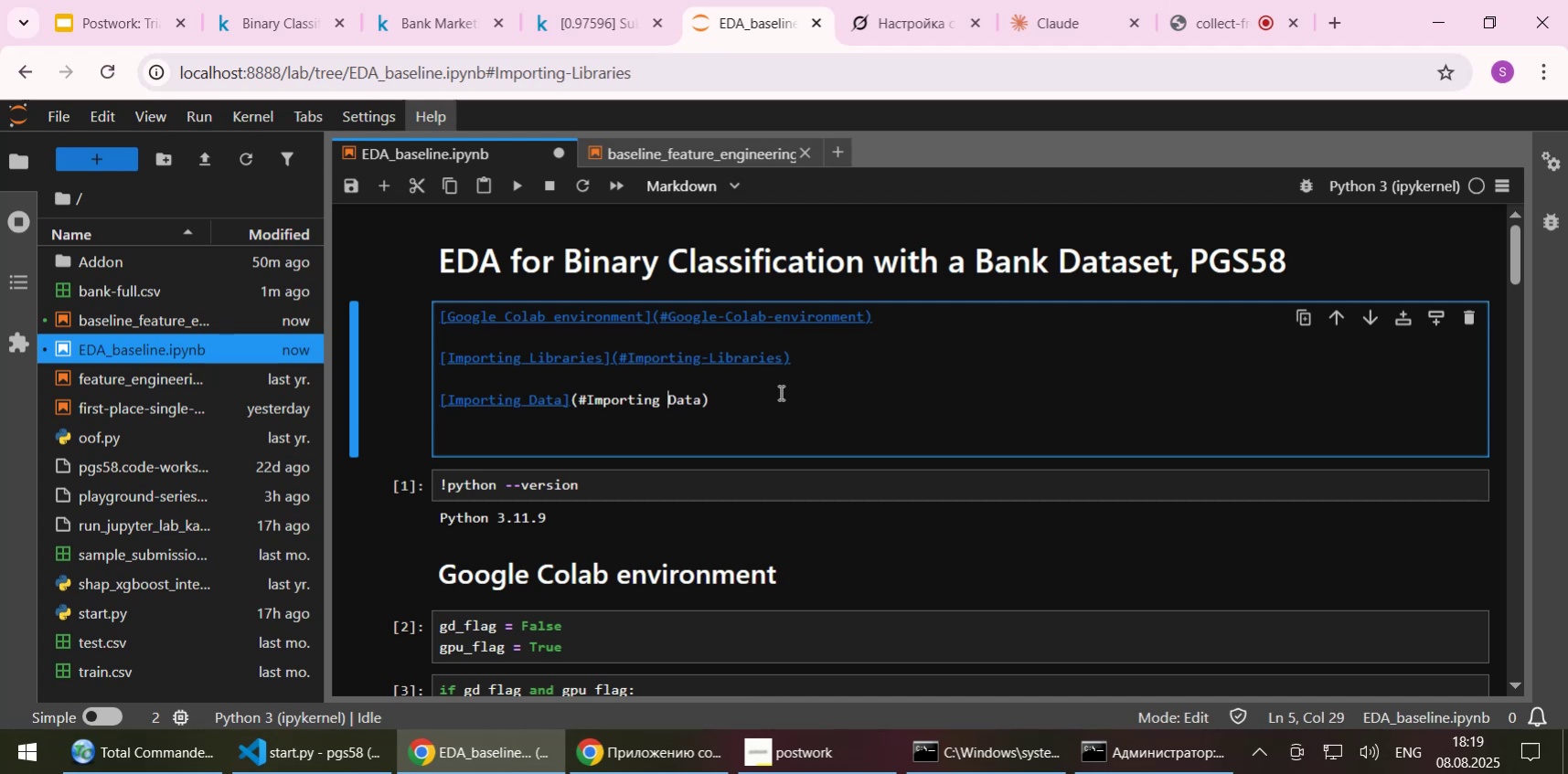 
key(ArrowLeft)
 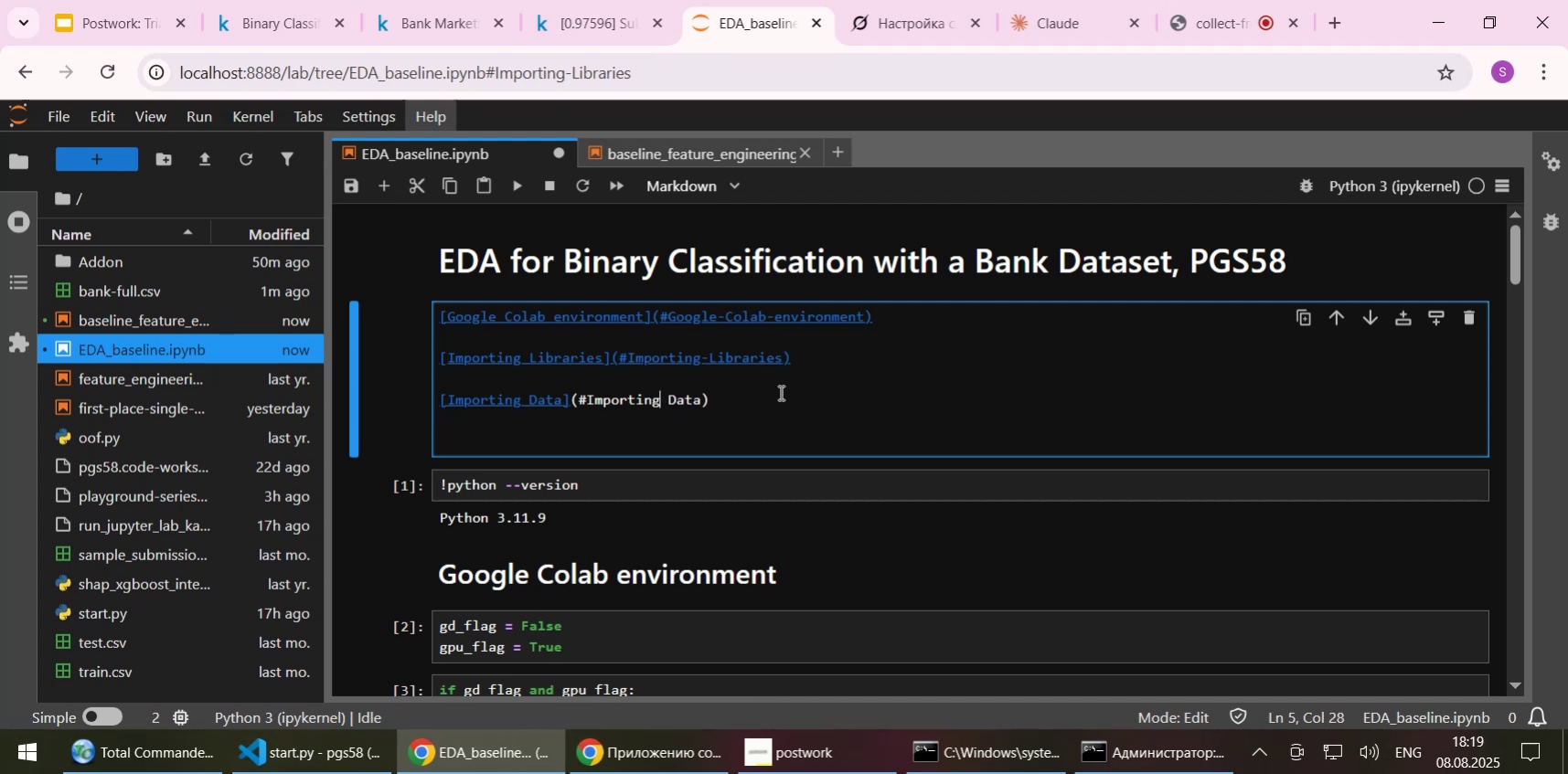 
key(Delete)
 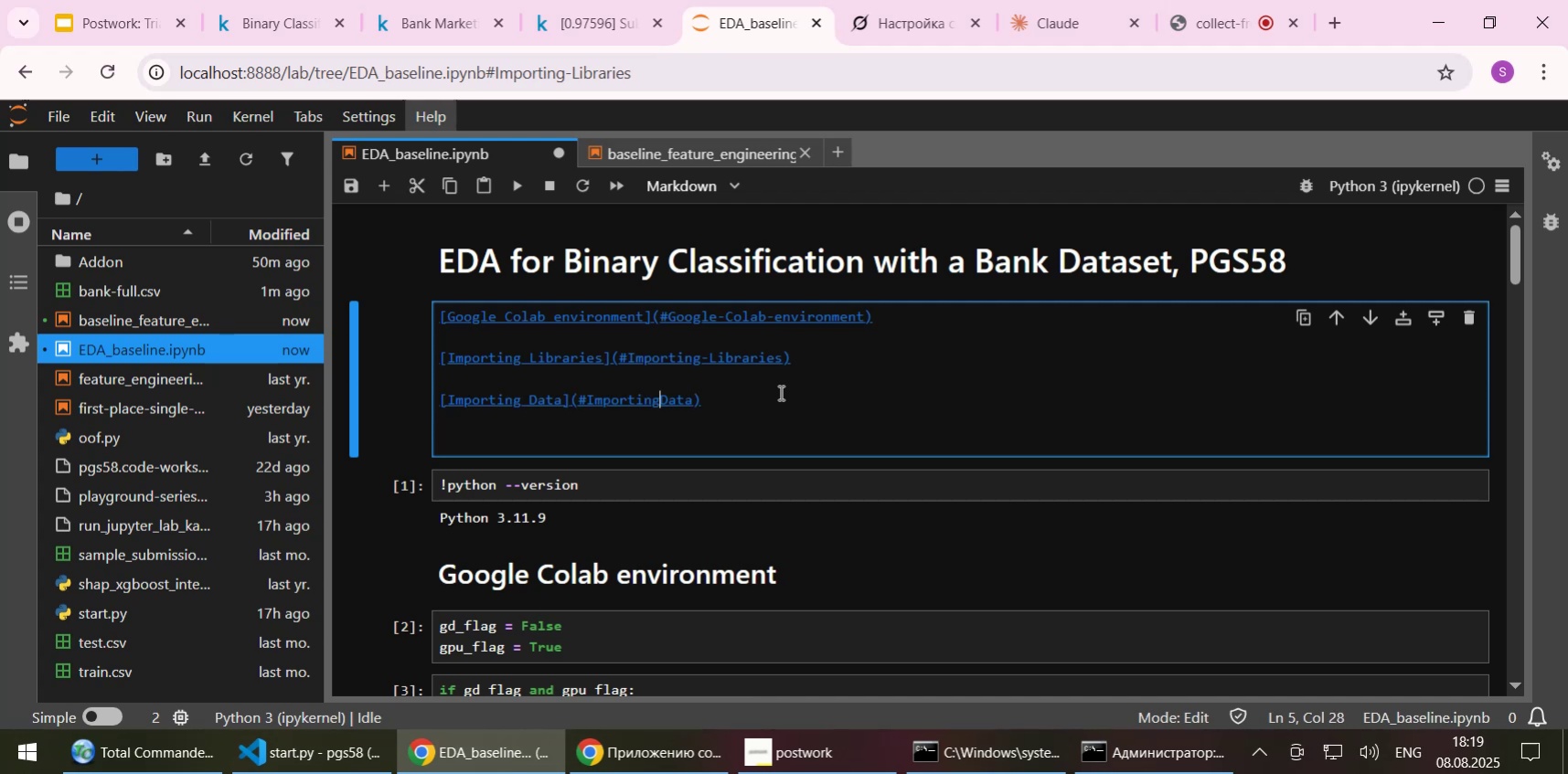 
key(Minus)
 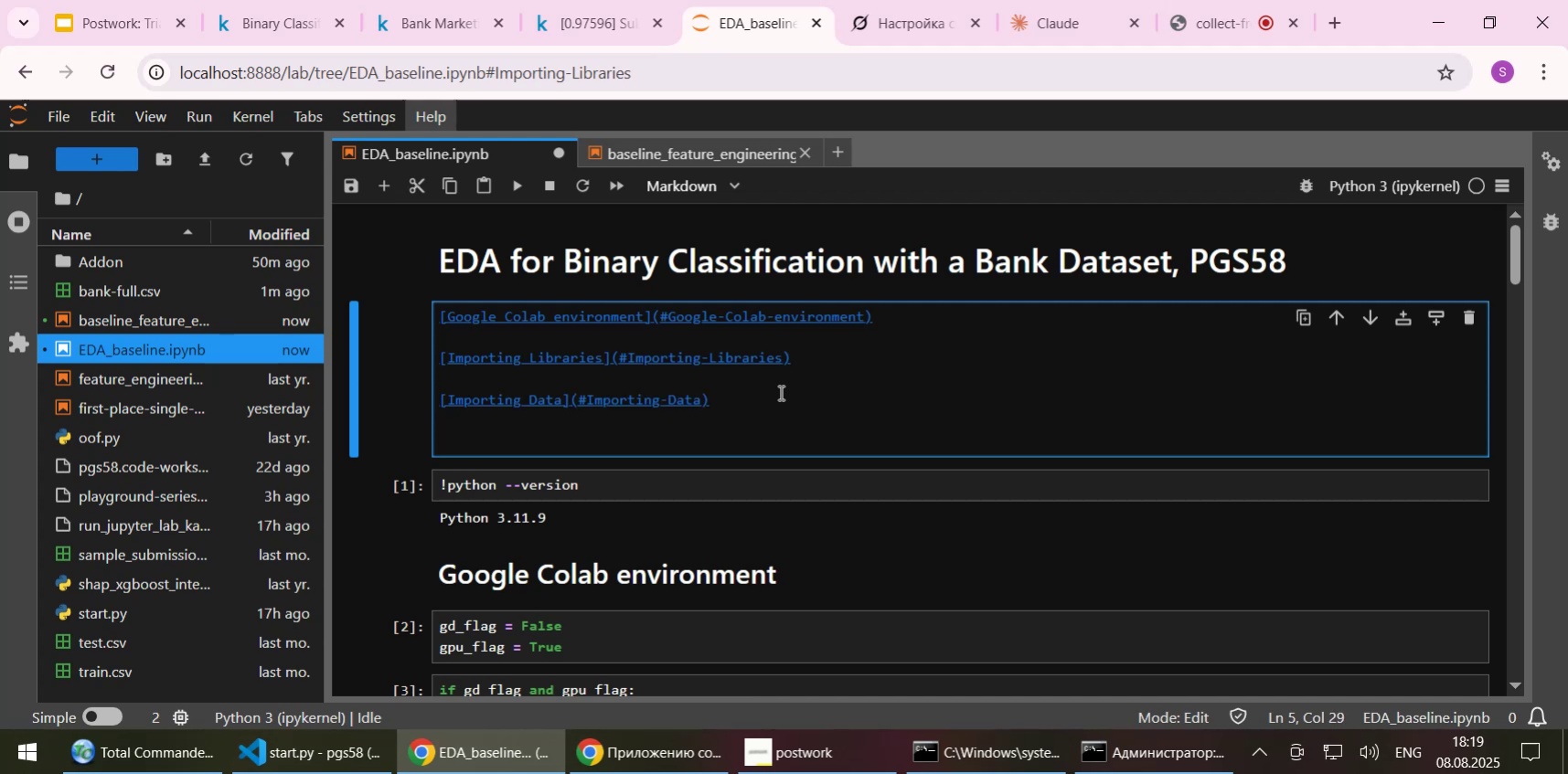 
key(End)
 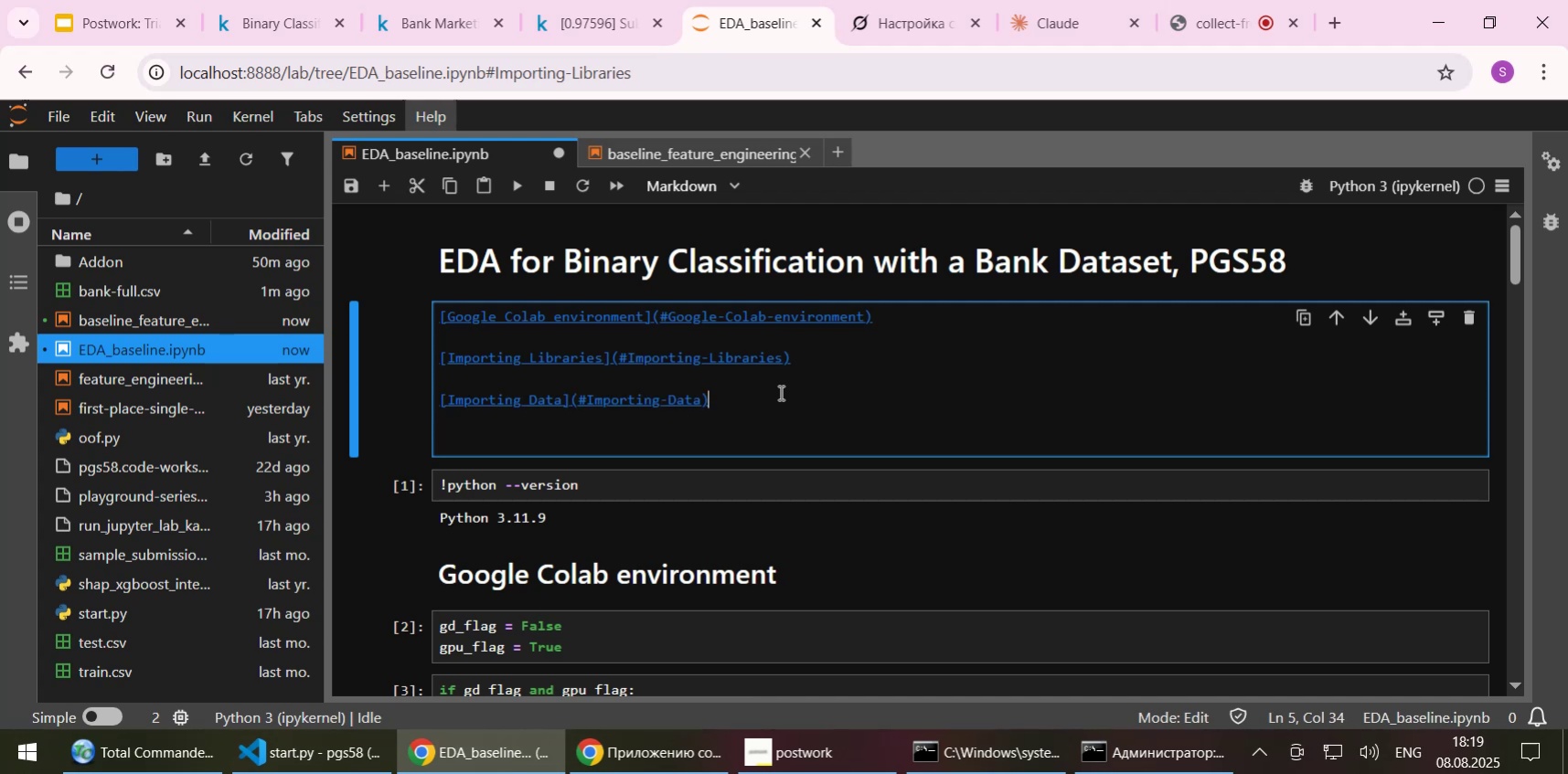 
key(Delete)
 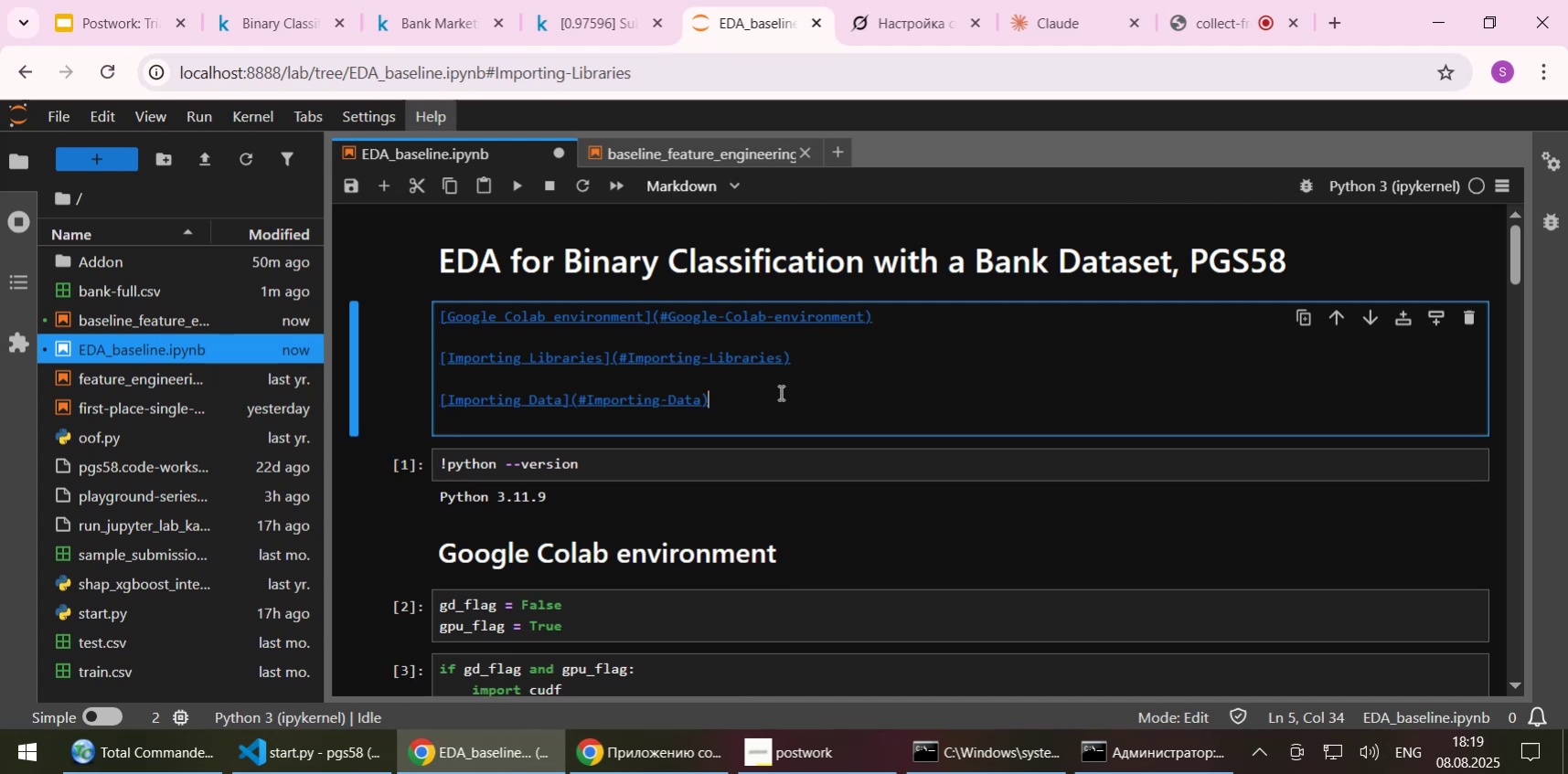 
key(Delete)
 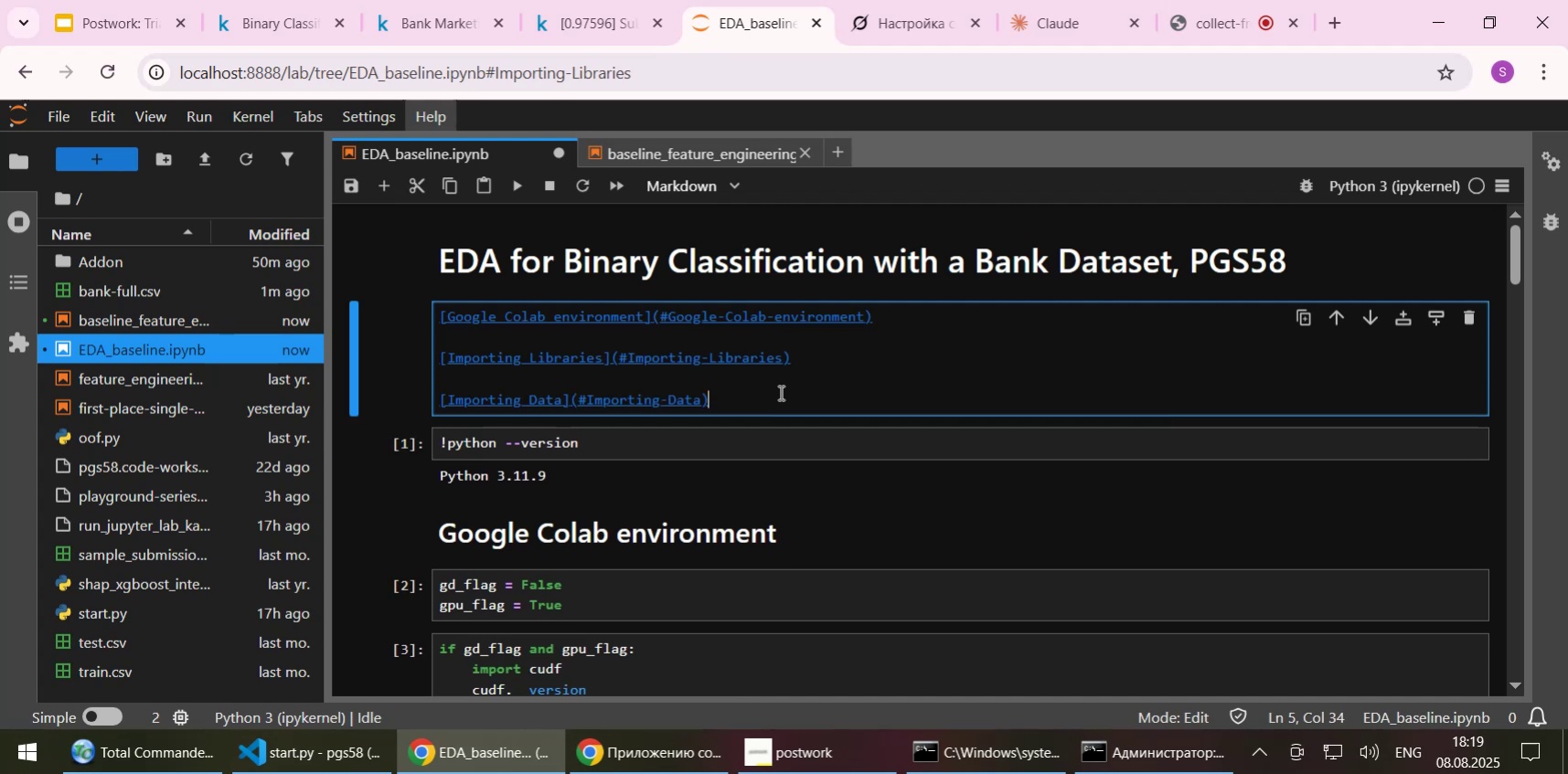 
key(Shift+Enter)
 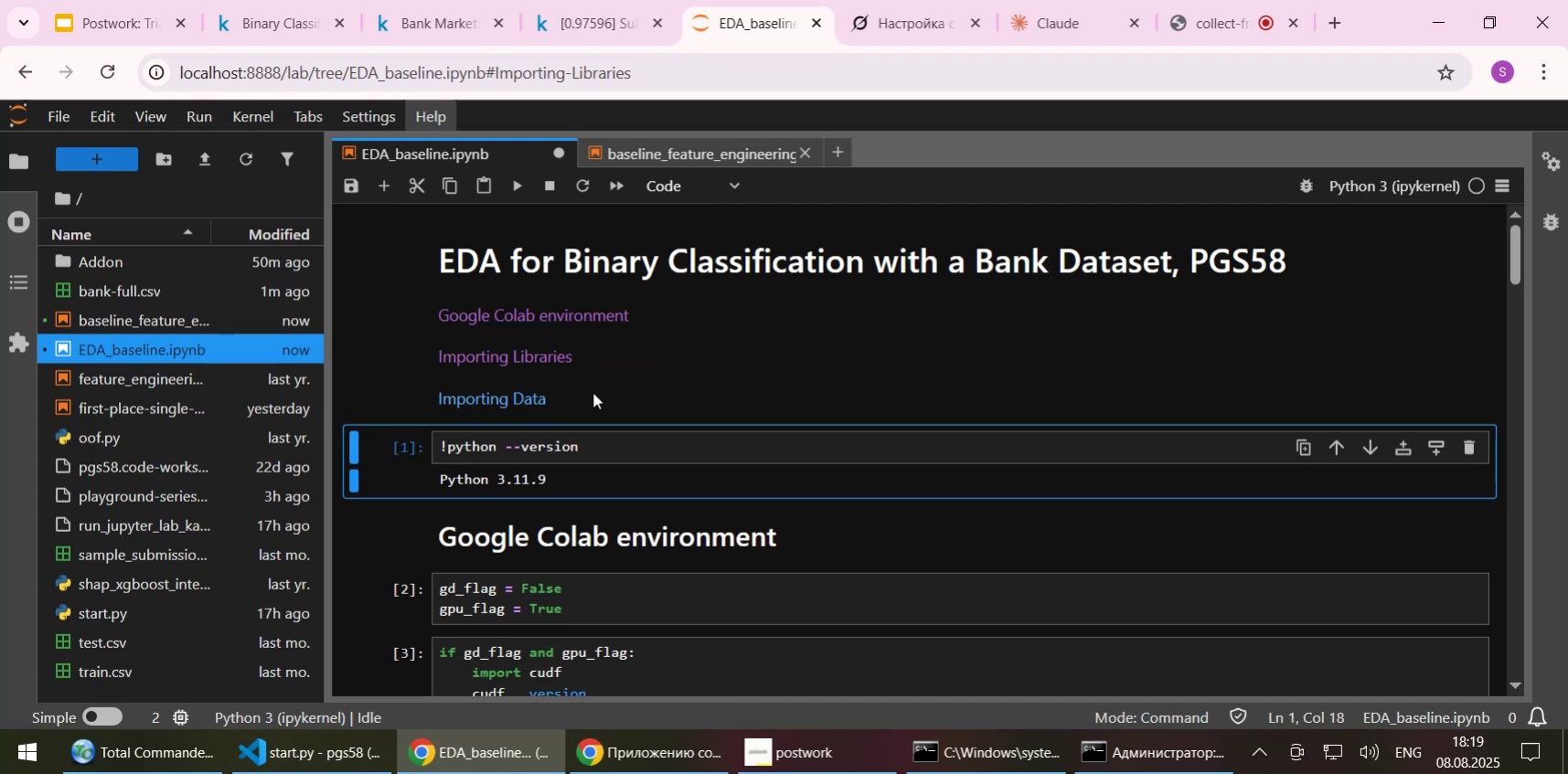 
left_click([513, 403])
 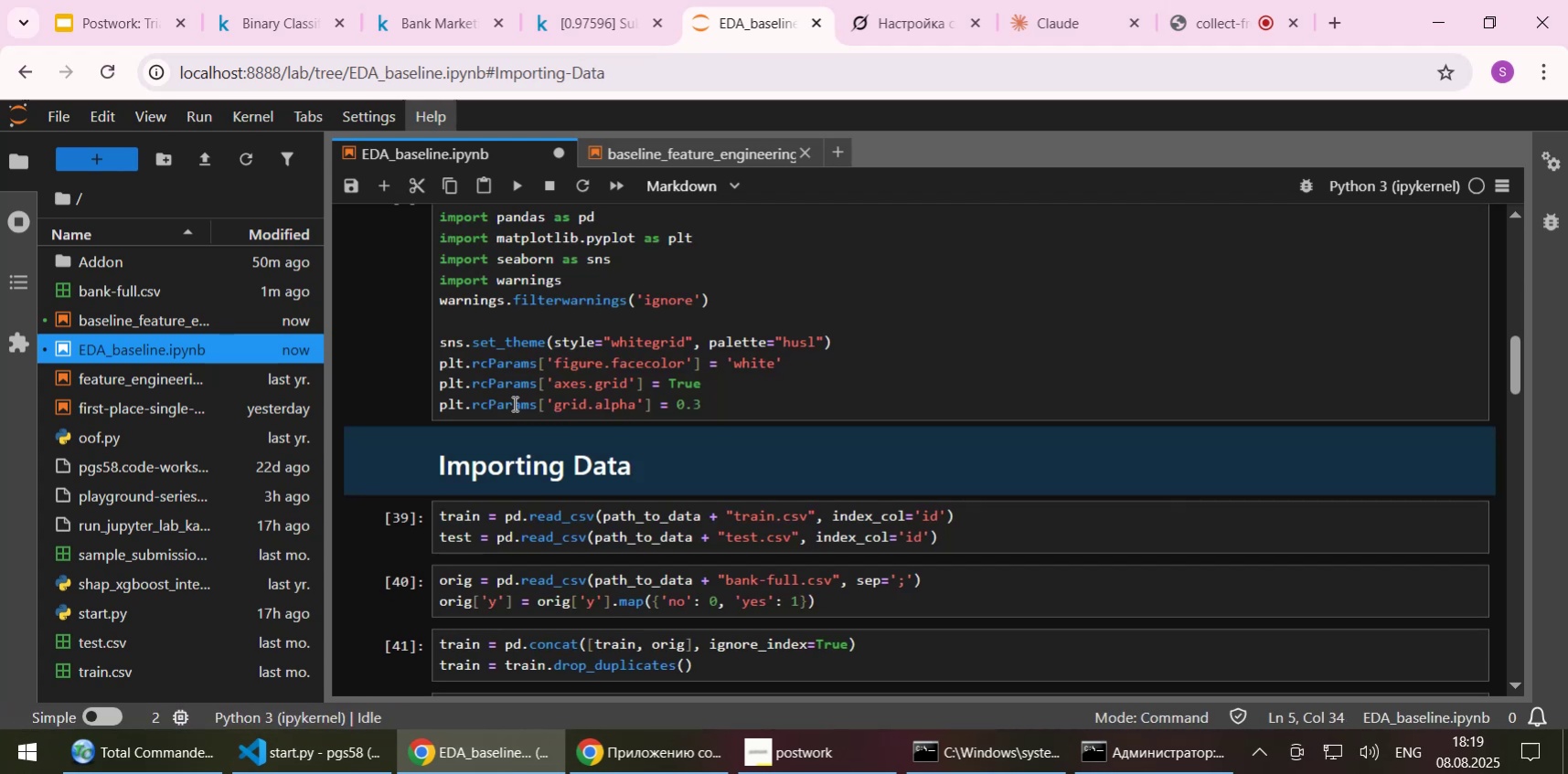 
scroll: coordinate [514, 410], scroll_direction: down, amount: 5.0
 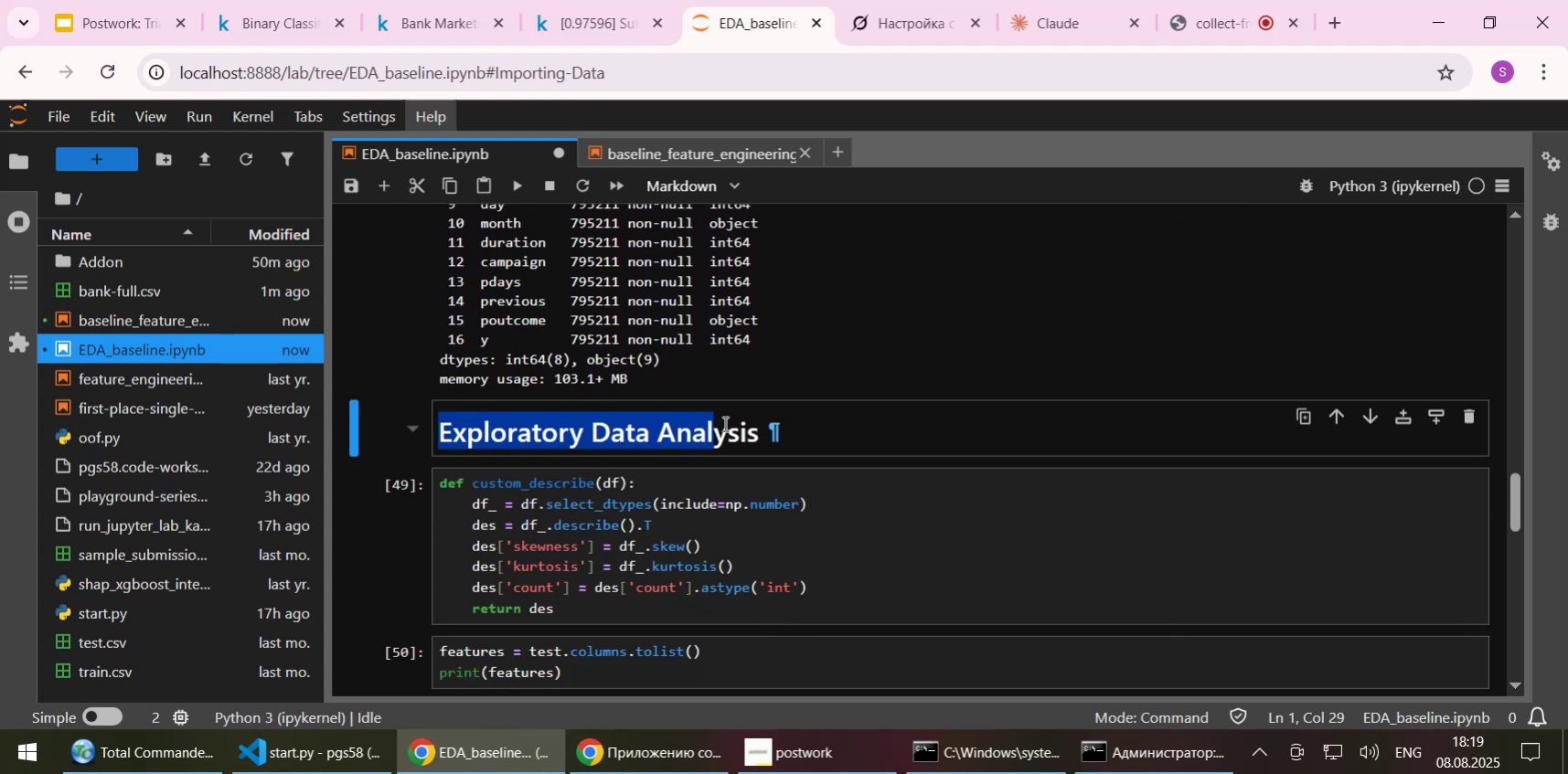 
key(Control+C)
 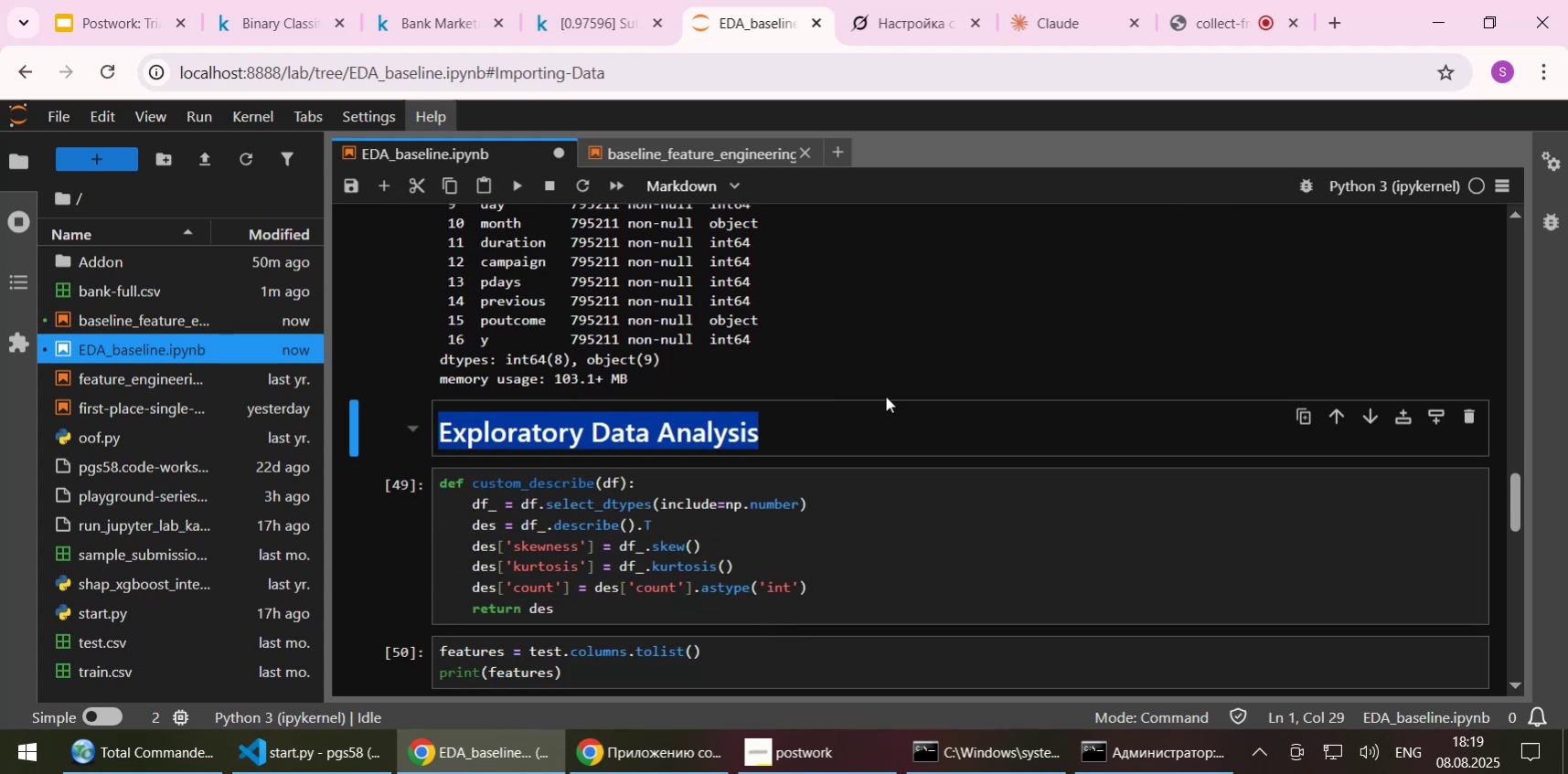 
scroll: coordinate [880, 387], scroll_direction: up, amount: 24.0
 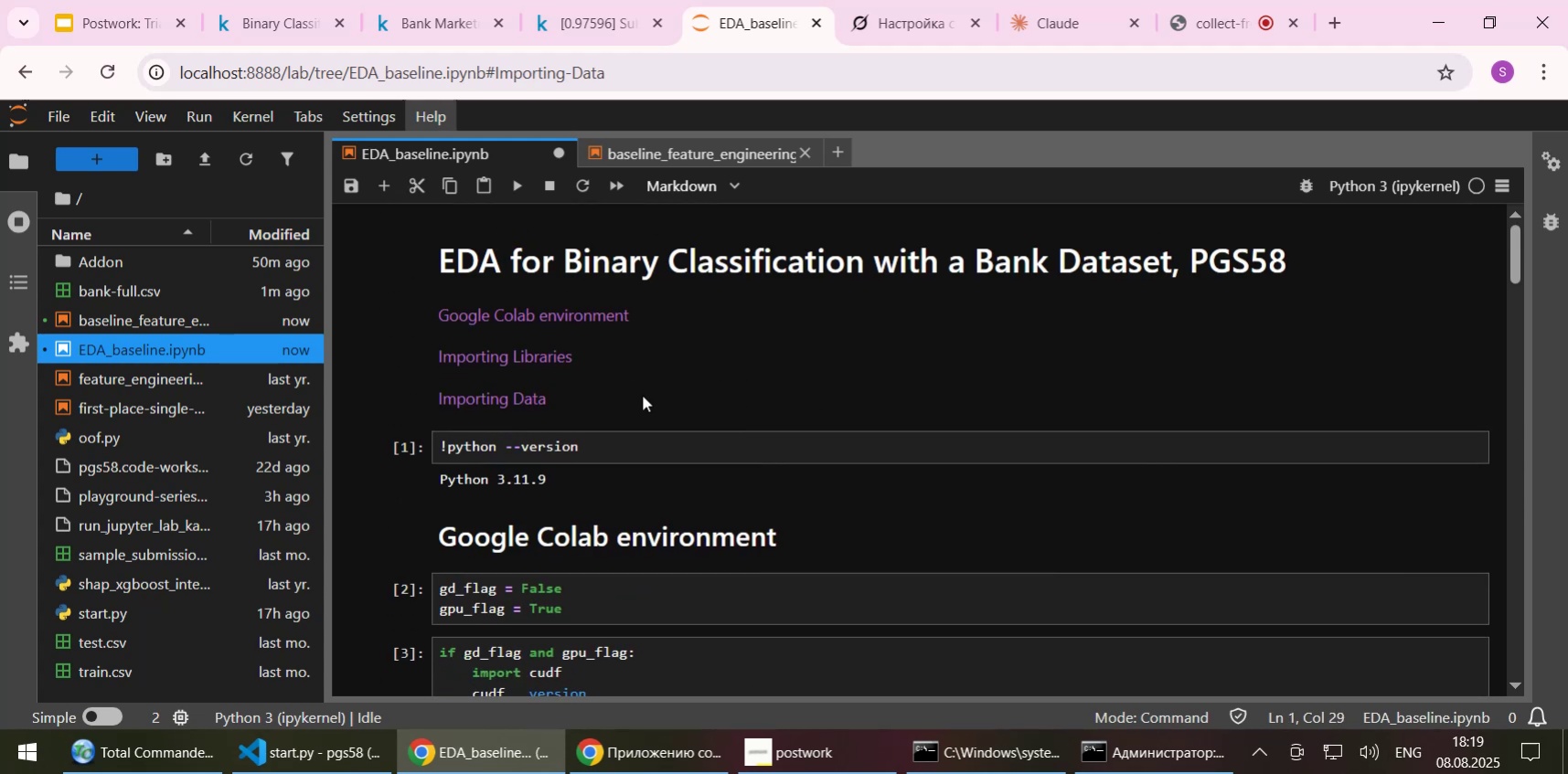 
double_click([642, 395])
 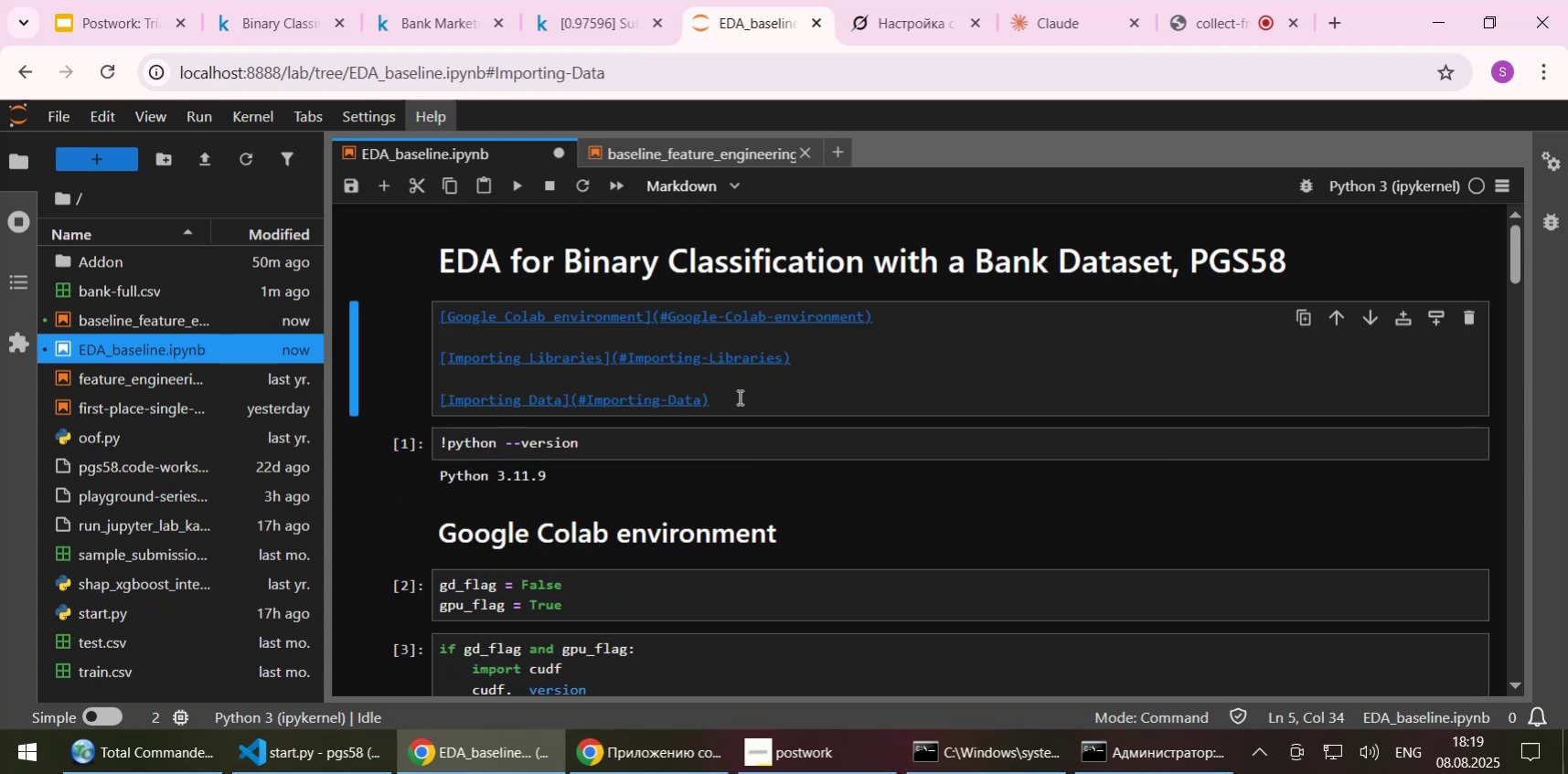 
left_click([749, 395])
 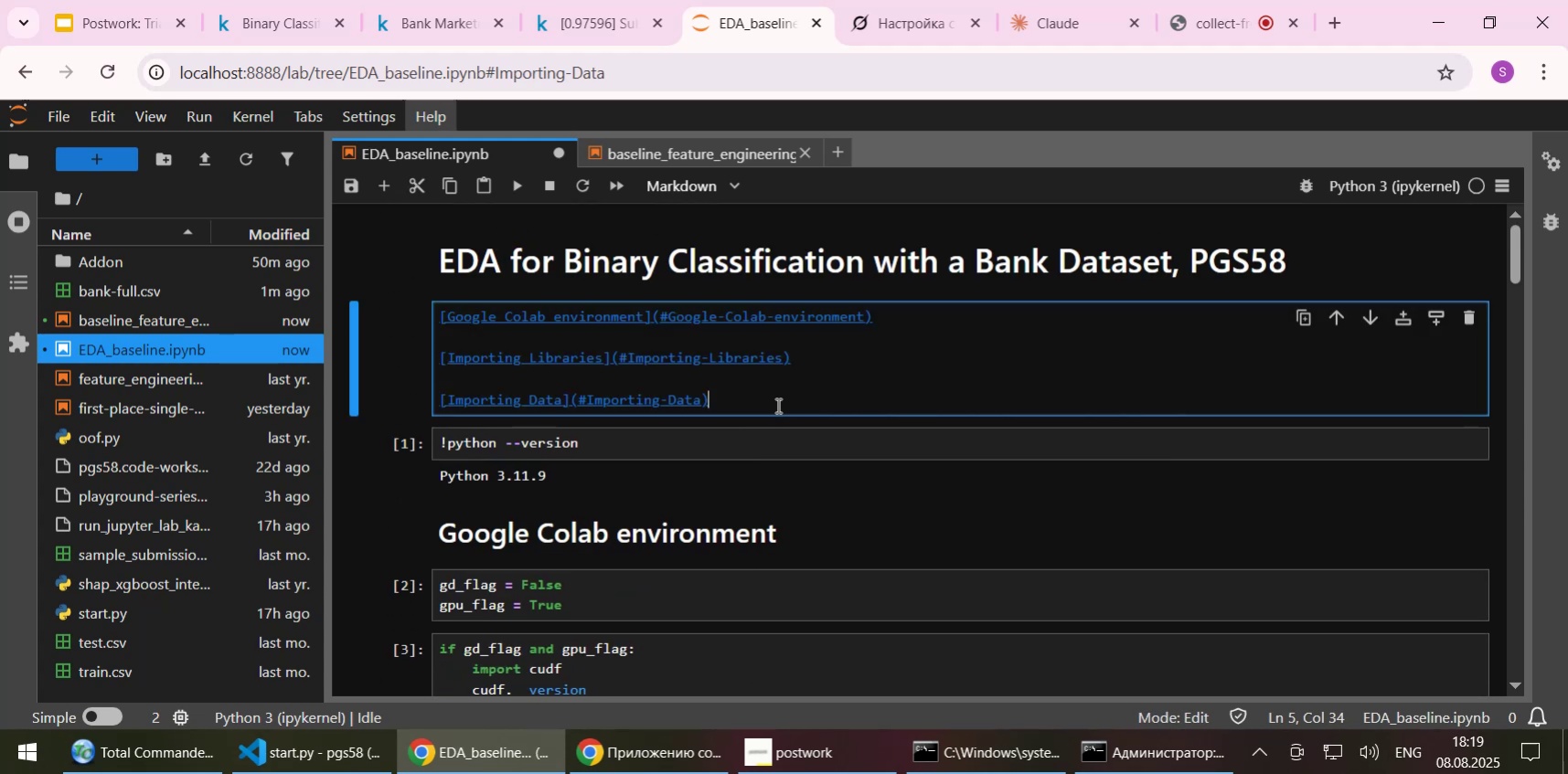 
key(NumpadEnter)
 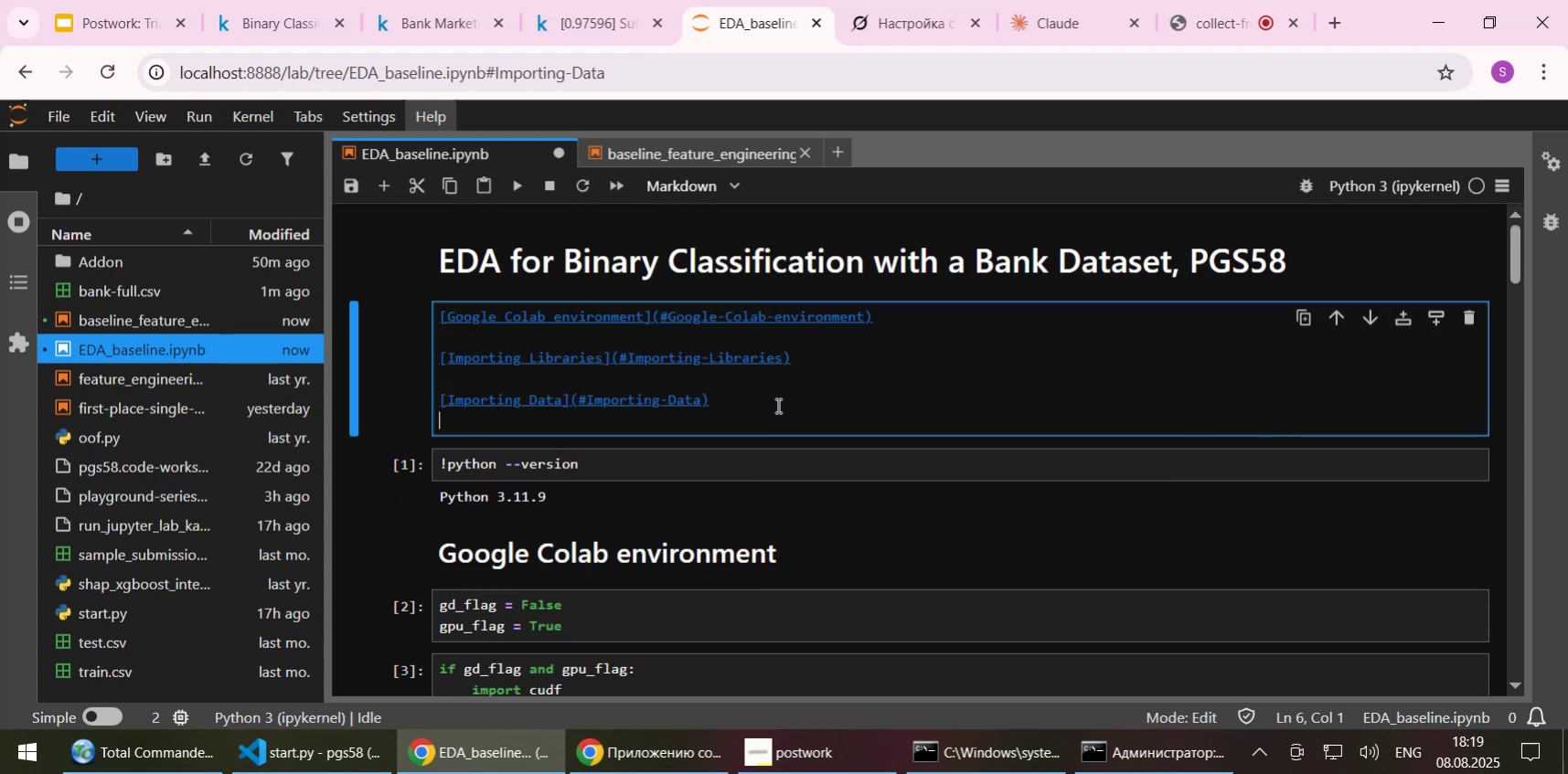 
key(Control+V)
 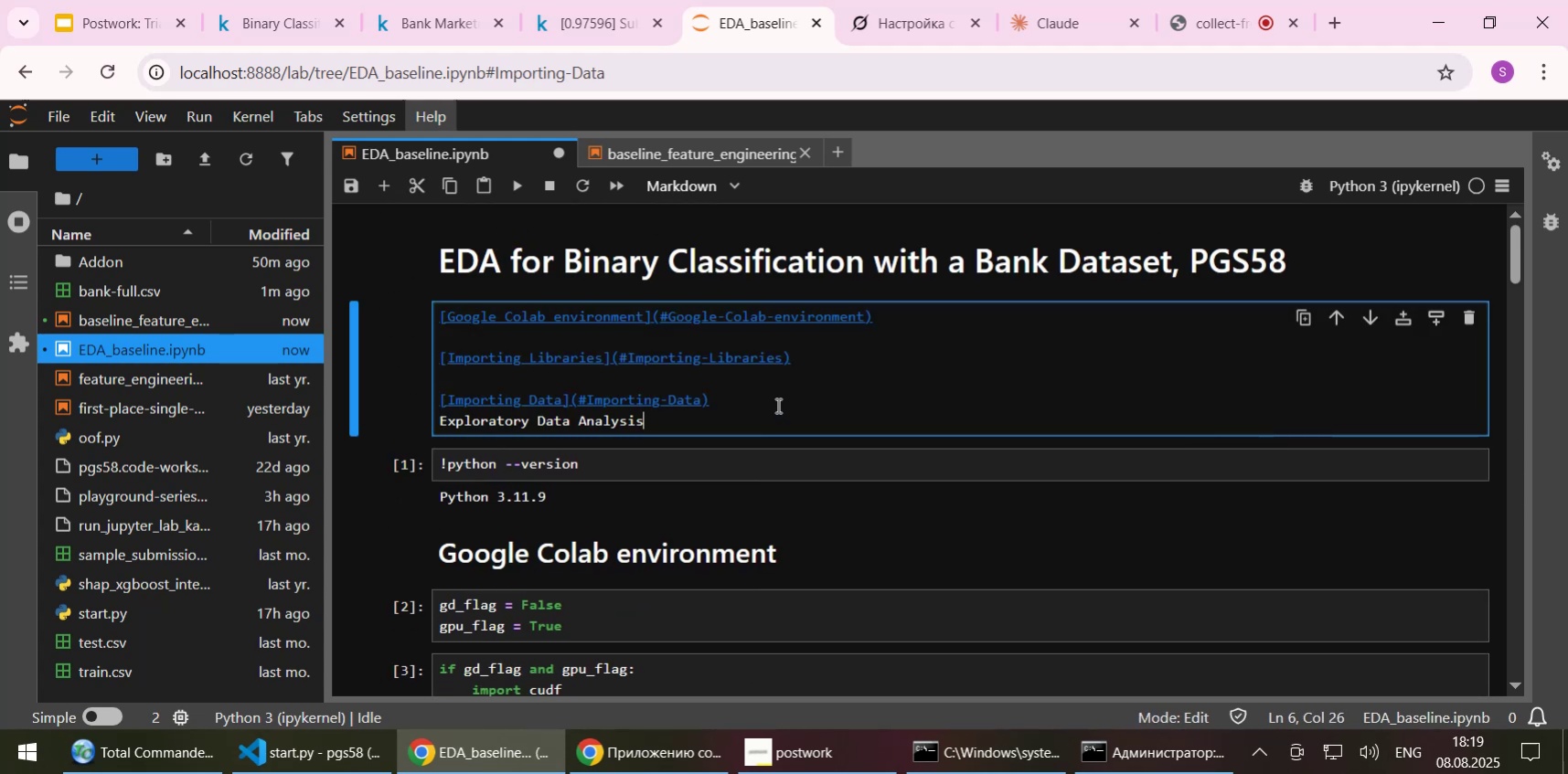 
key(Home)
 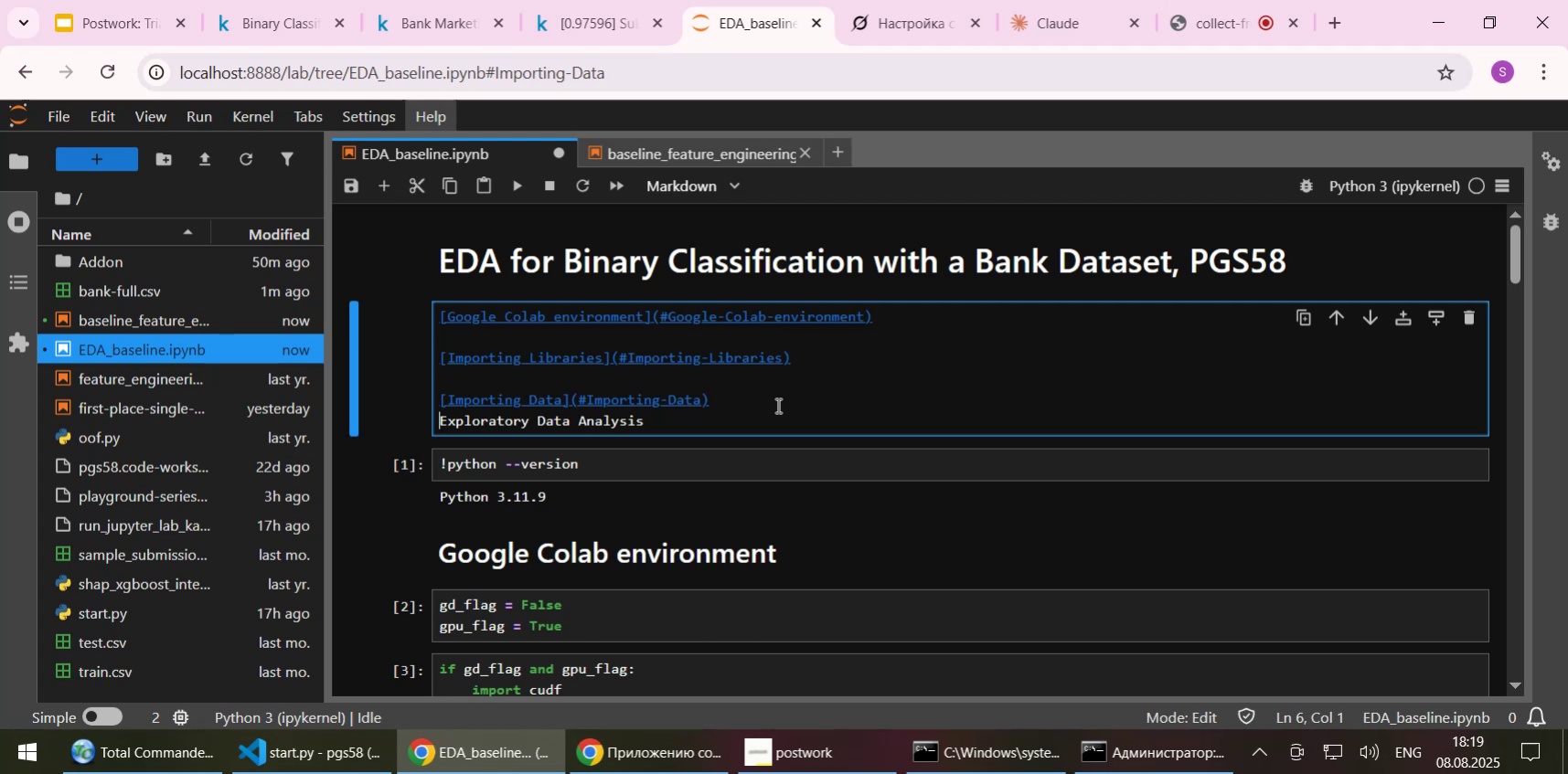 
key(Enter)
 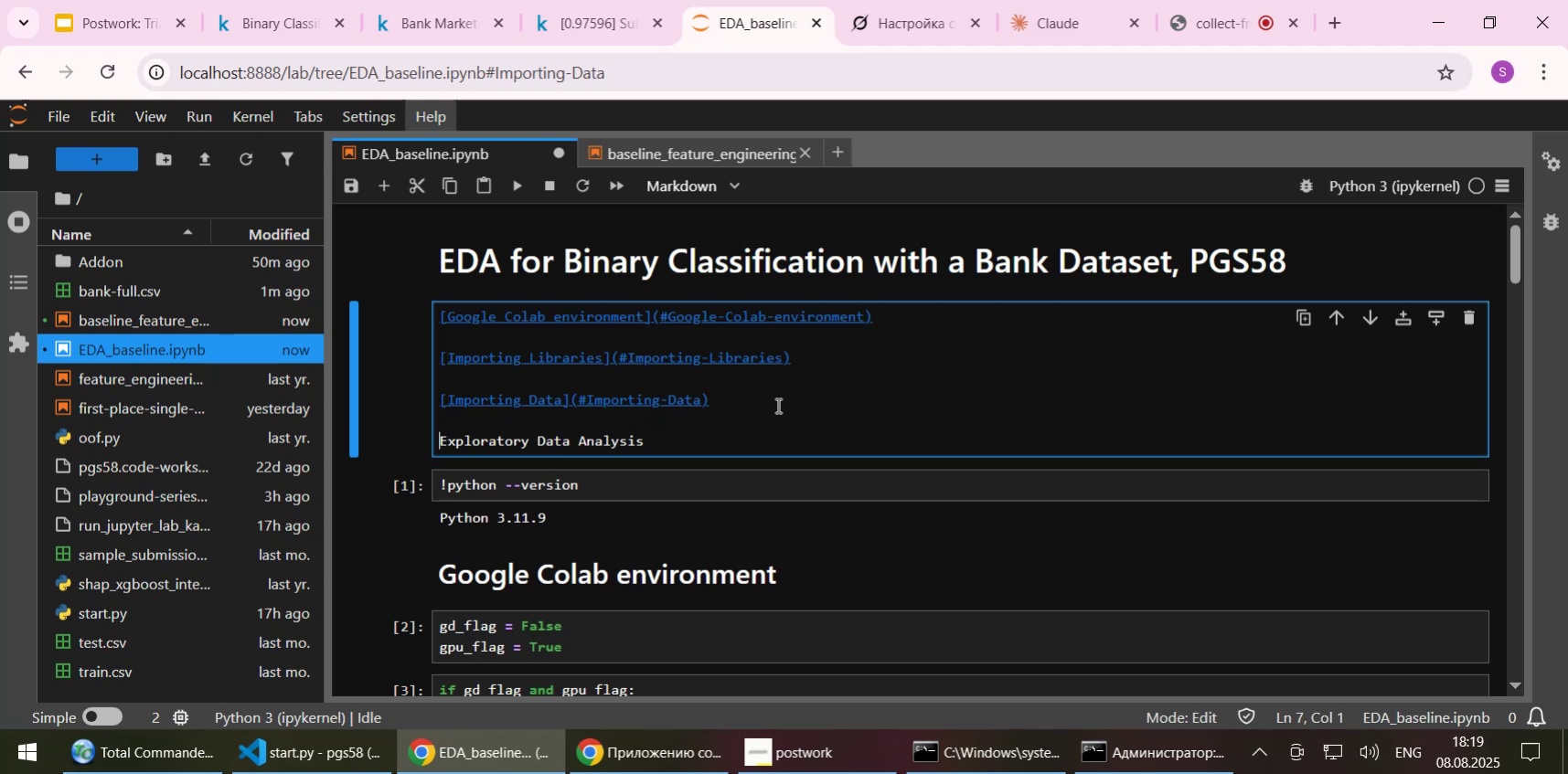 
key(Enter)
 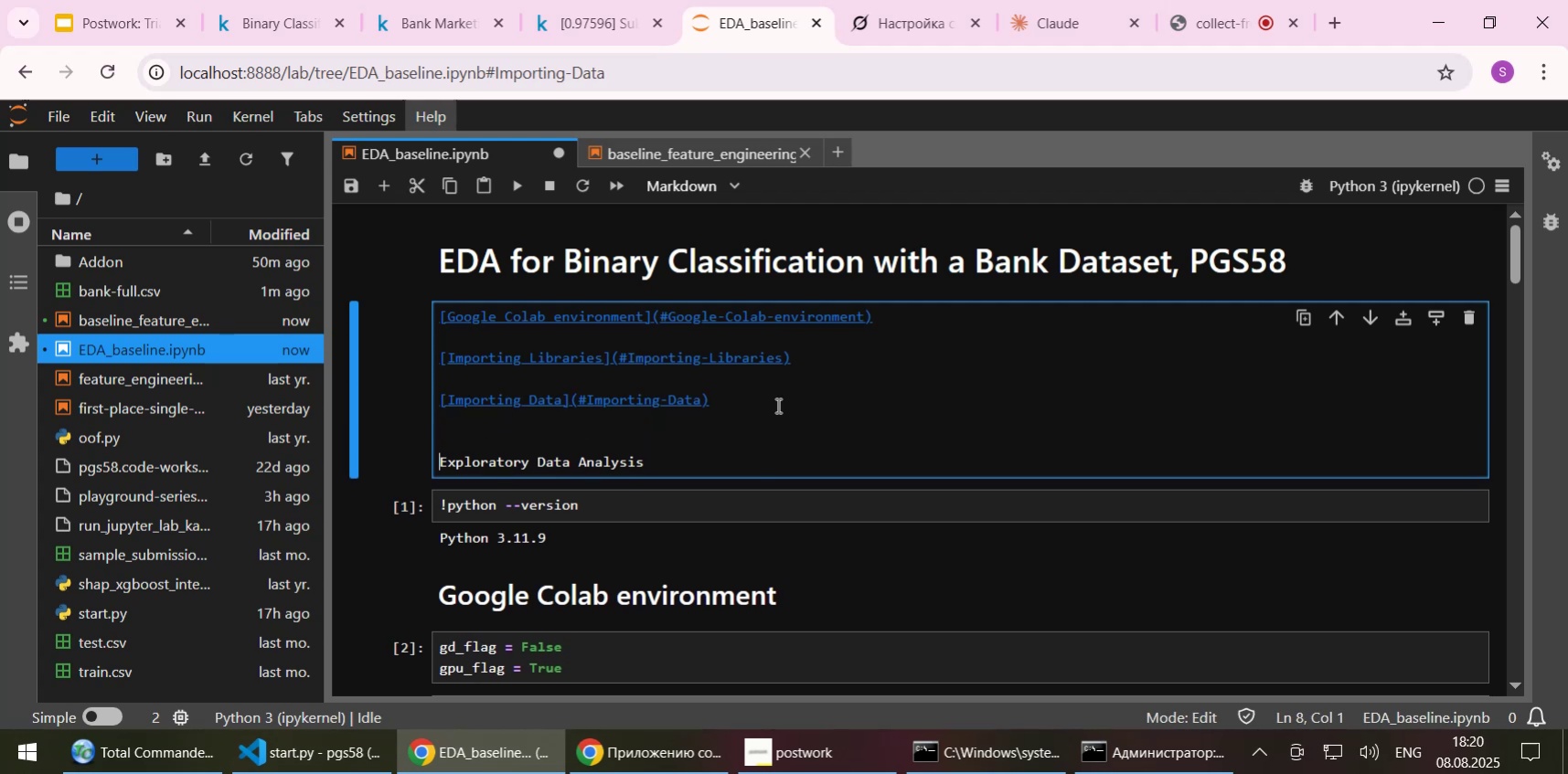 
key(ArrowDown)
 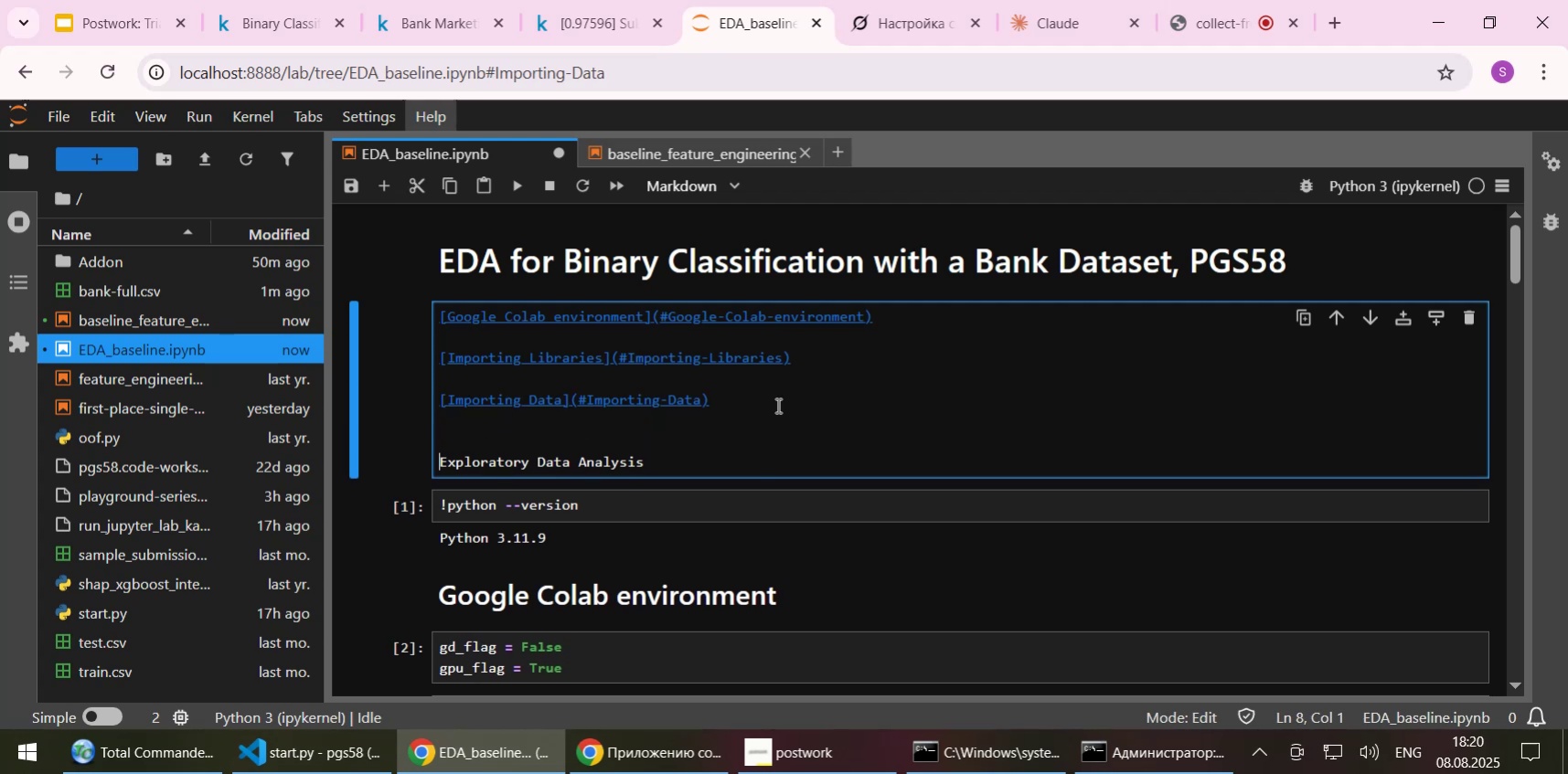 
key(ArrowUp)
 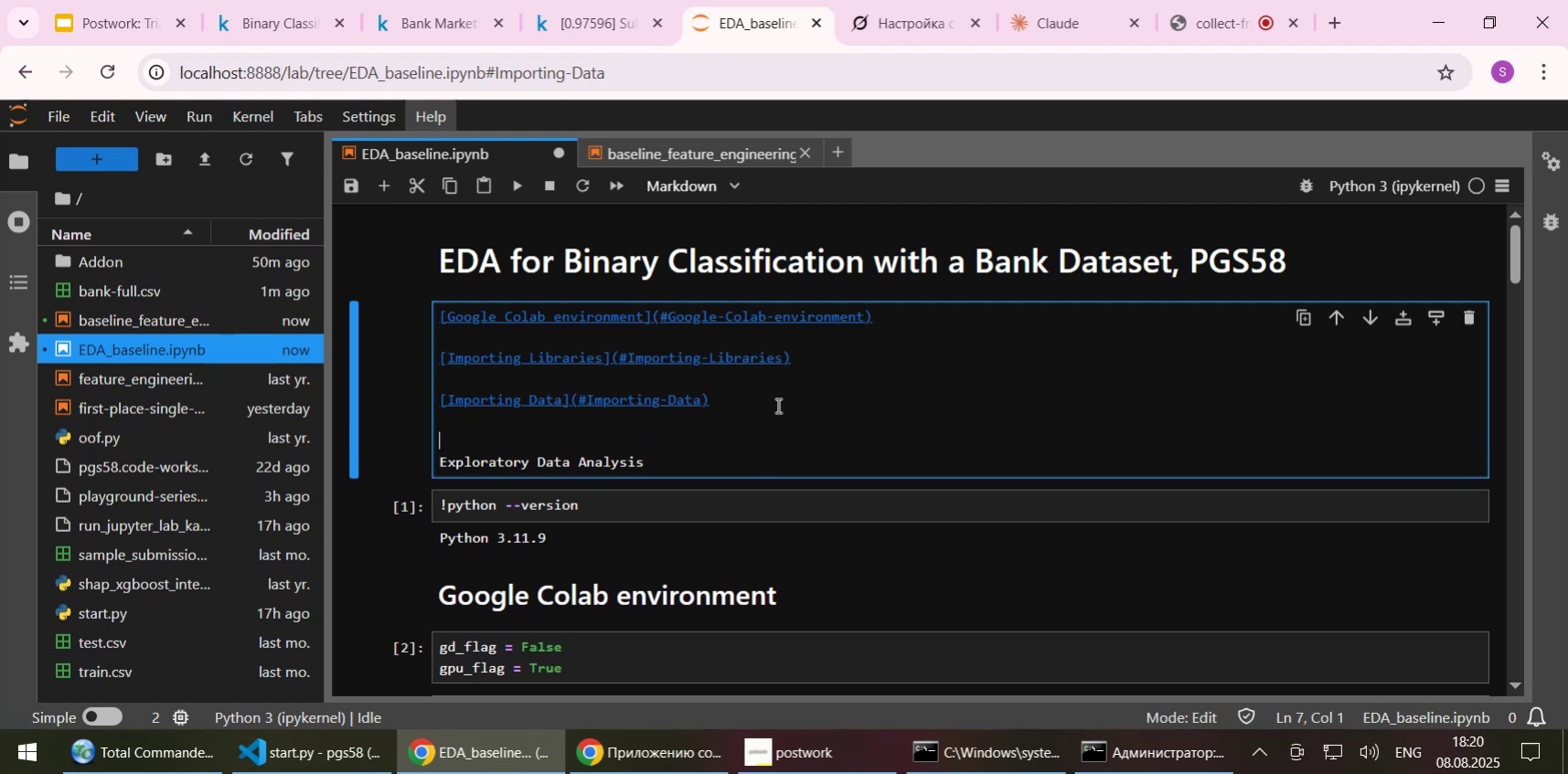 
key(ArrowUp)
 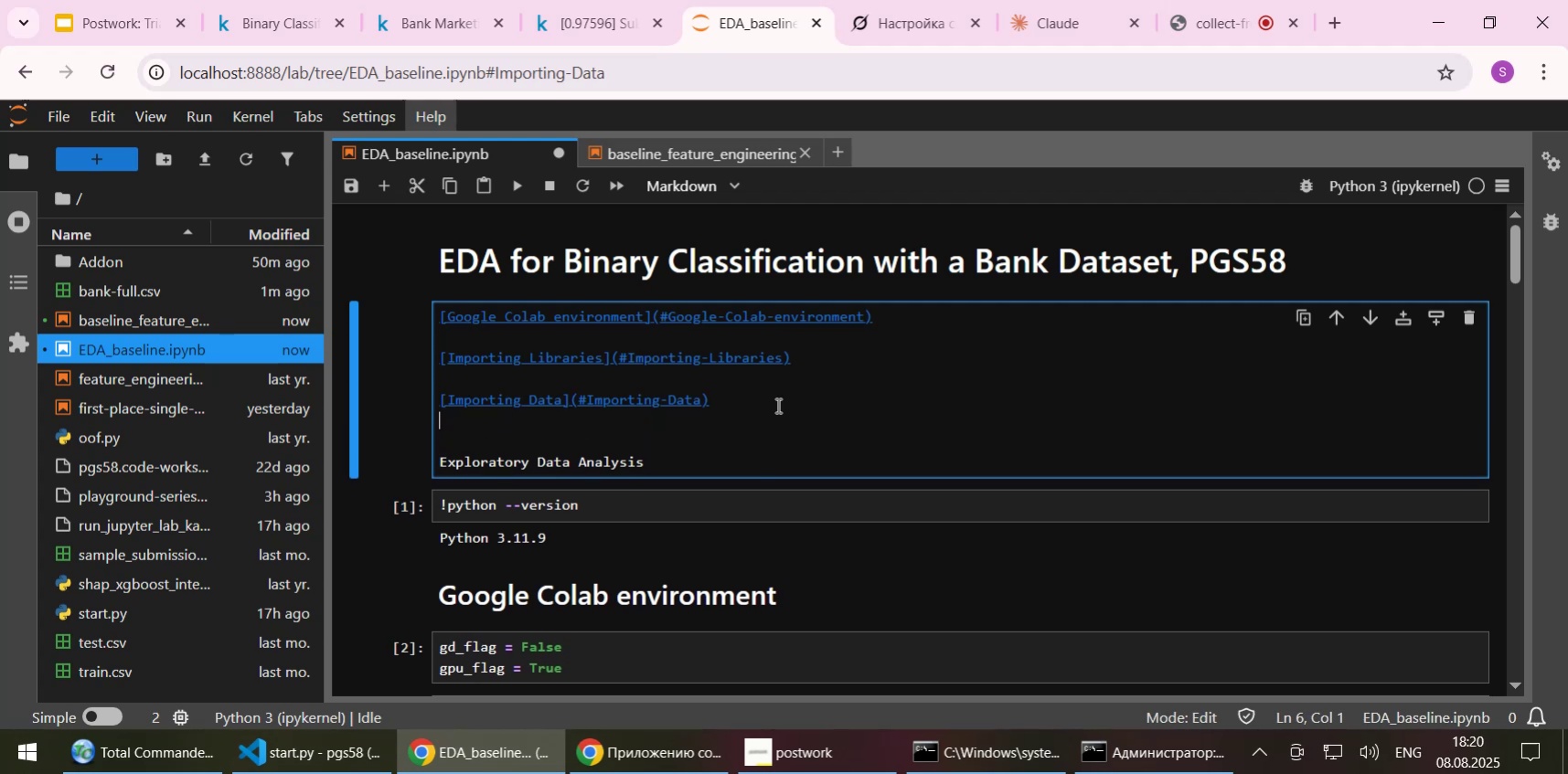 
key(ArrowUp)
 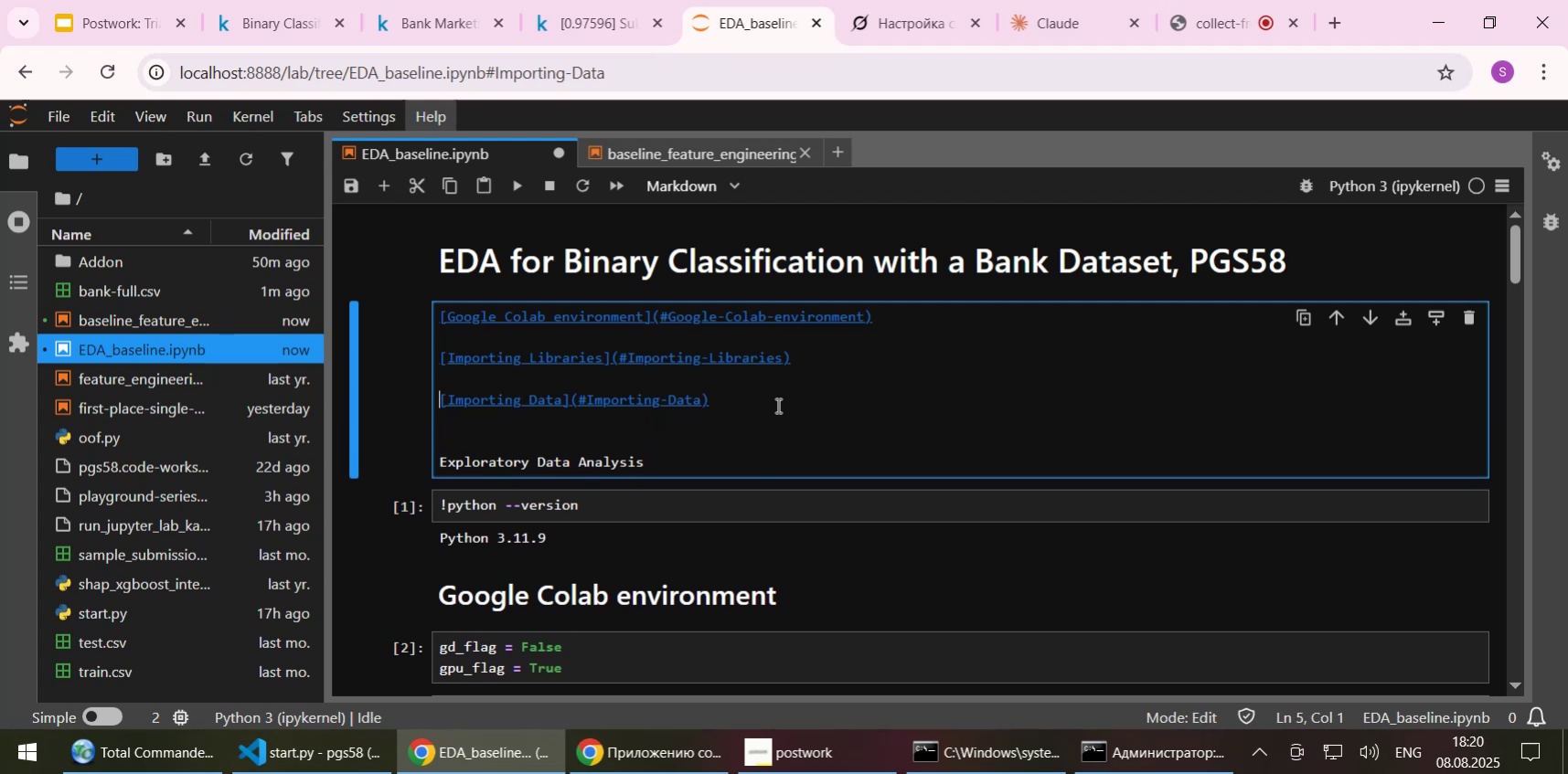 
key(Shift+ShiftLeft)
 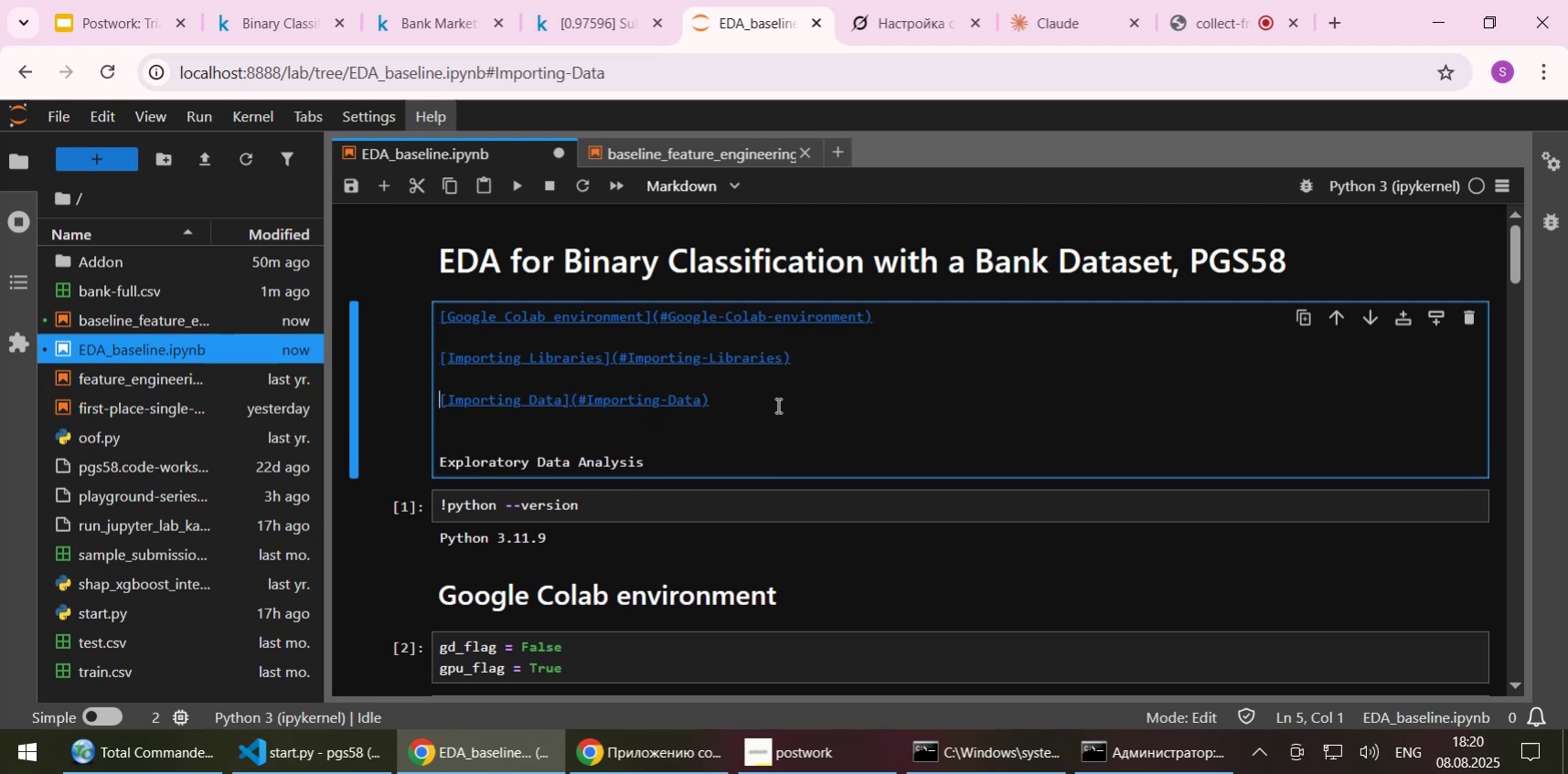 
key(Shift+End)
 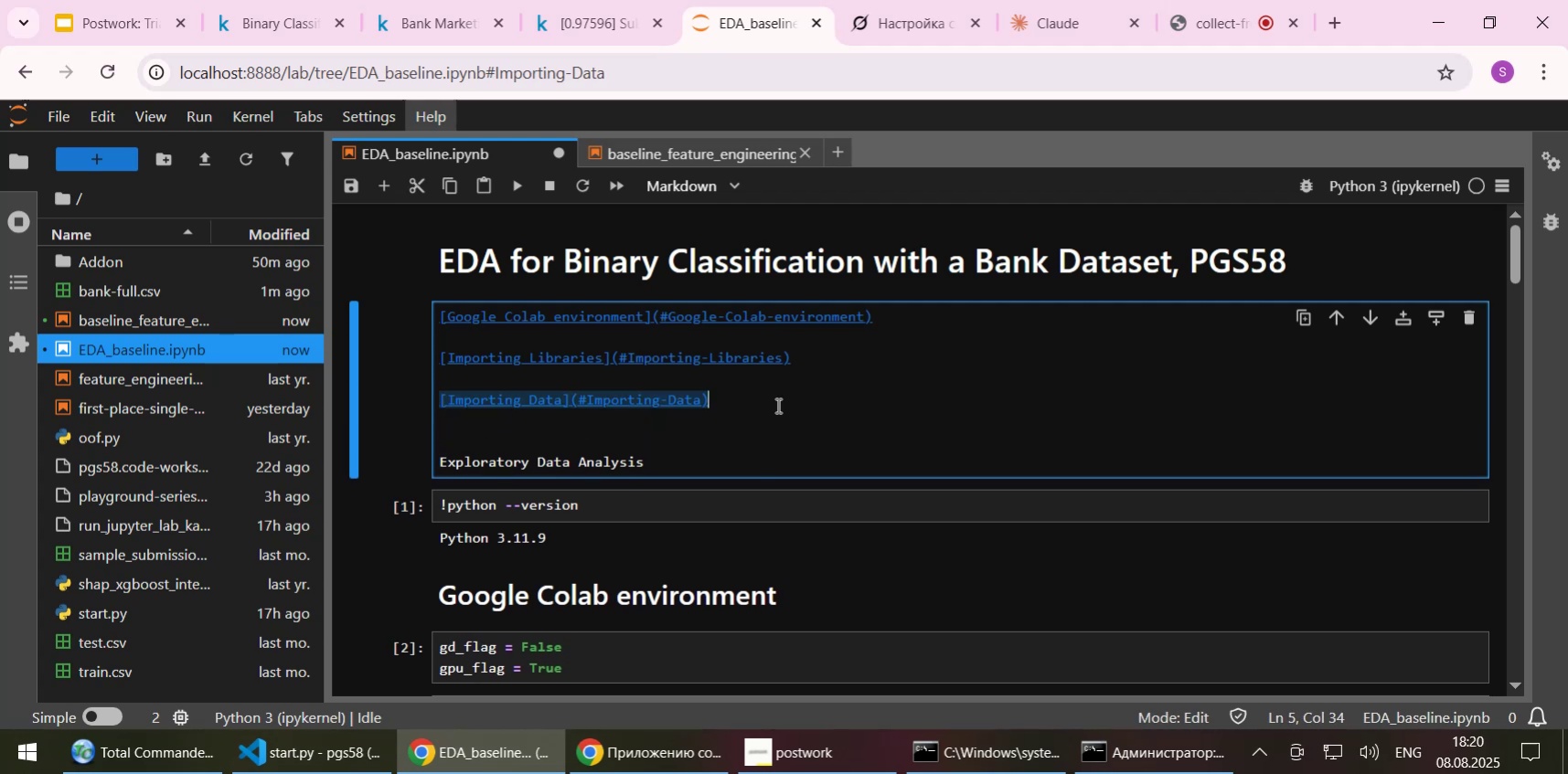 
key(Control+C)
 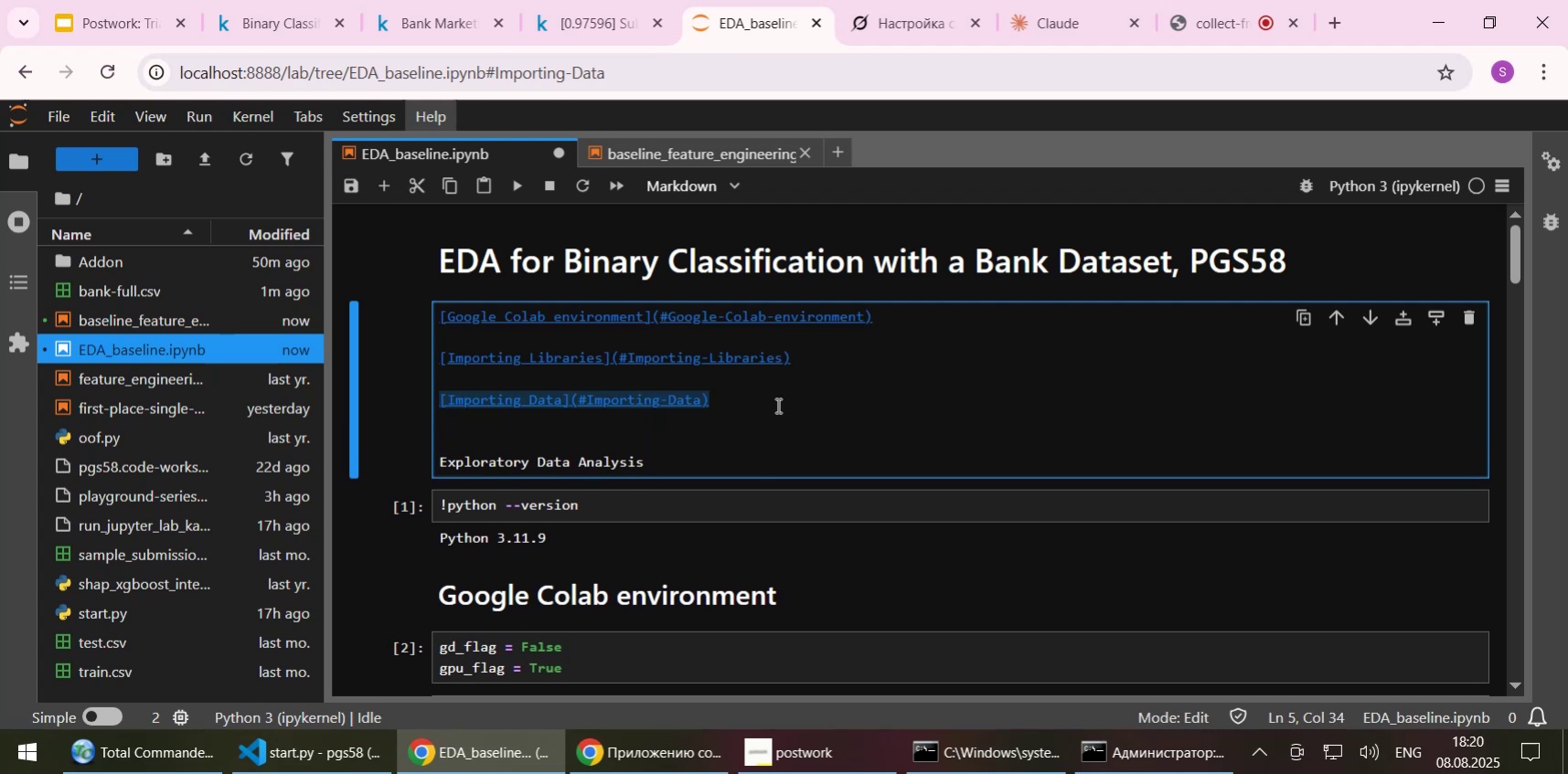 
key(ArrowDown)
 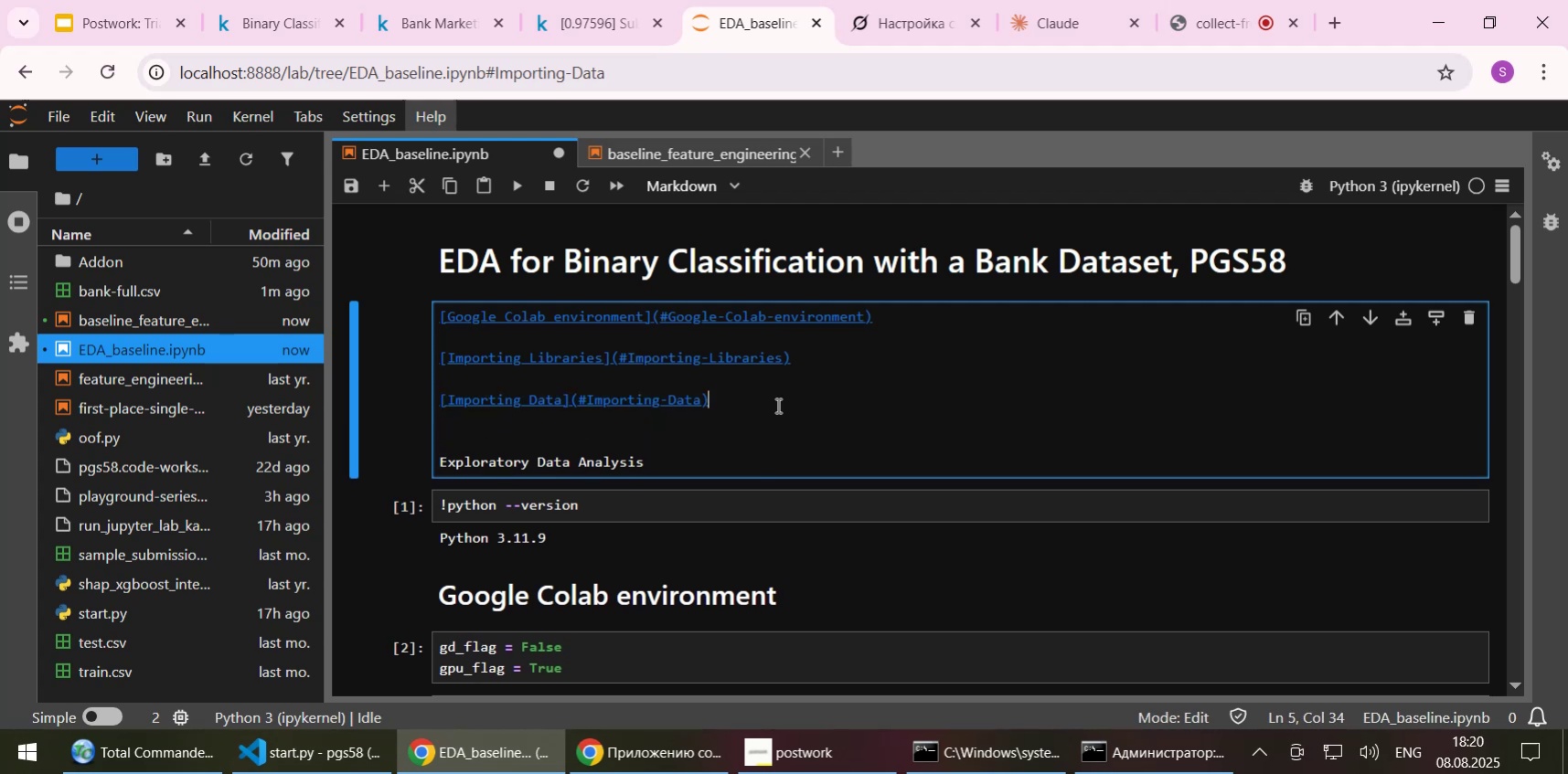 
key(ArrowDown)
 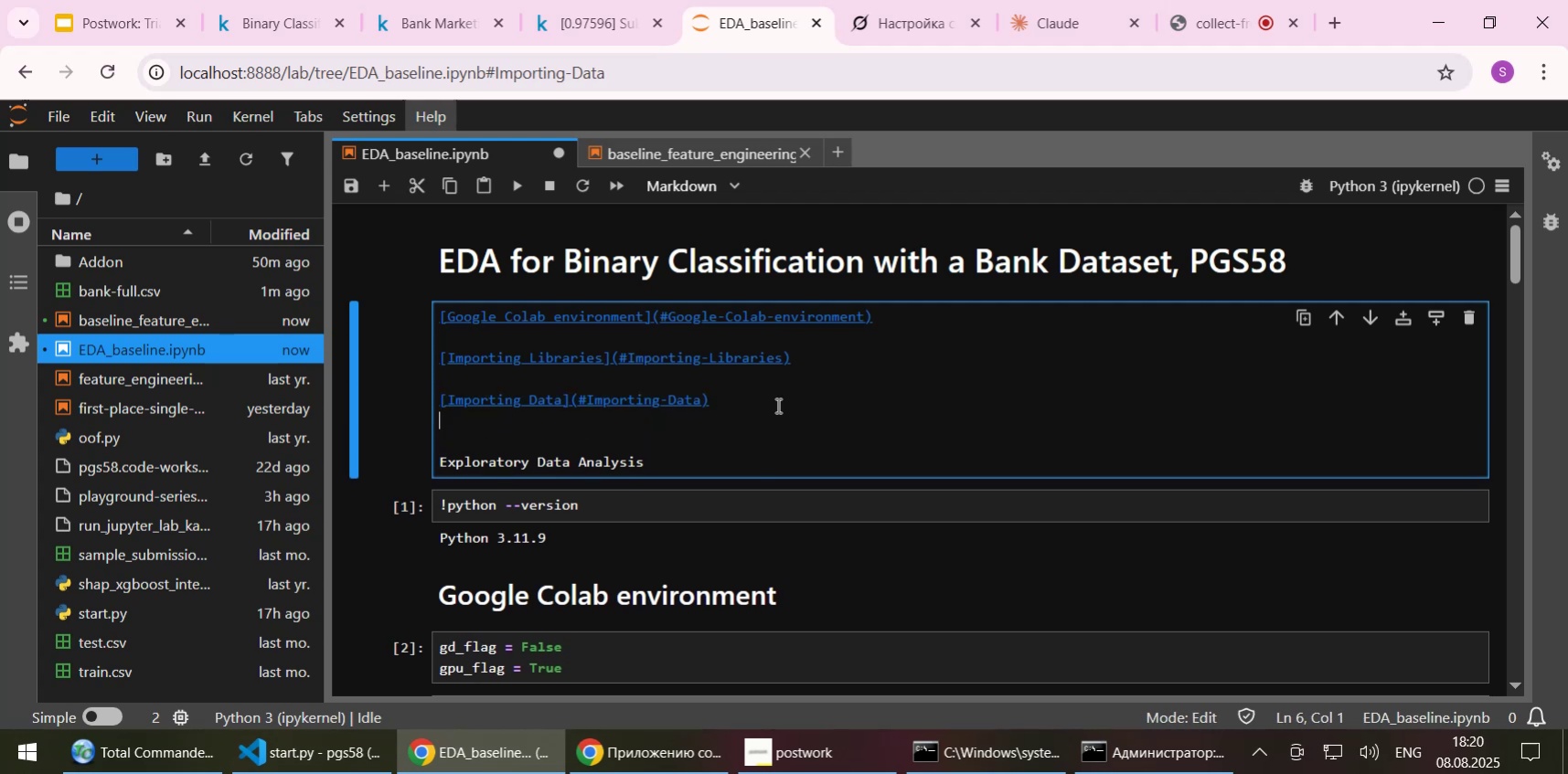 
key(ArrowDown)
 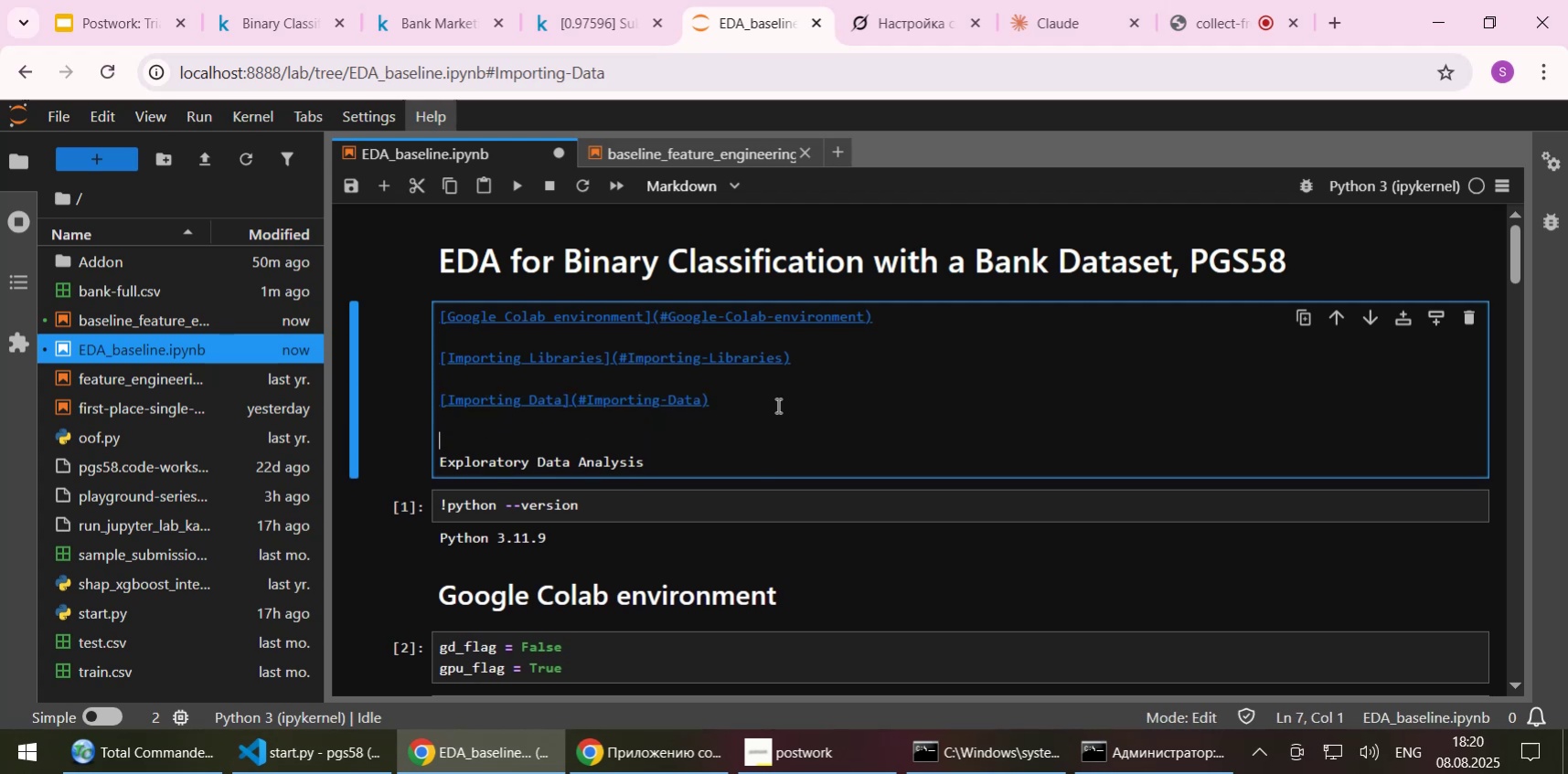 
key(Control+ControlLeft)
 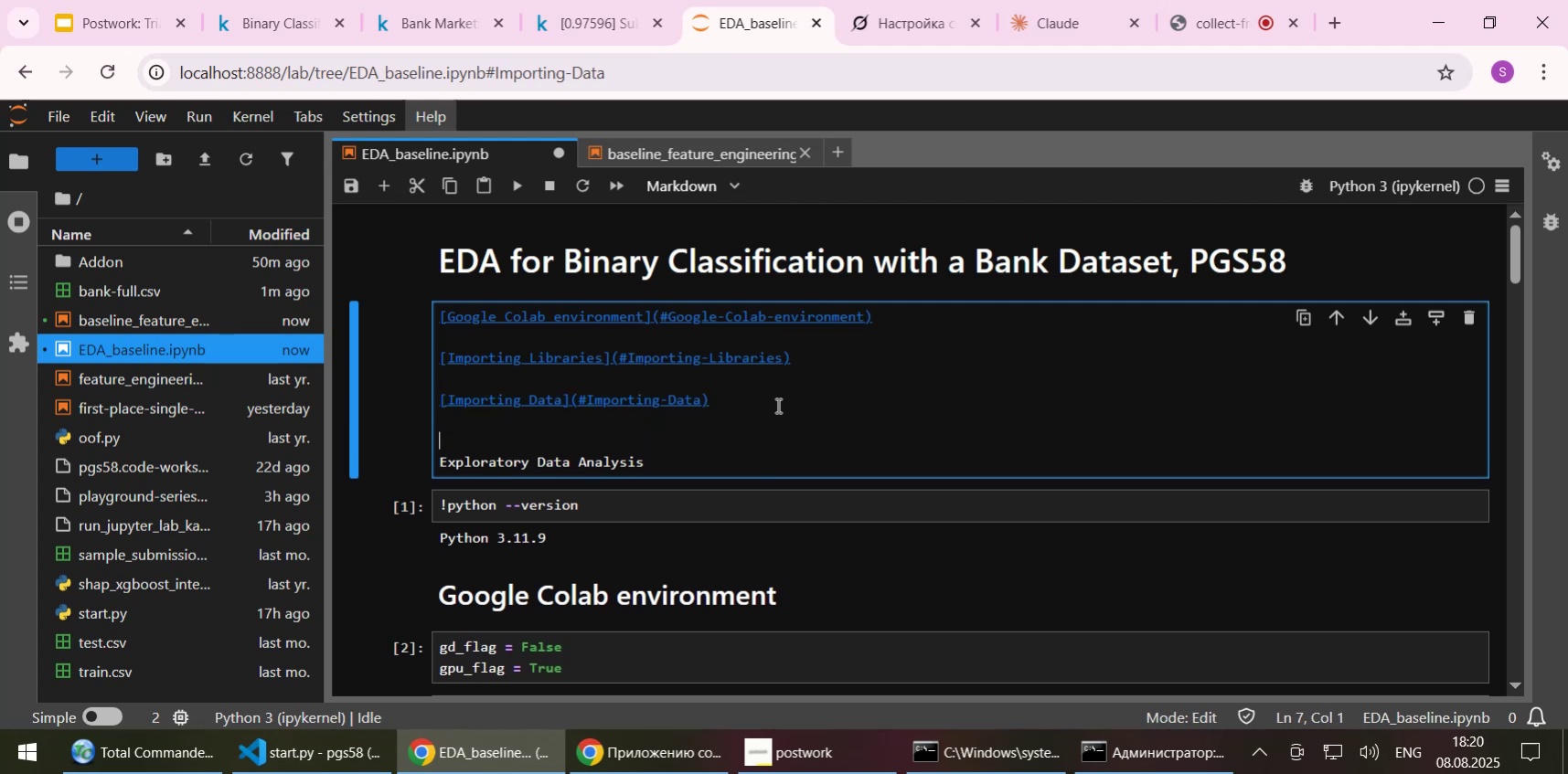 
key(Control+V)
 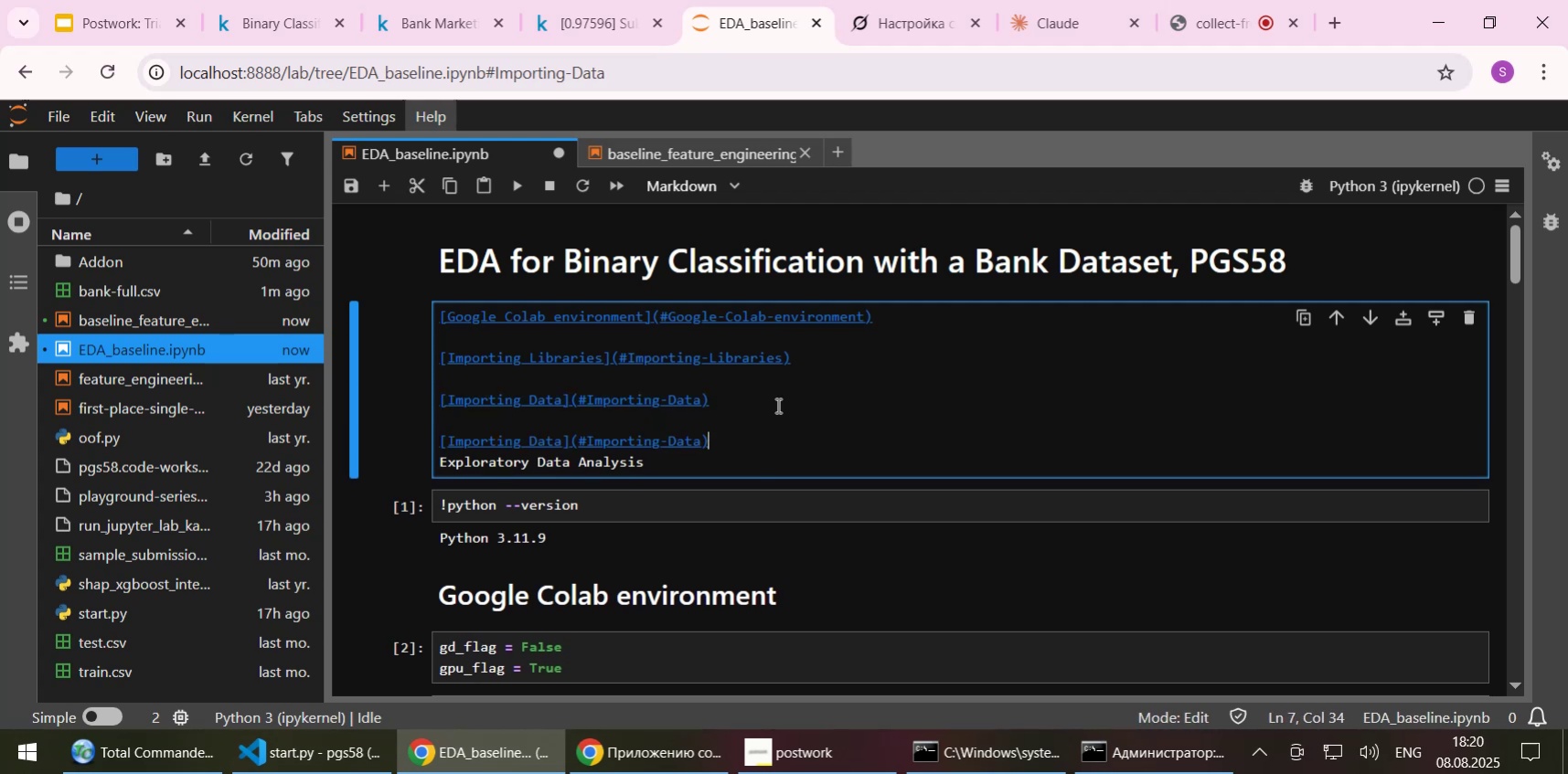 
key(ArrowDown)
 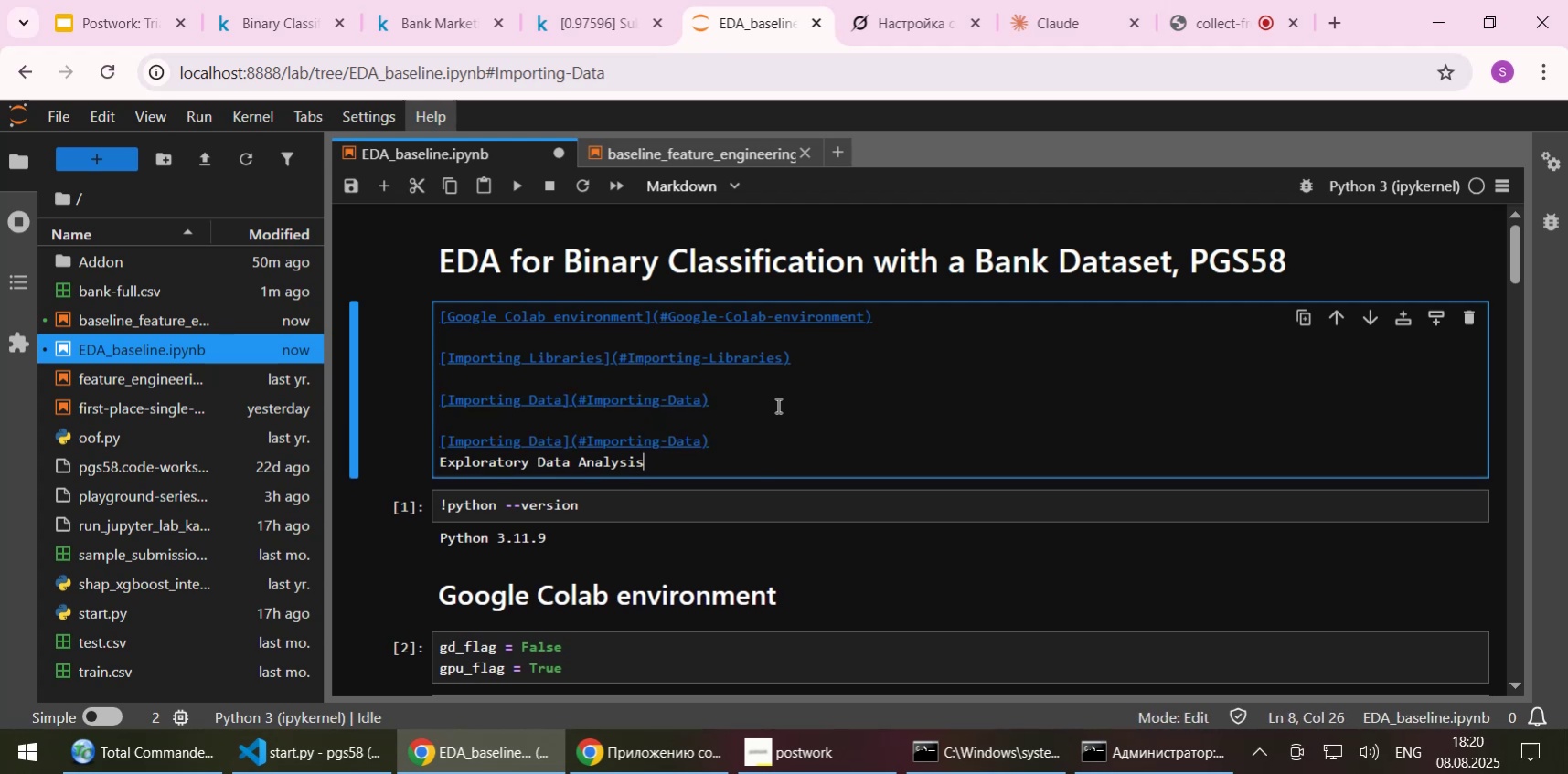 
key(Shift+ShiftLeft)
 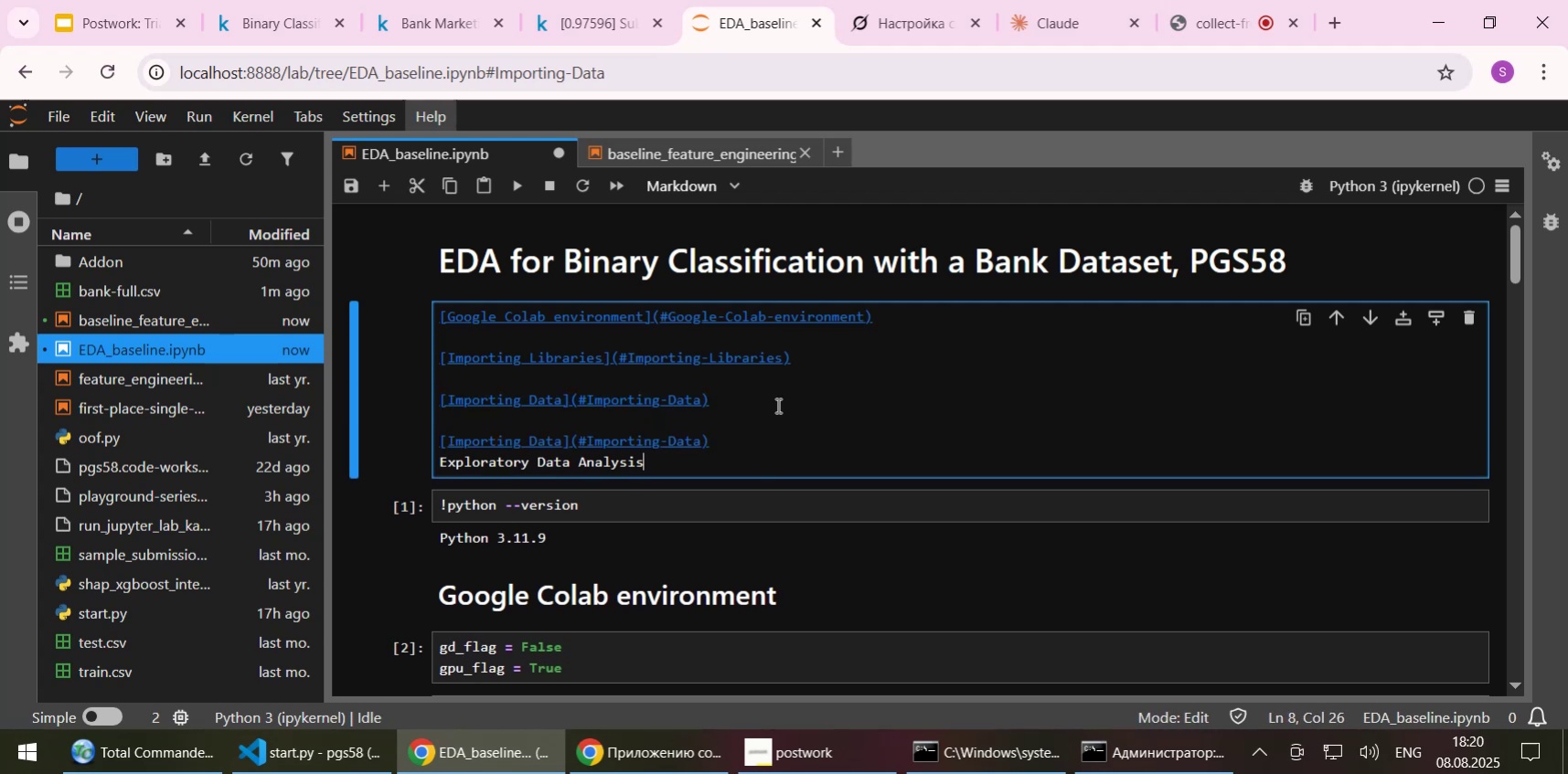 
key(Shift+Home)
 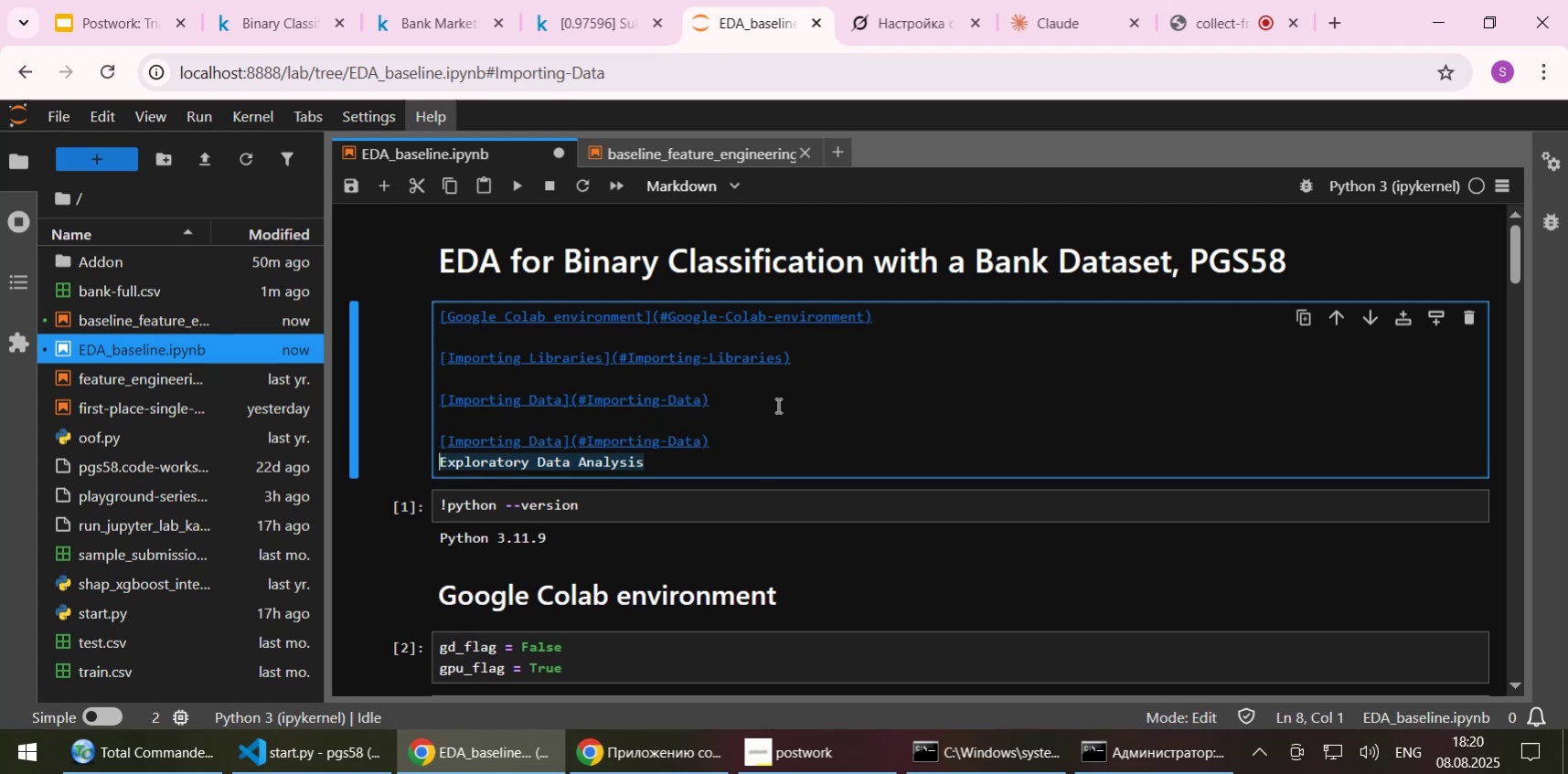 
key(Control+X)
 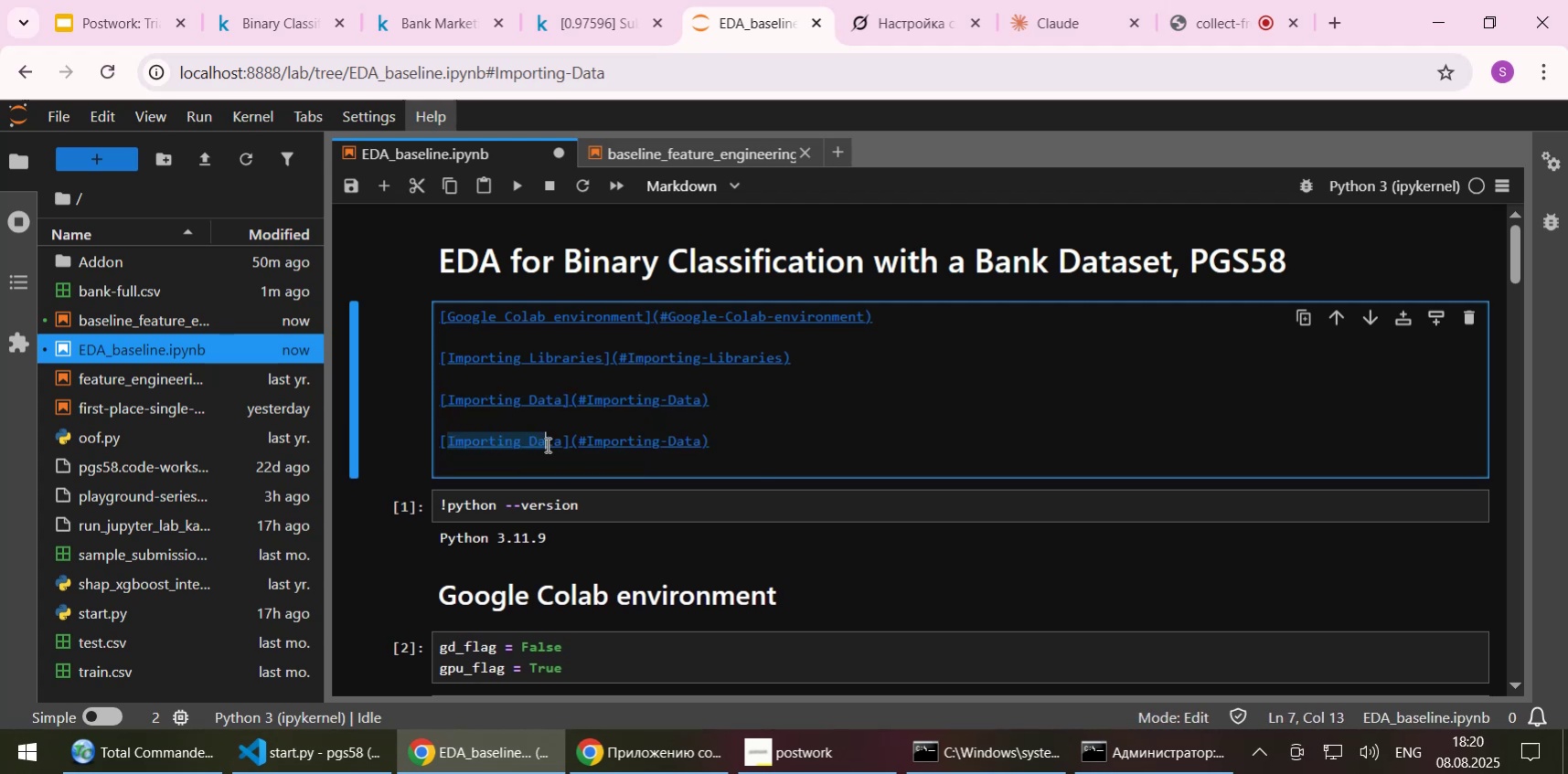 
key(Control+ControlLeft)
 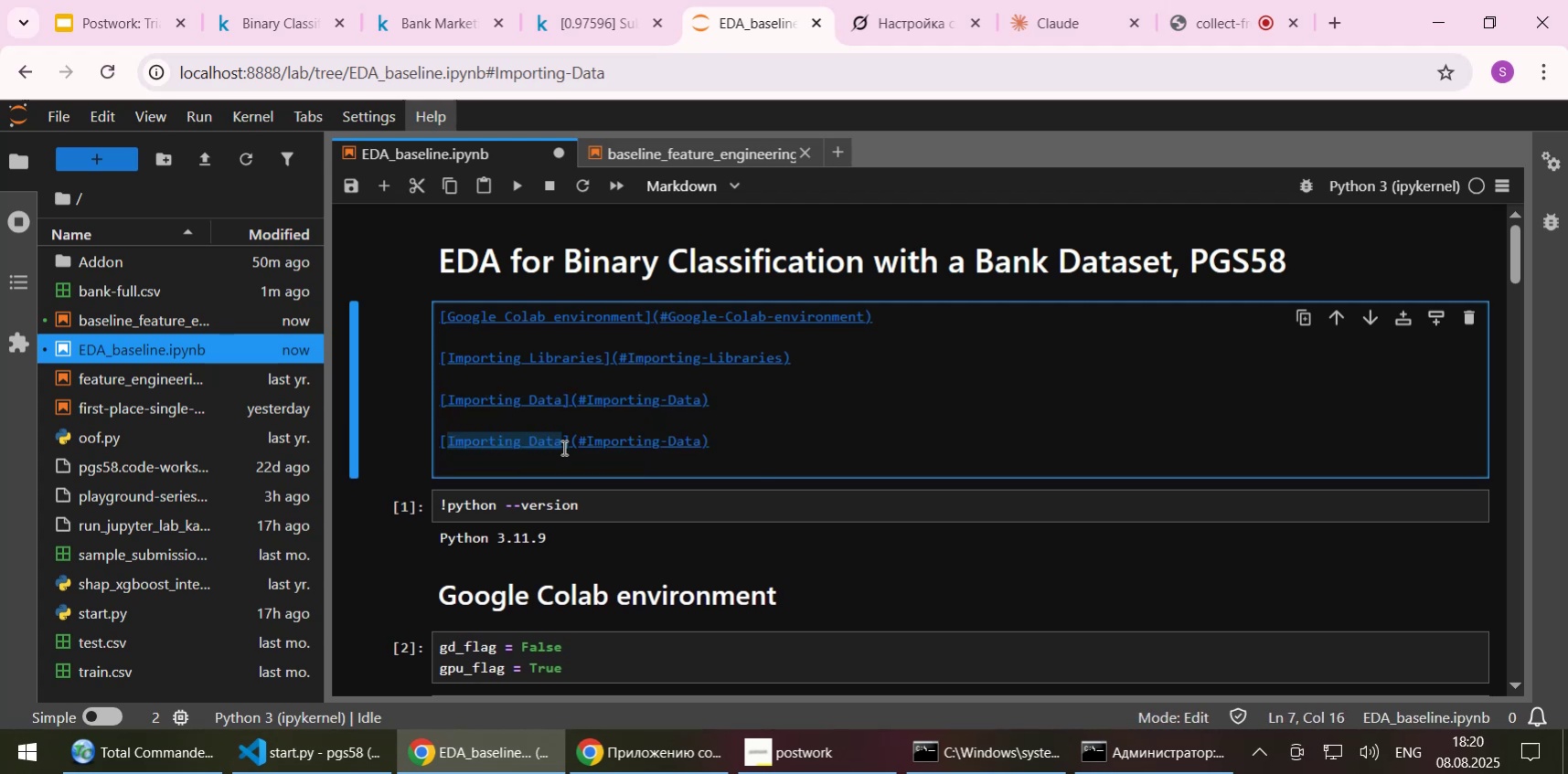 
key(Control+V)
 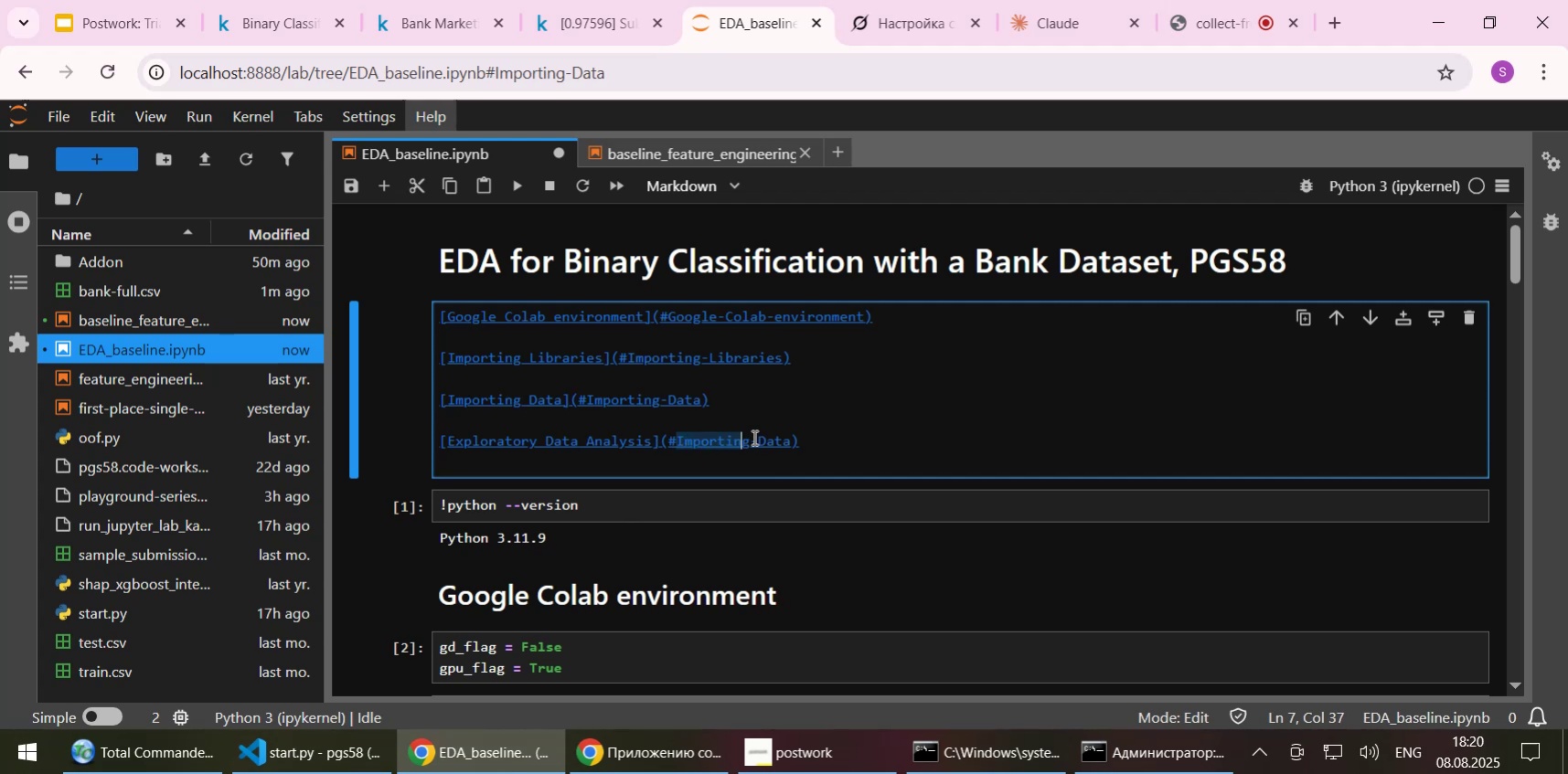 
key(Control+ControlLeft)
 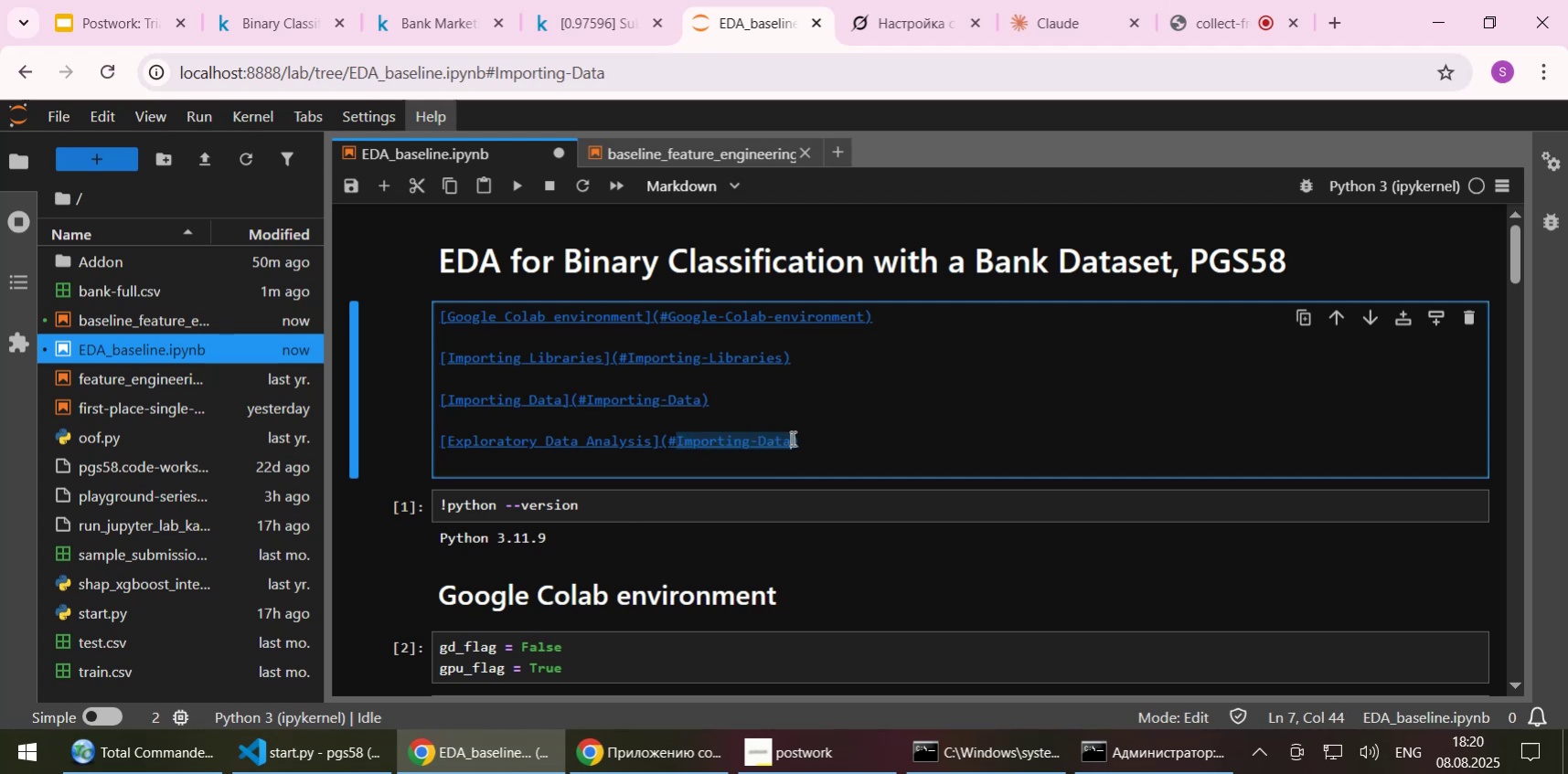 
key(Control+V)
 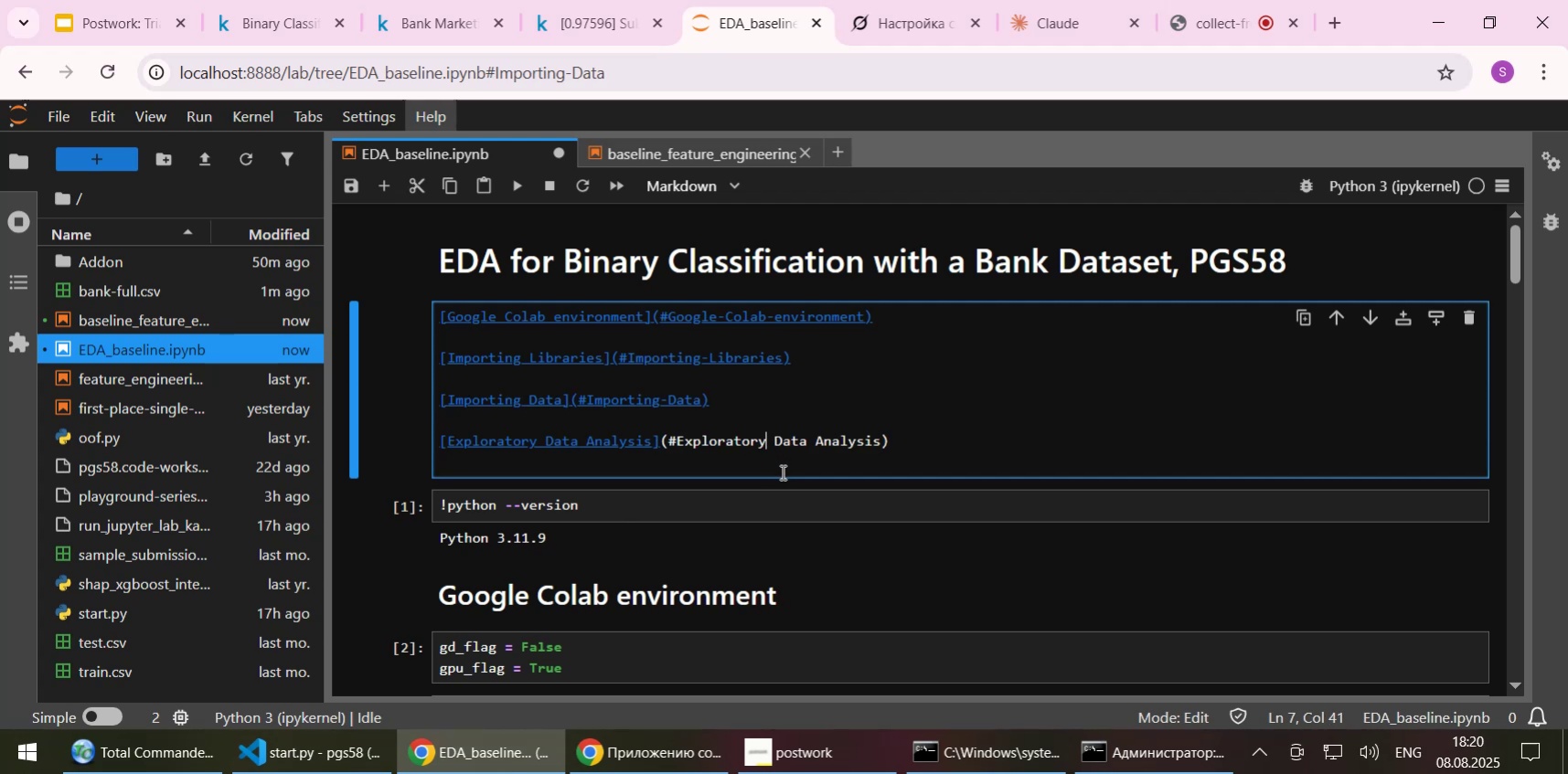 
key(Delete)
 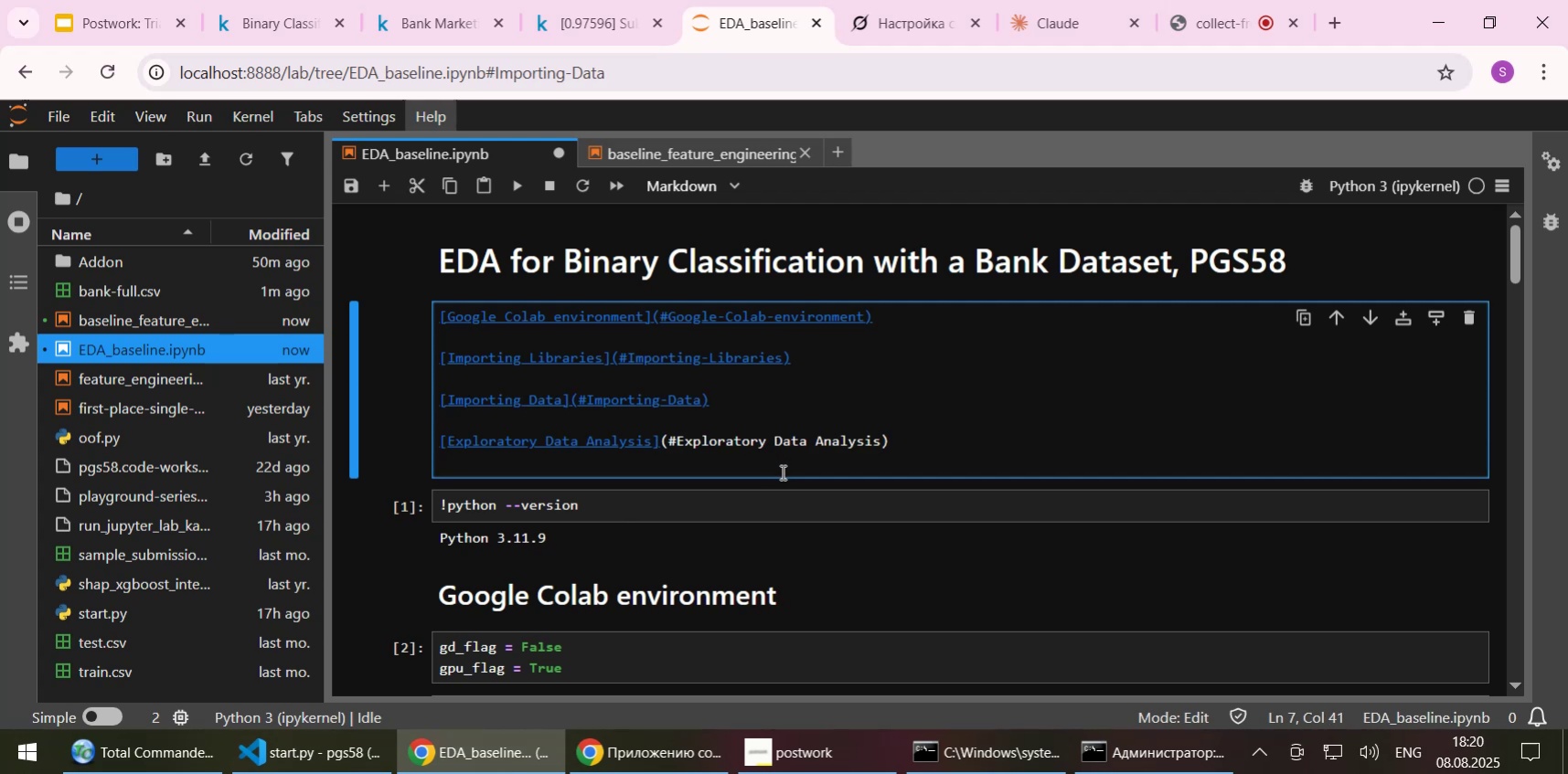 
key(Minus)
 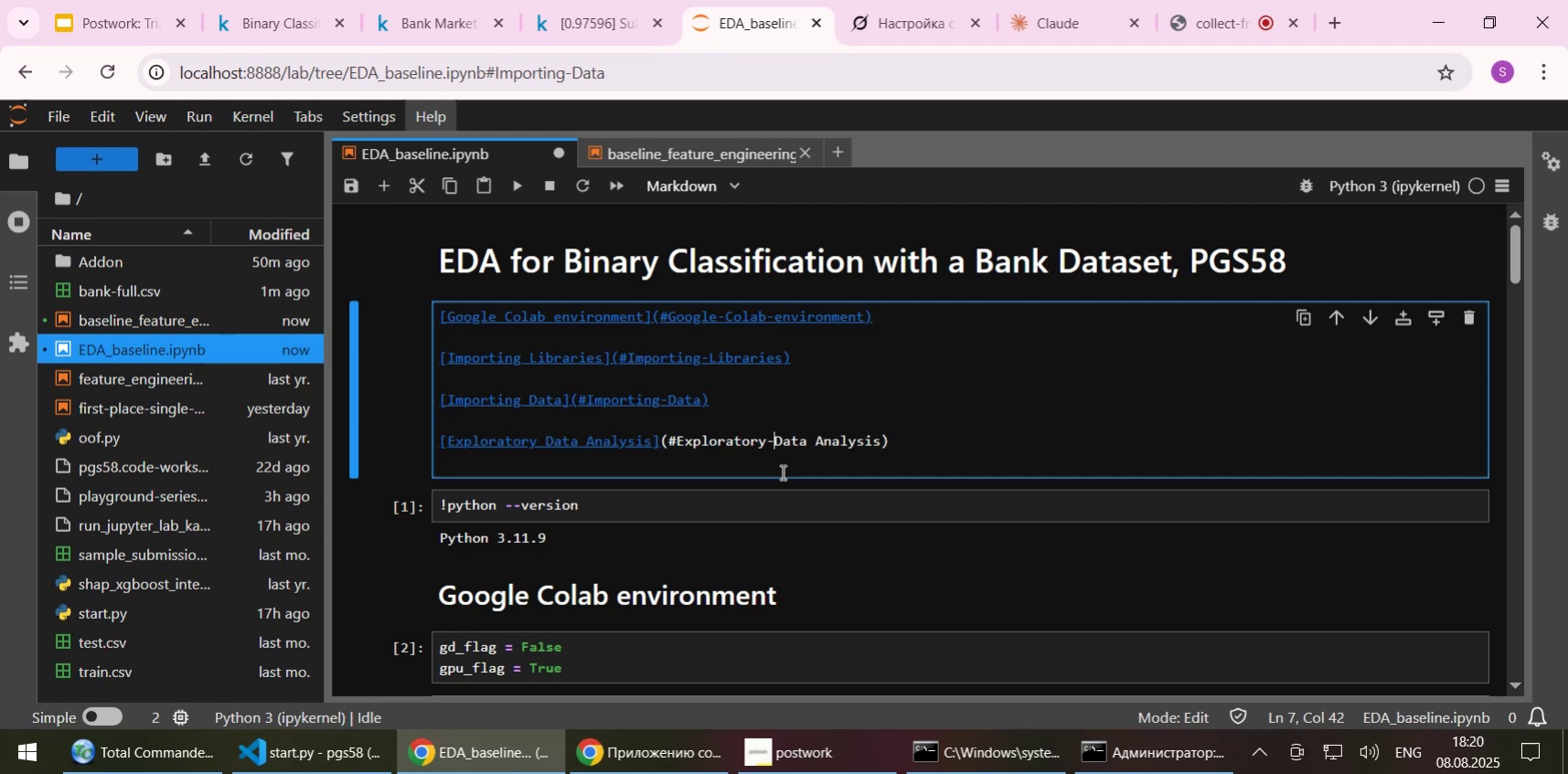 
key(End)
 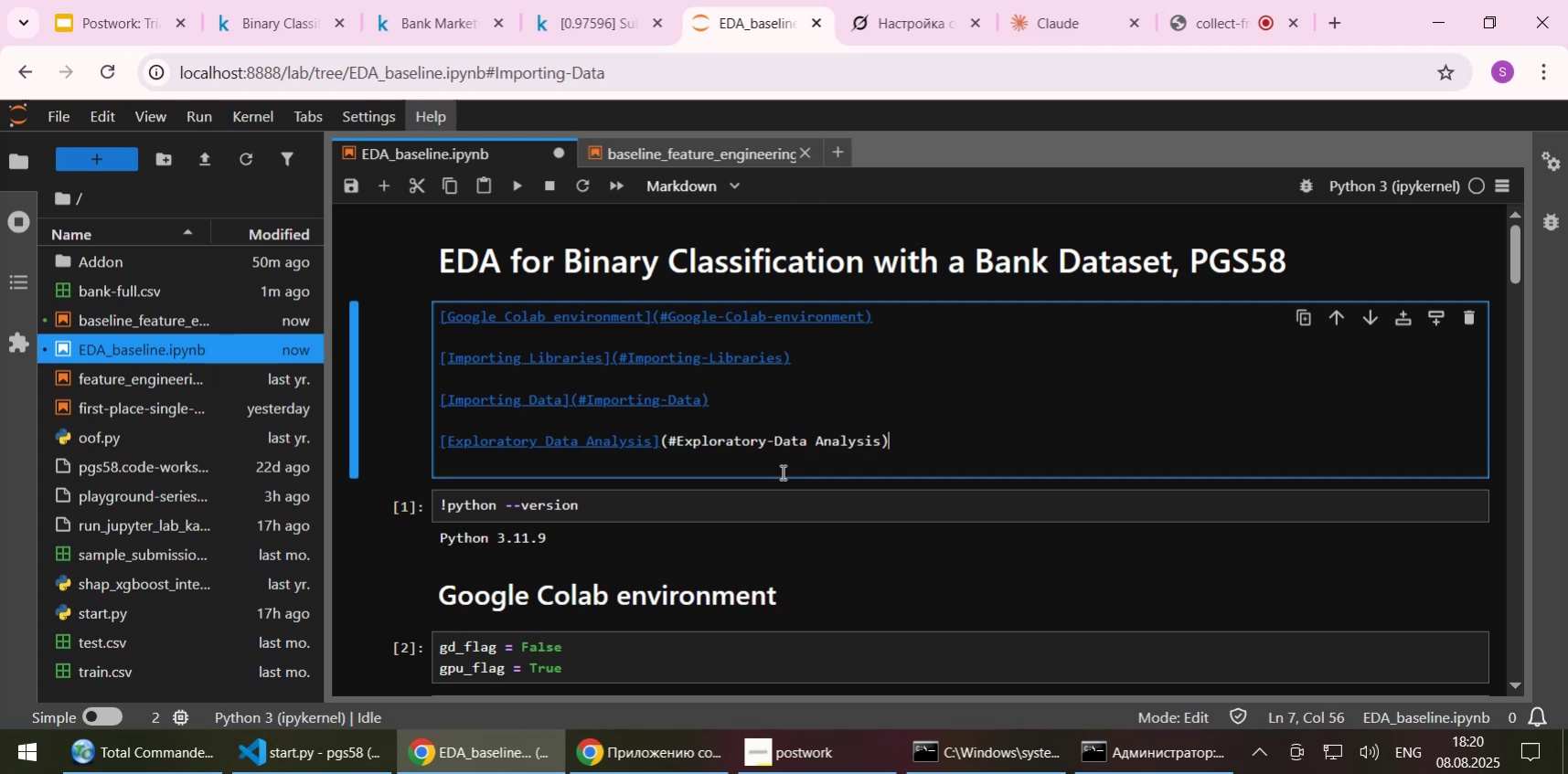 
hold_key(key=ArrowLeft, duration=0.76)
 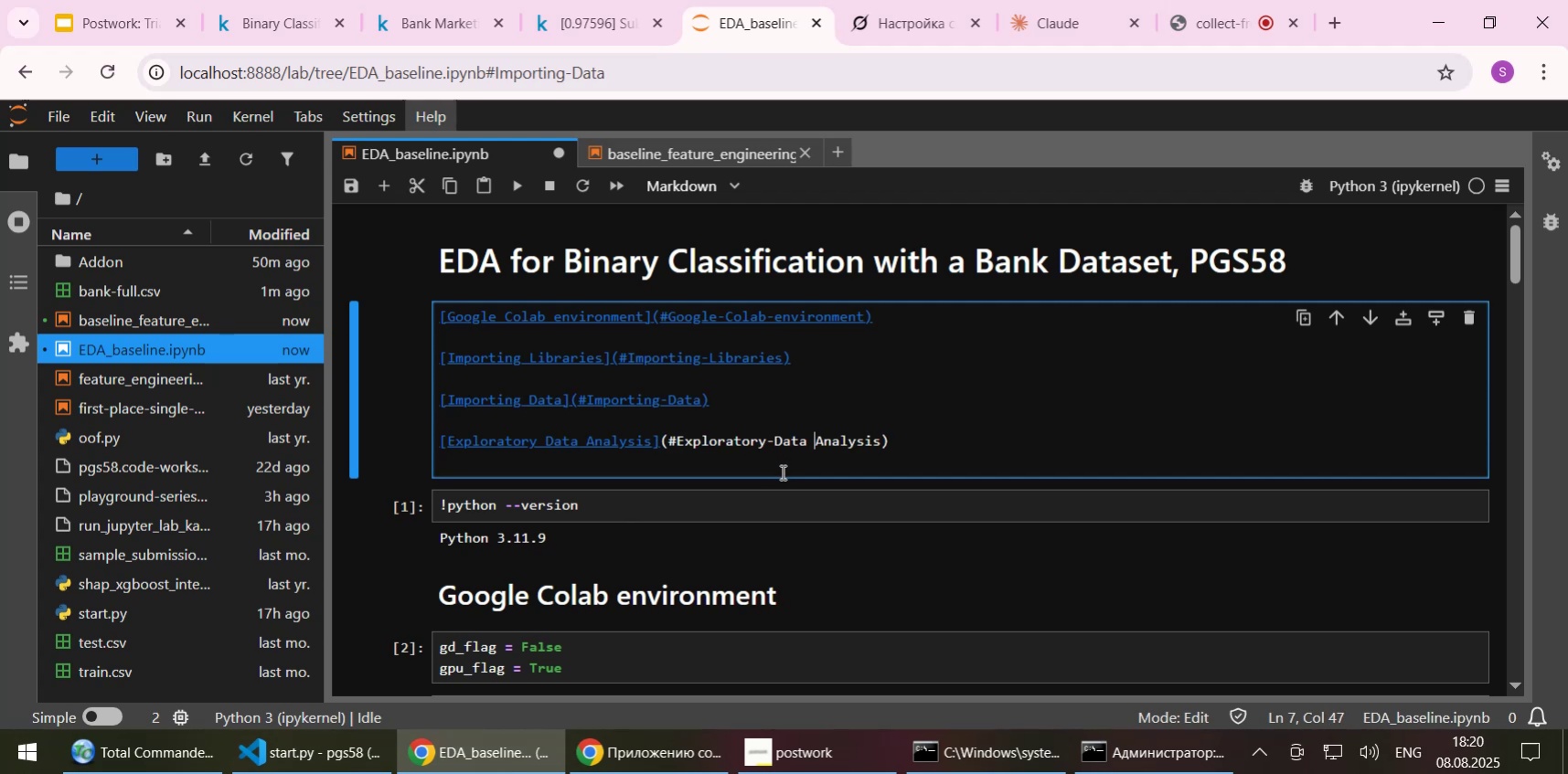 
key(ArrowLeft)
 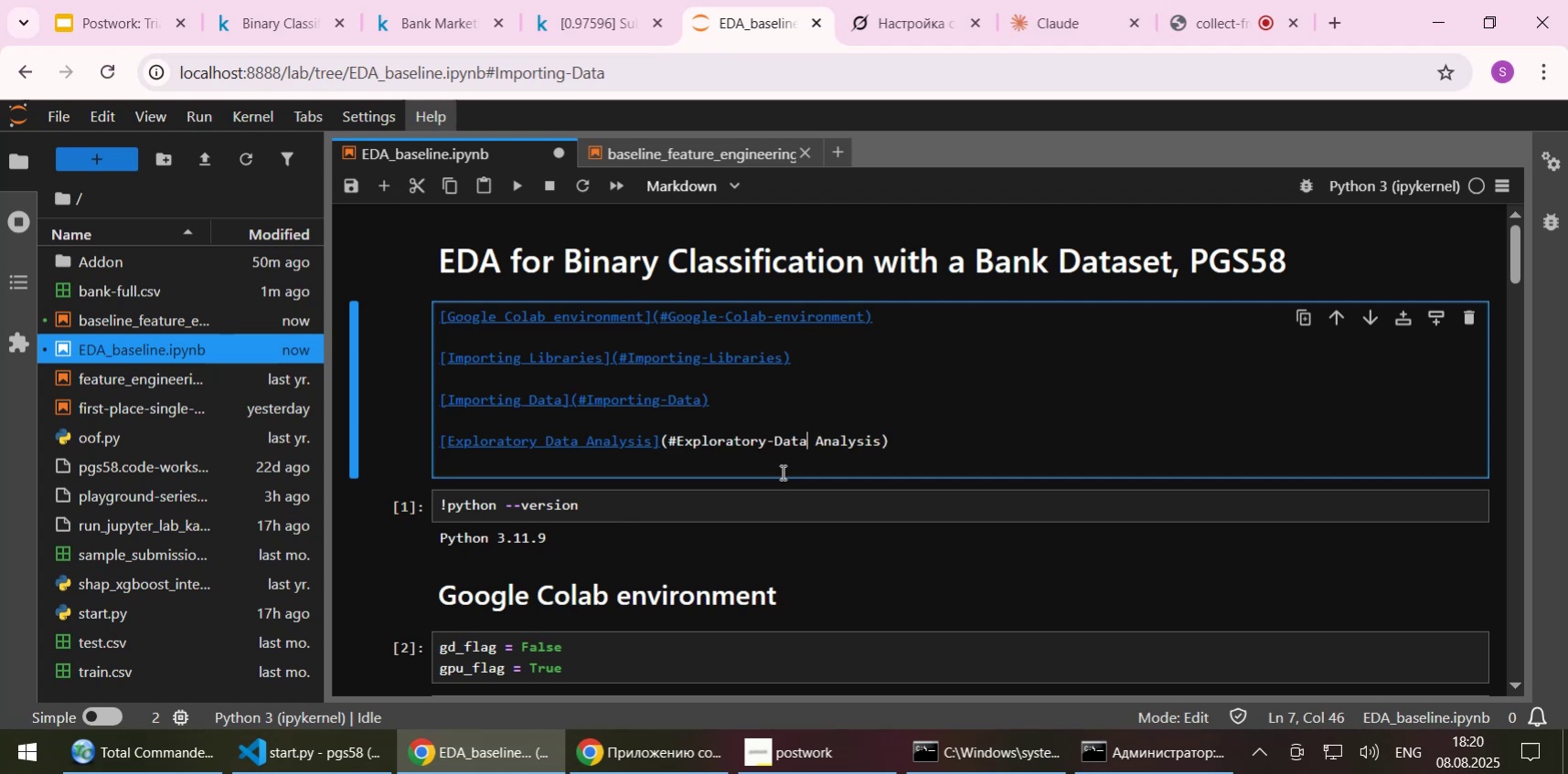 
key(Delete)
 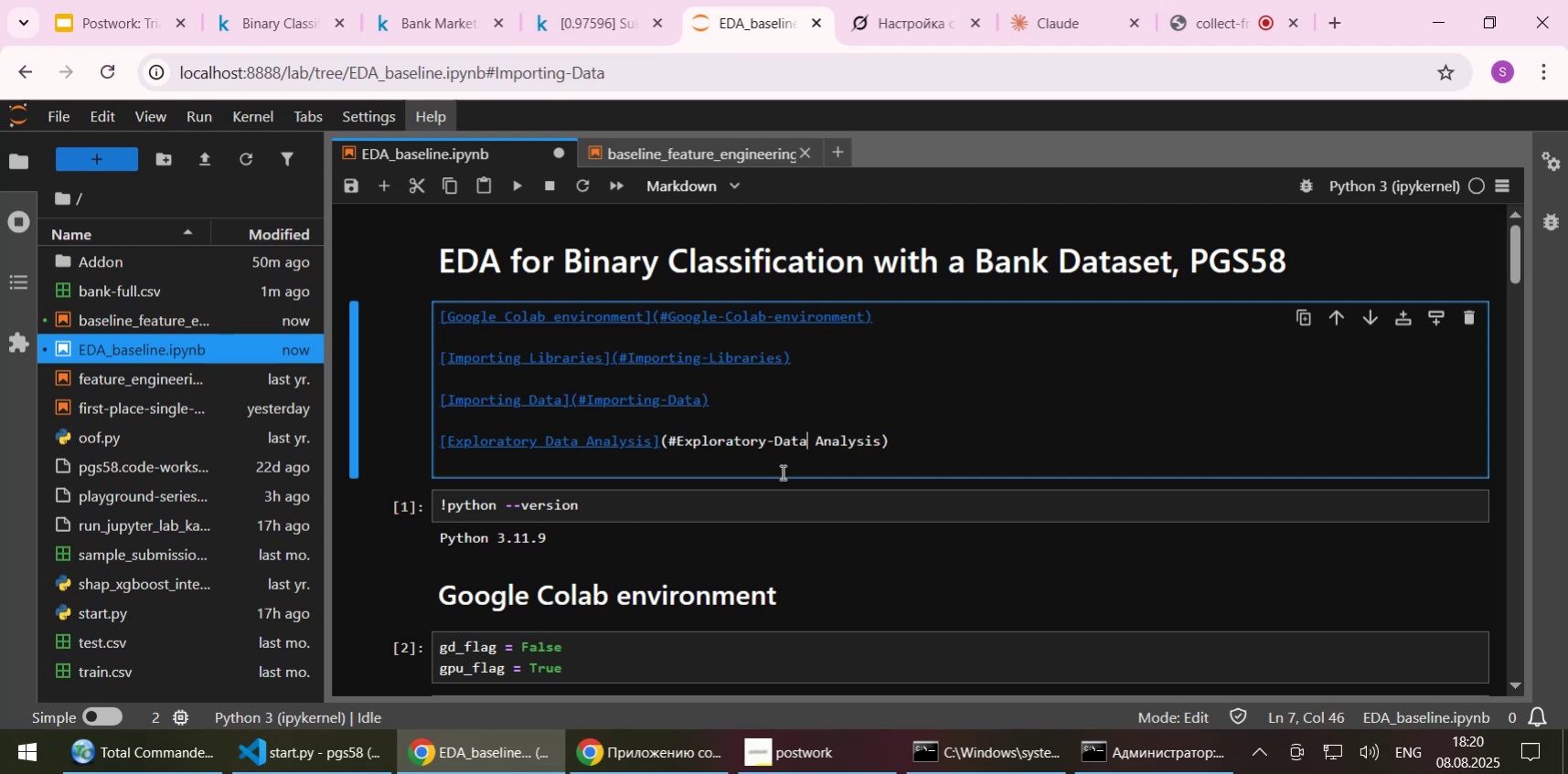 
key(Minus)
 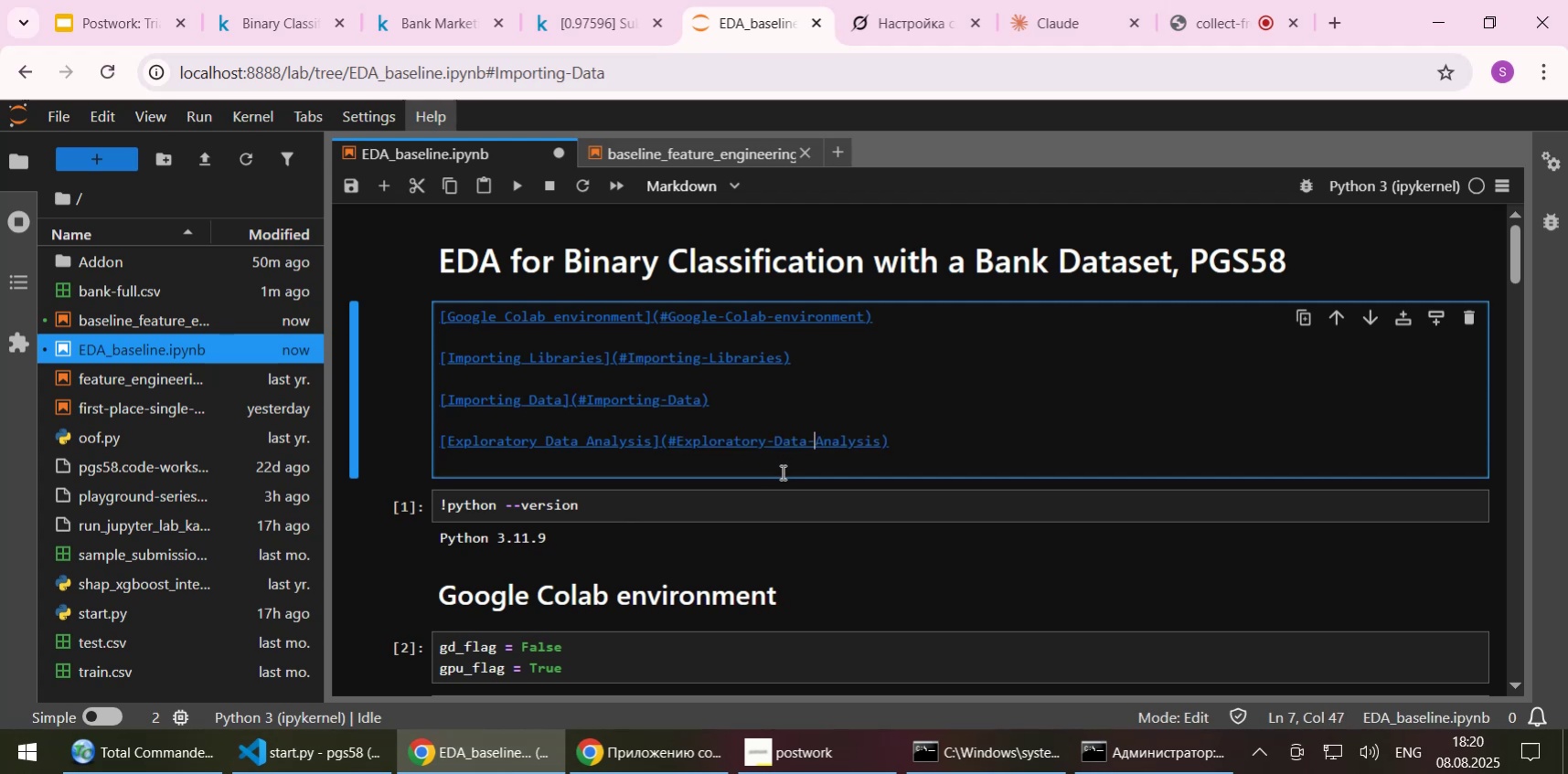 
key(Shift+Enter)
 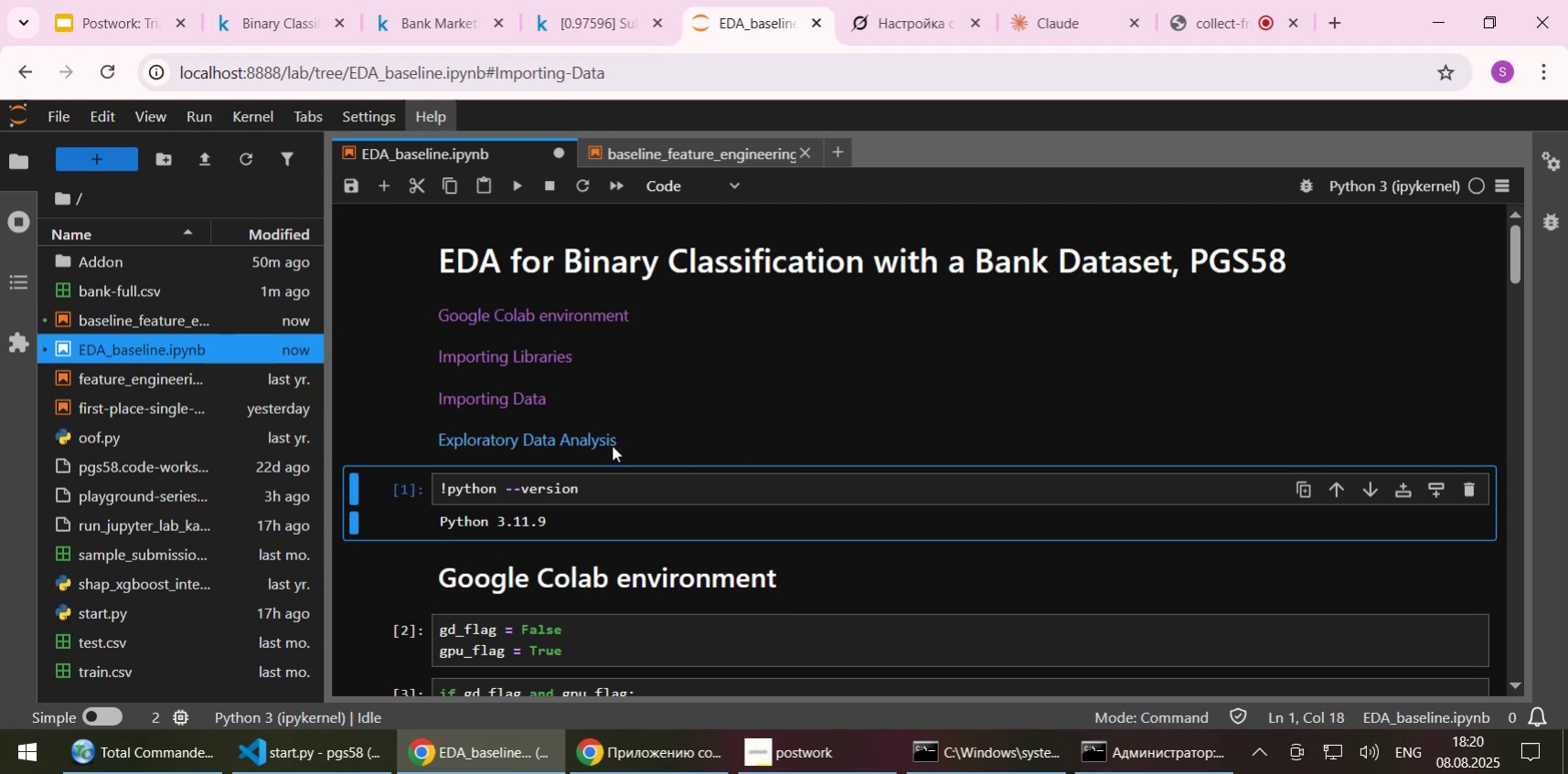 
left_click([581, 447])
 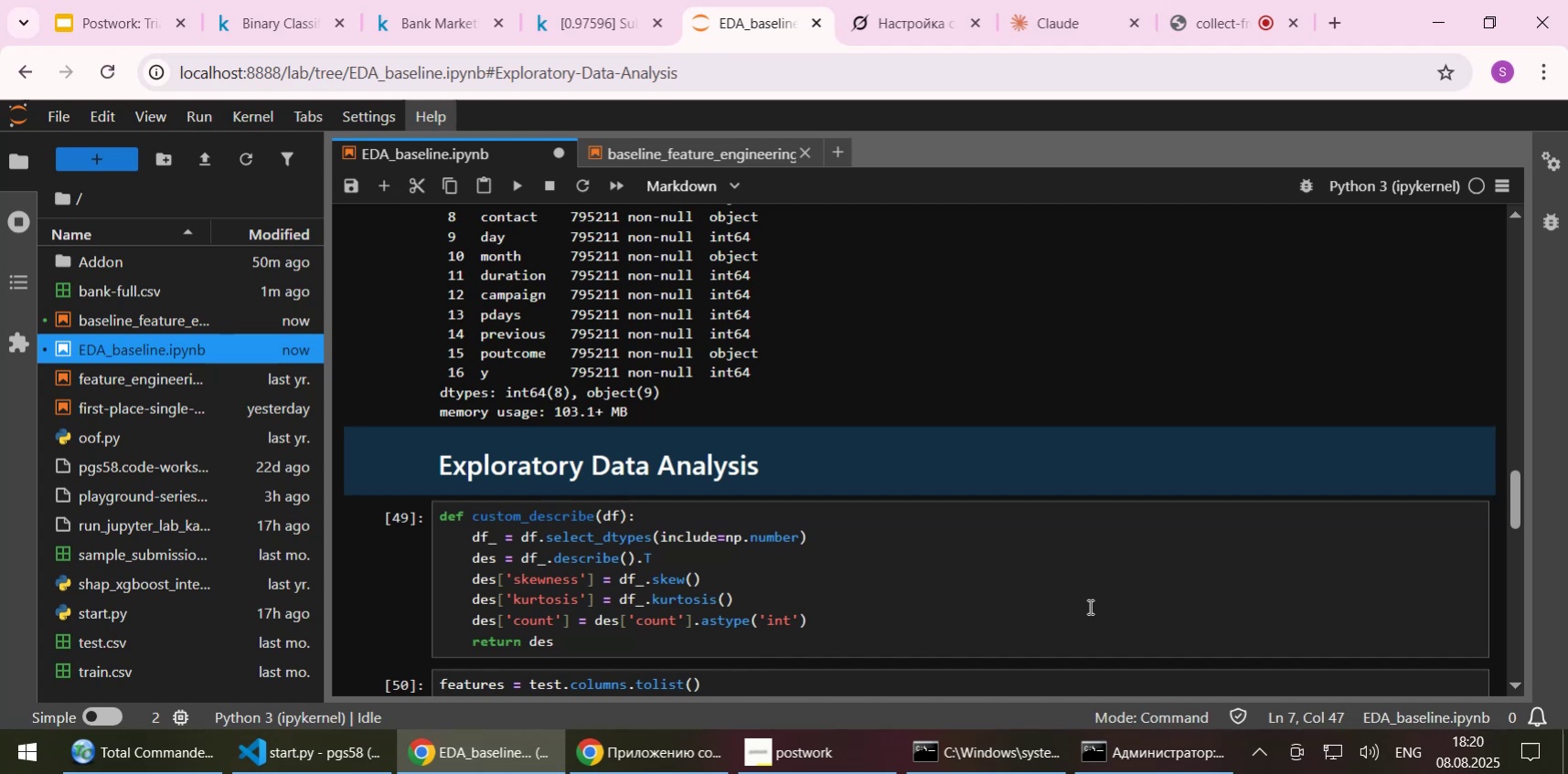 
wait(6.92)
 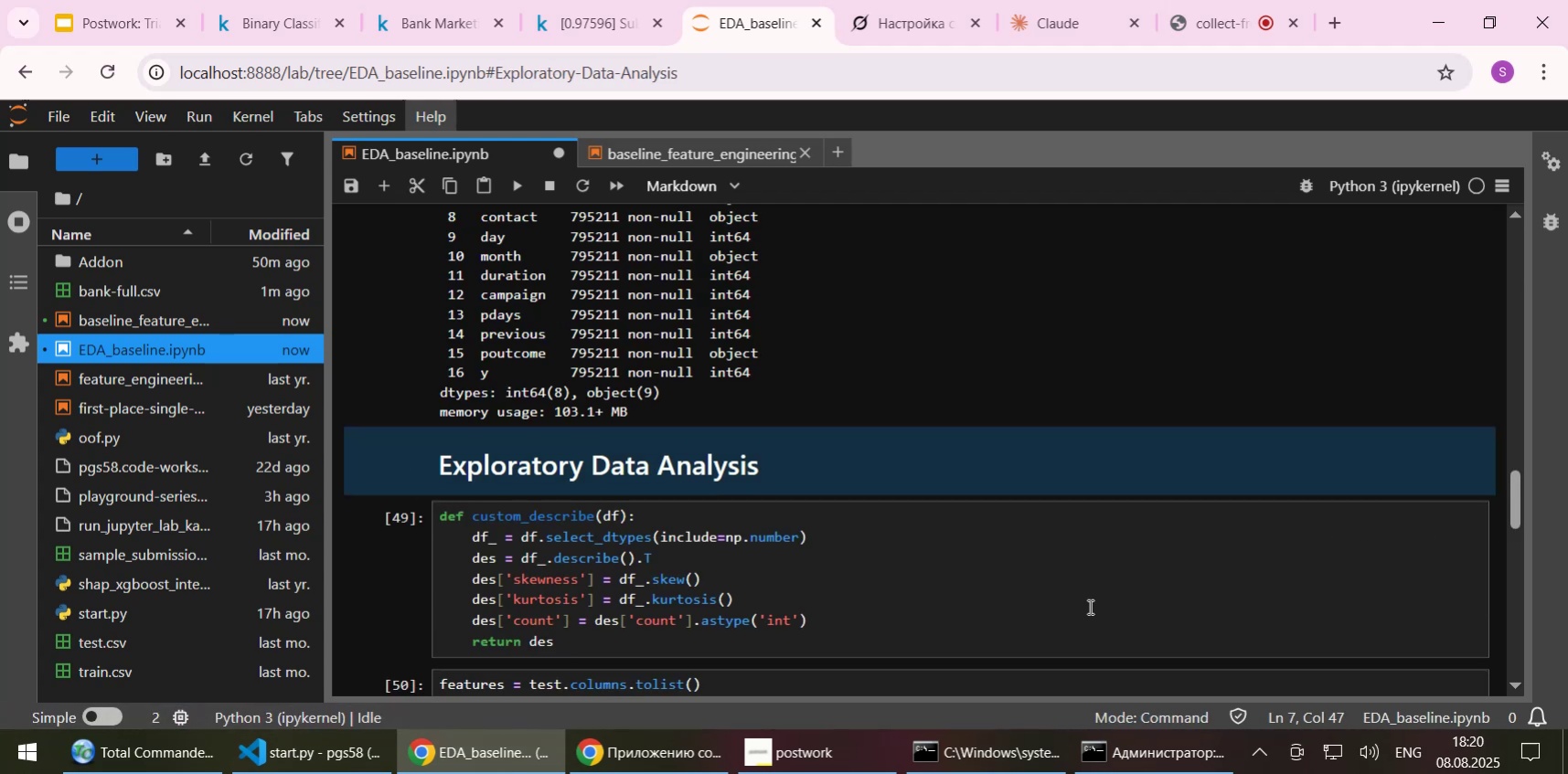 
left_click([809, 758])
 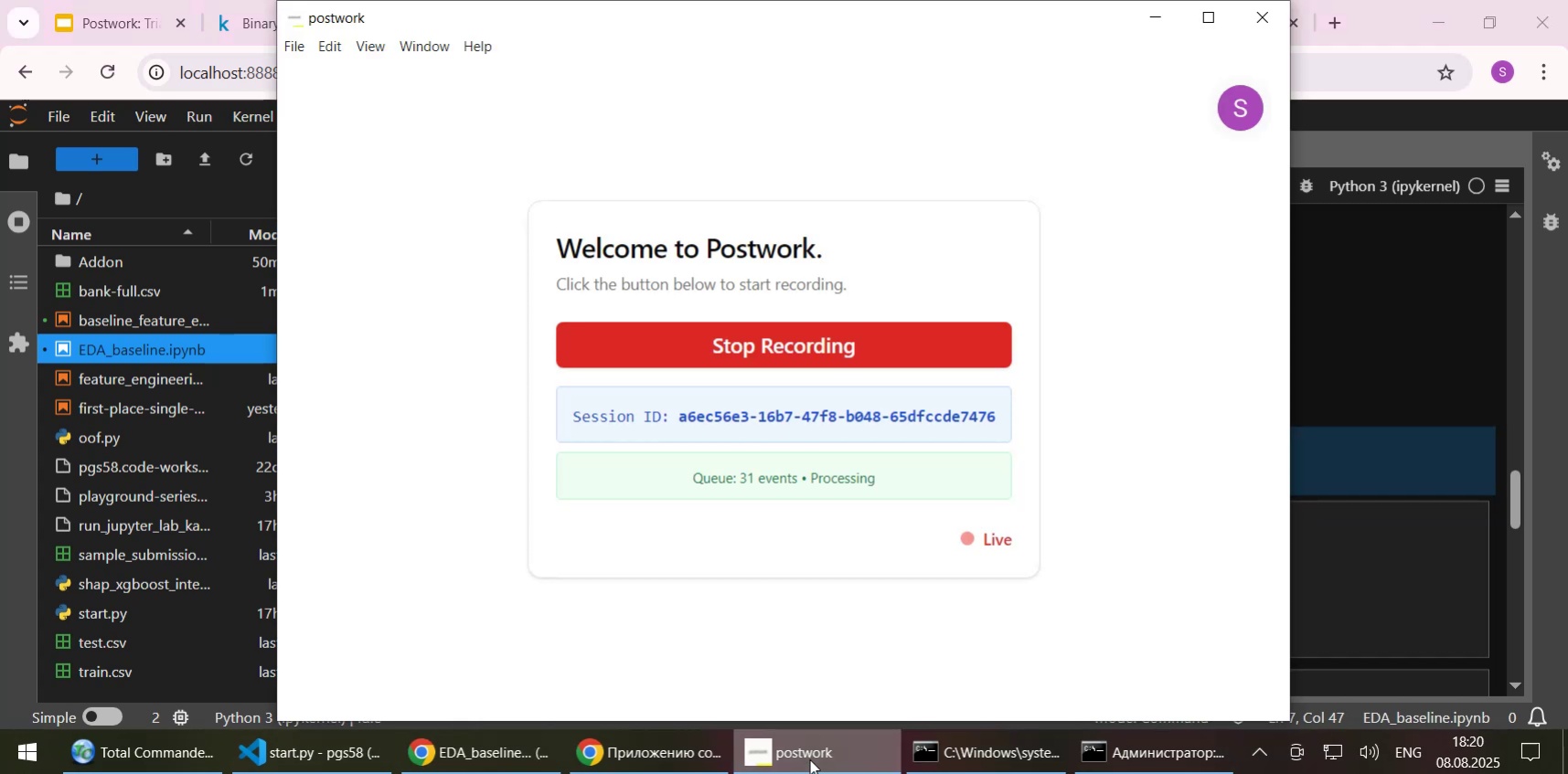 
left_click([809, 758])
 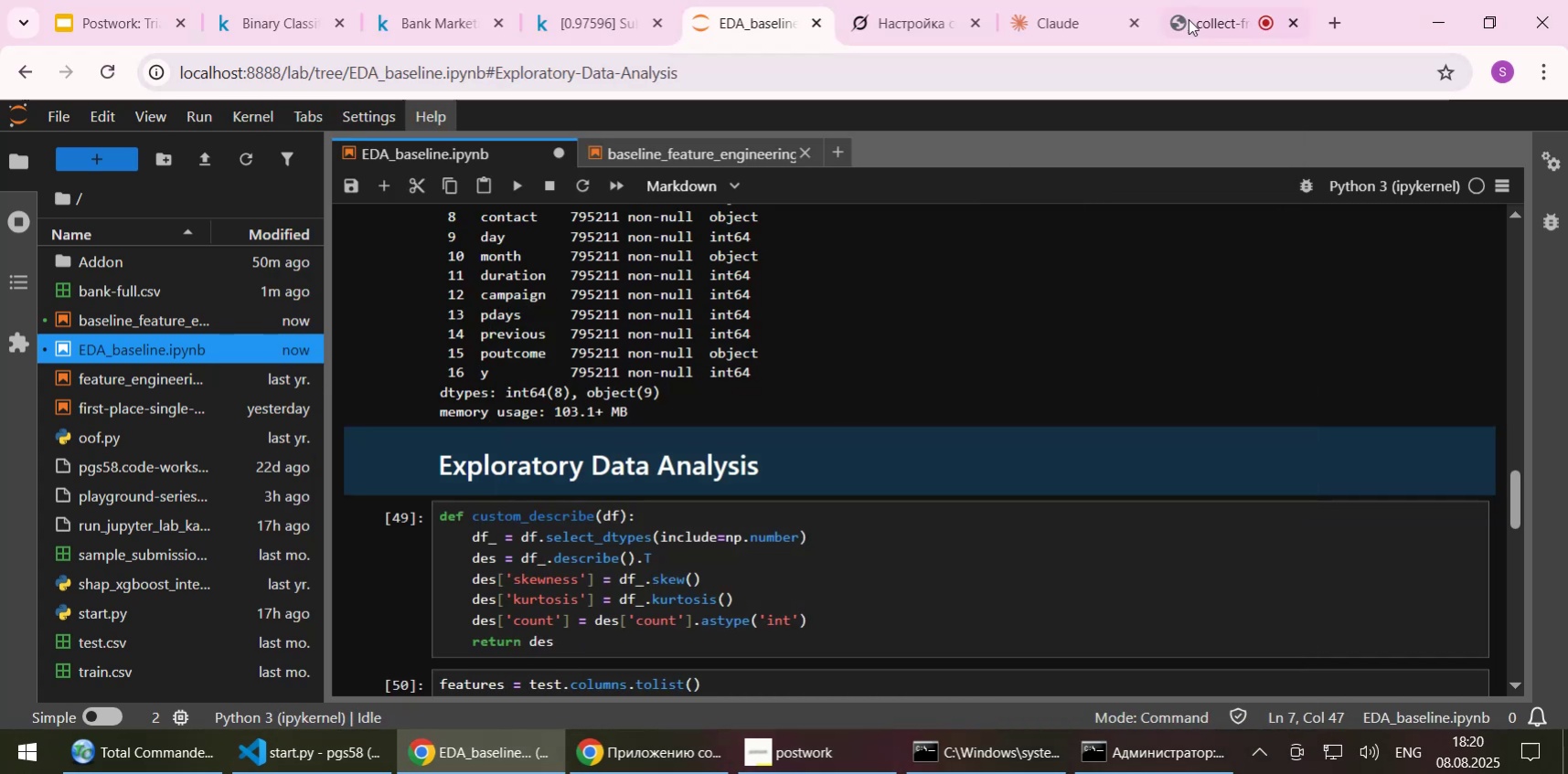 
left_click([1200, 17])
 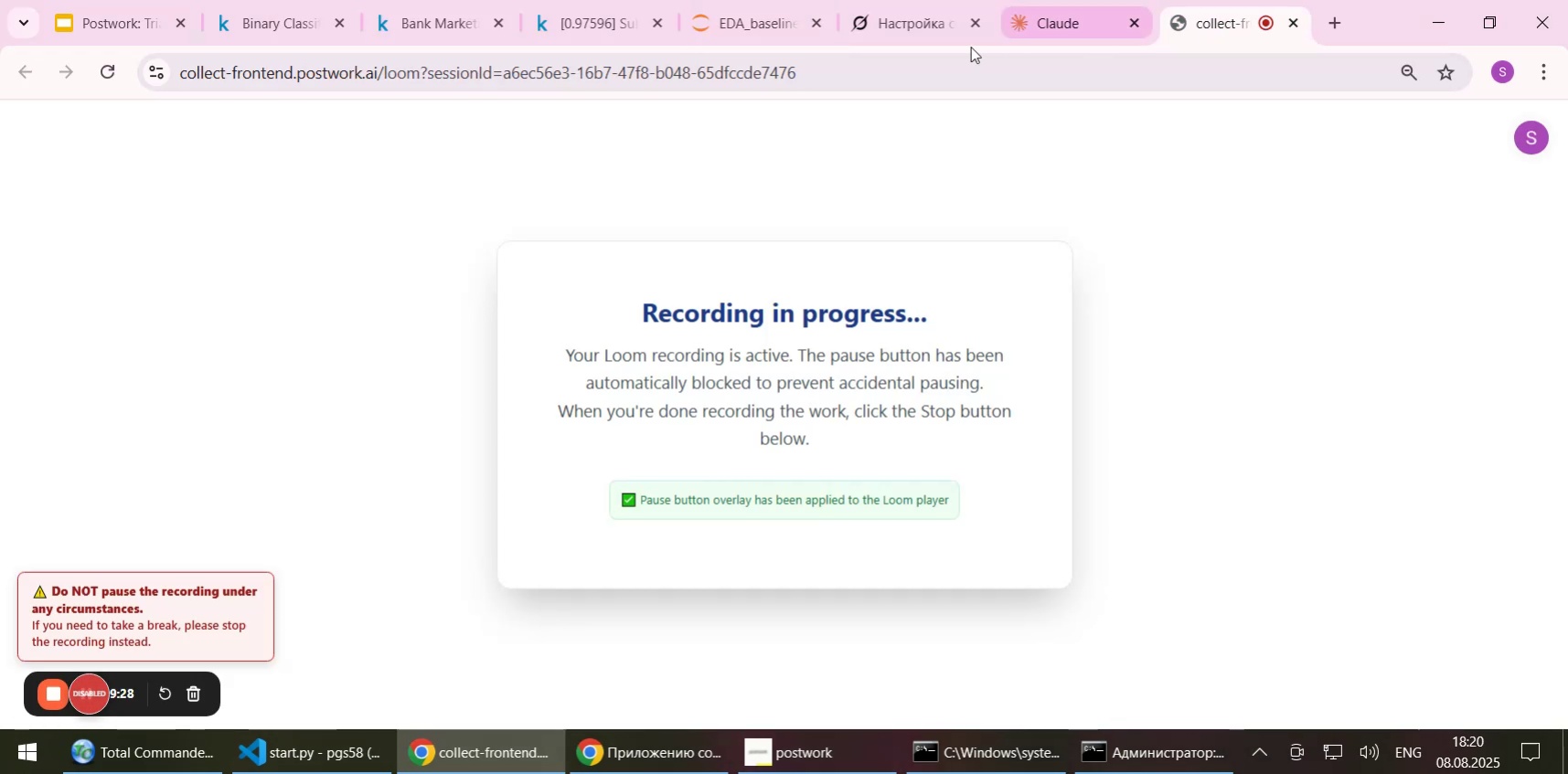 
left_click([886, 26])
 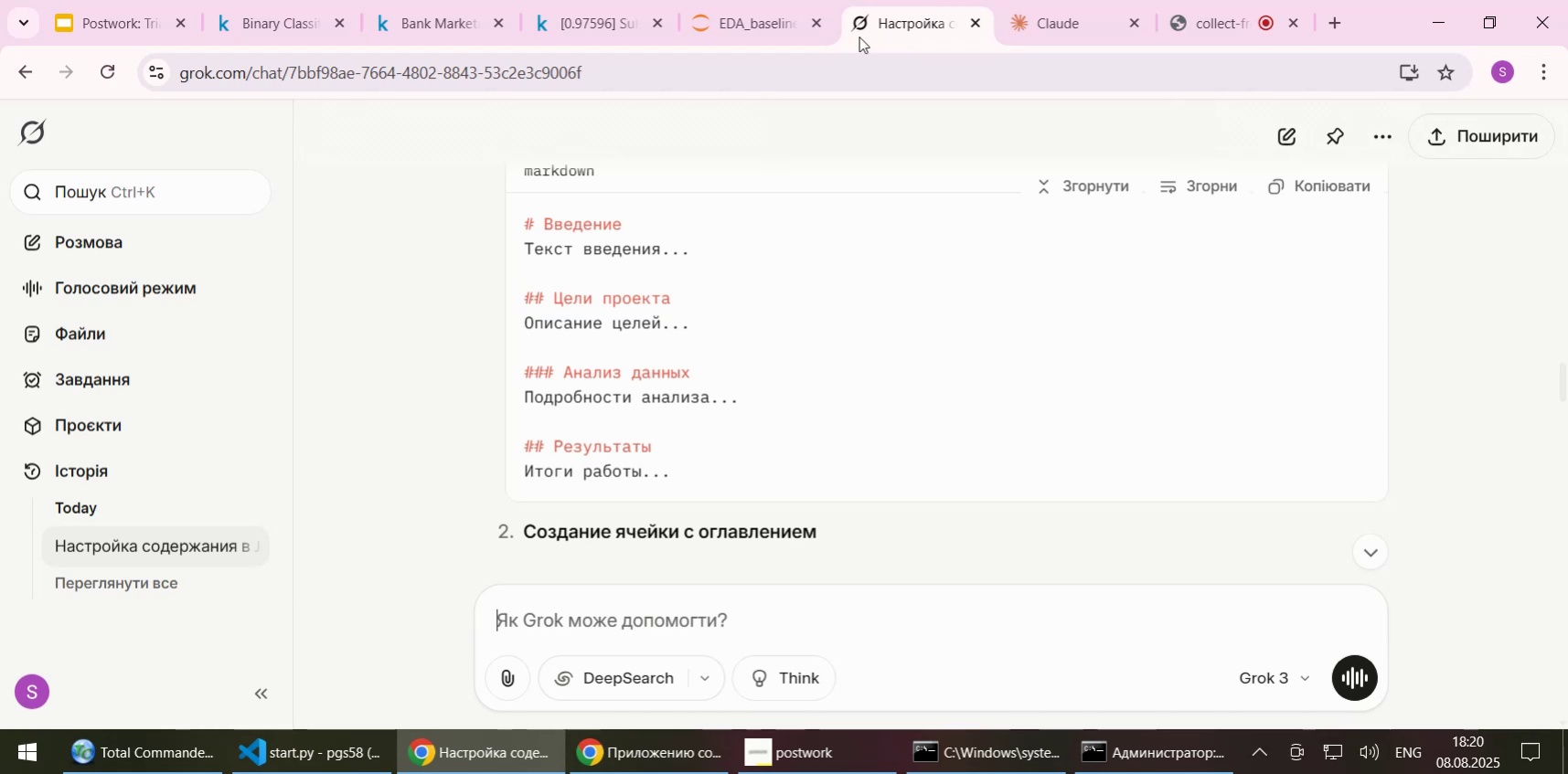 
left_click([751, 30])
 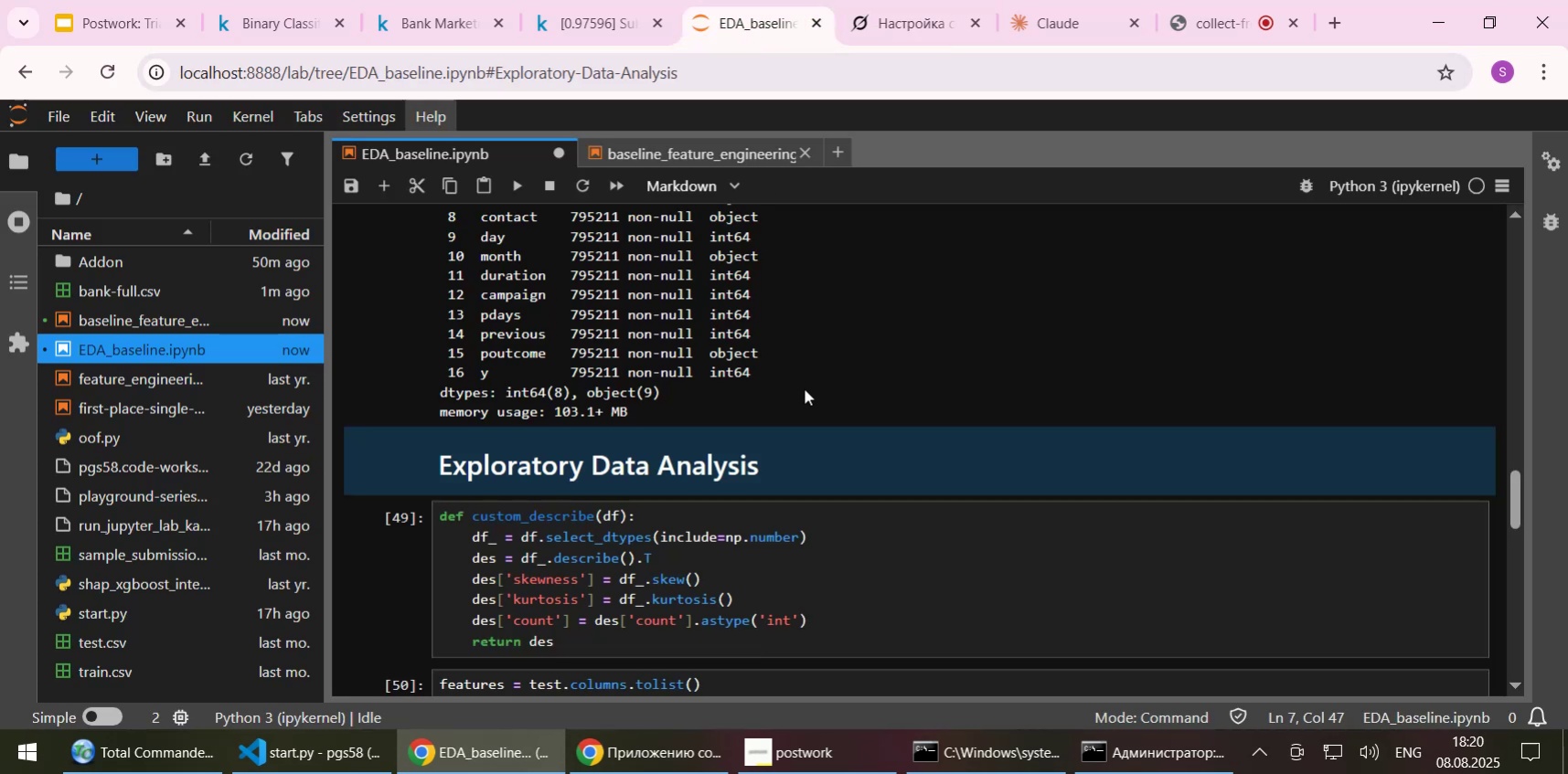 
scroll: coordinate [666, 415], scroll_direction: down, amount: 1.0
 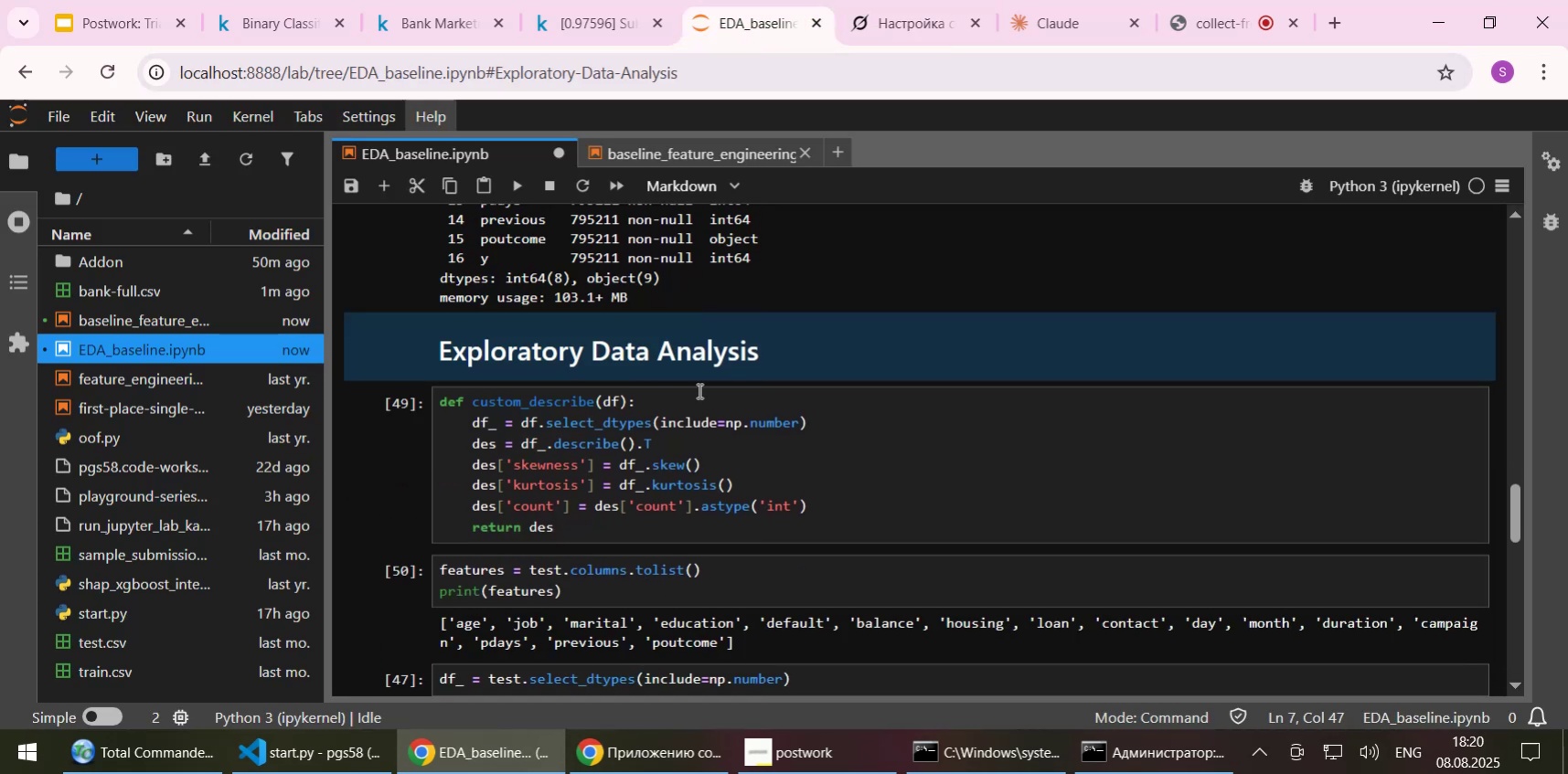 
left_click([909, 472])
 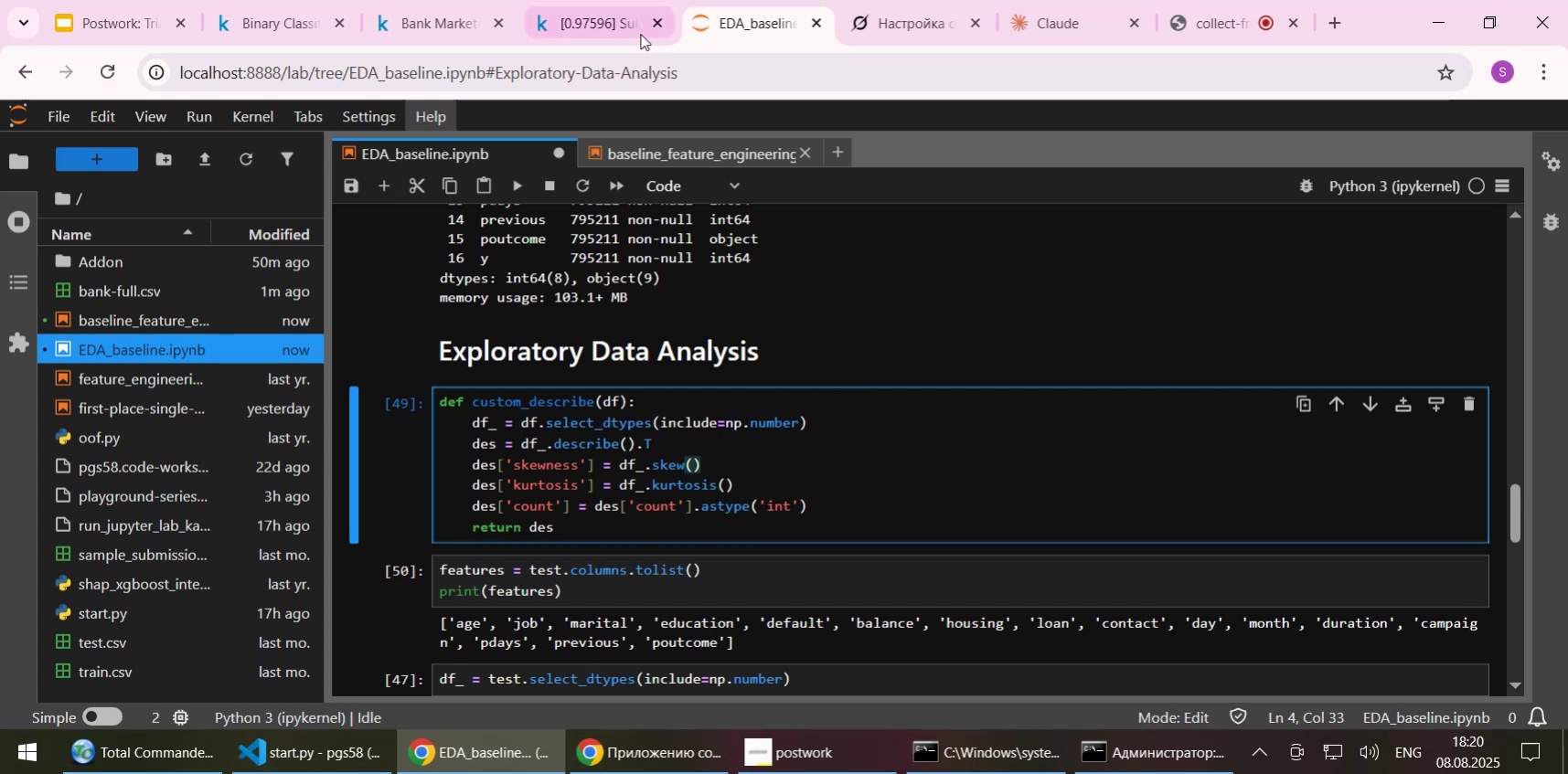 
left_click([588, 17])
 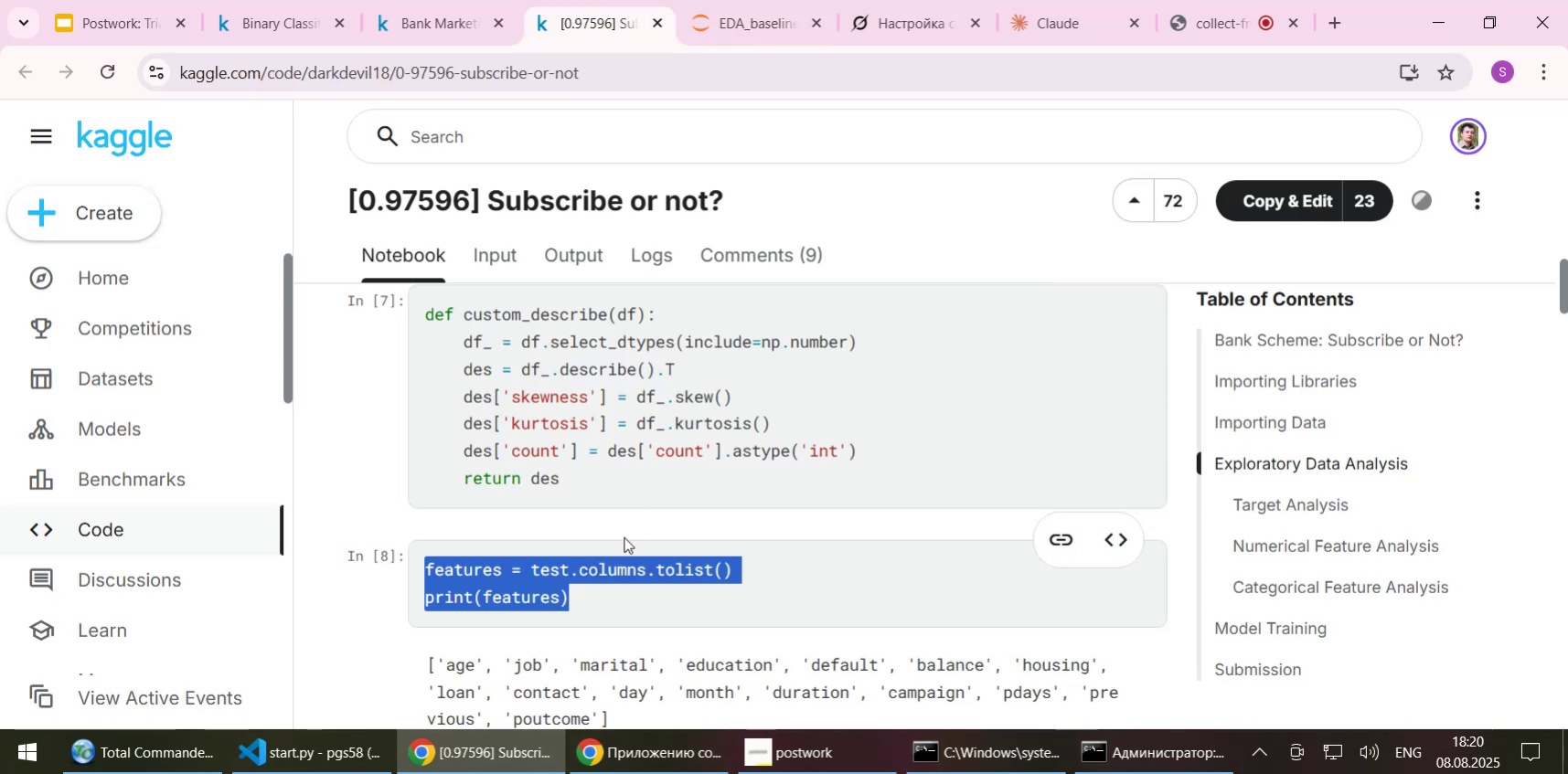 
left_click([607, 601])
 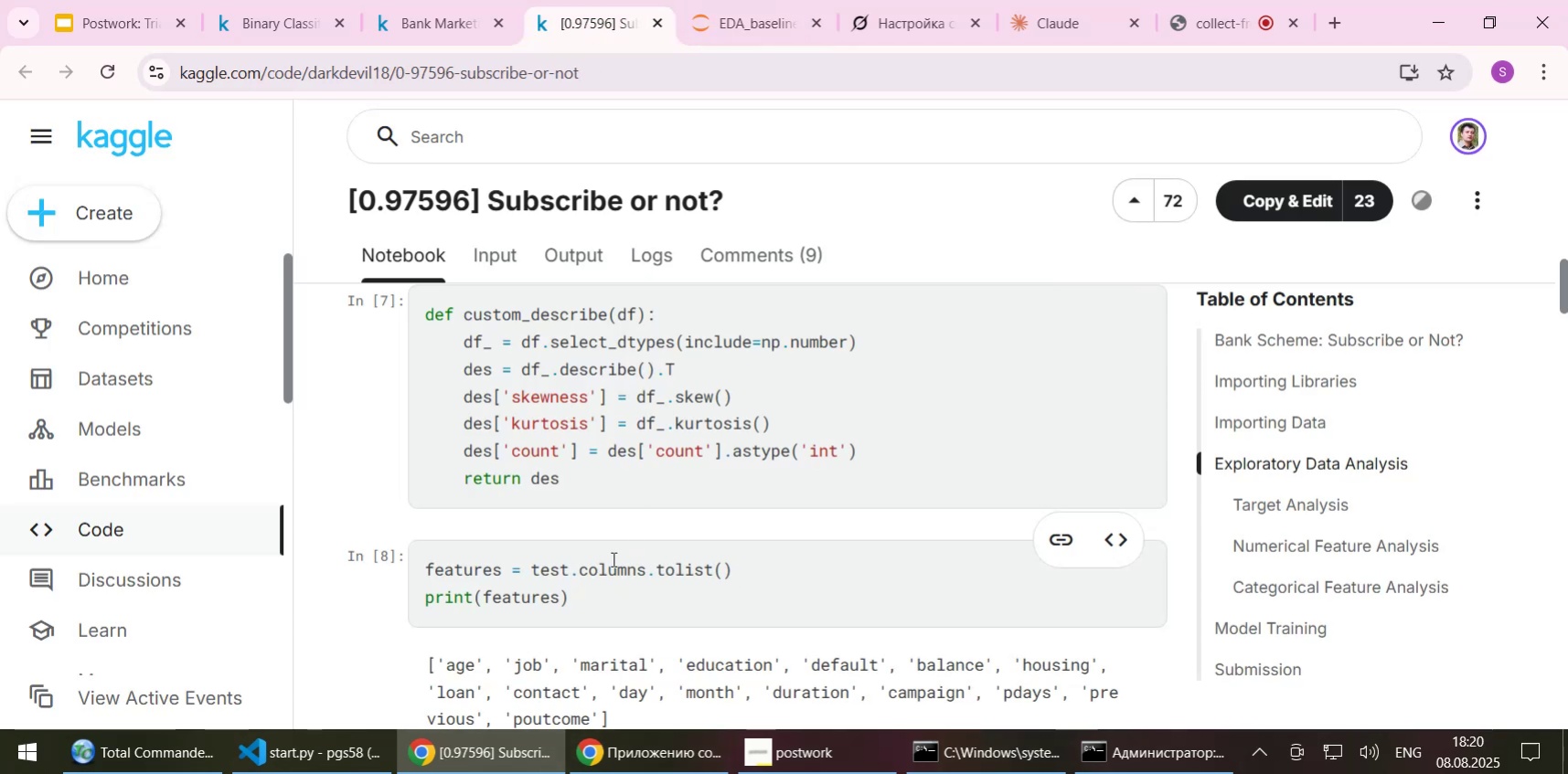 
scroll: coordinate [608, 535], scroll_direction: up, amount: 1.0
 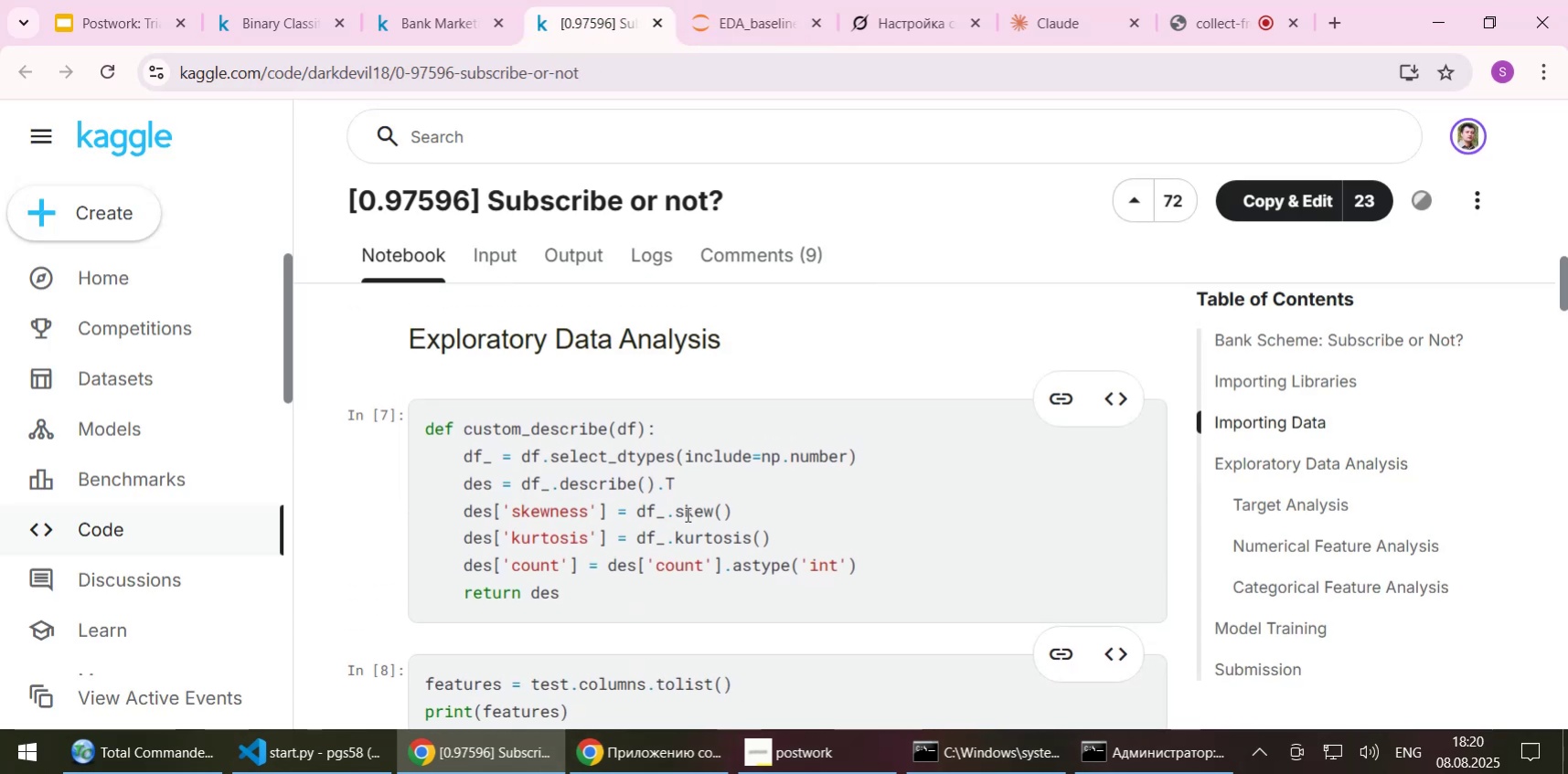 
scroll: coordinate [686, 514], scroll_direction: down, amount: 1.0
 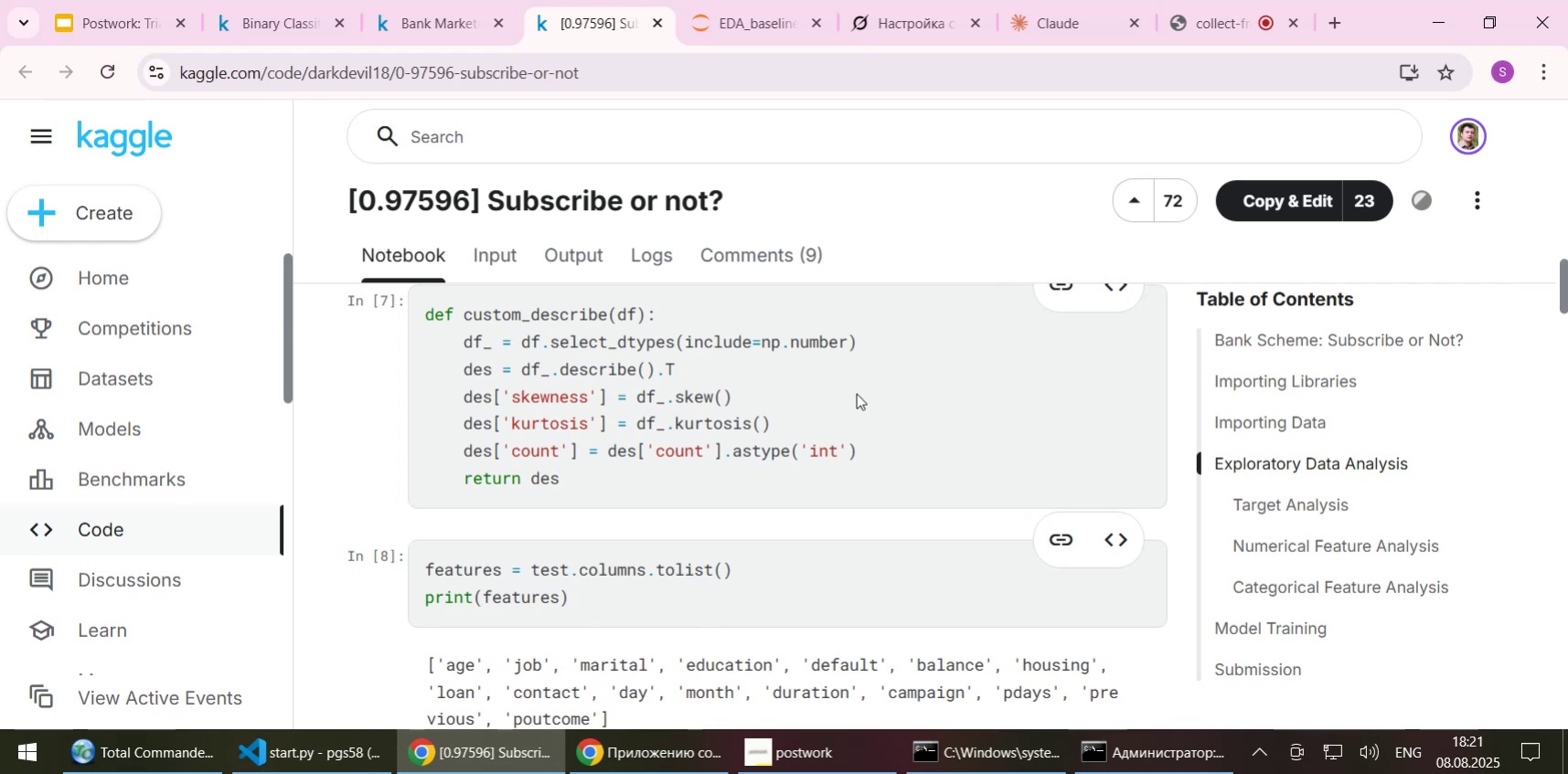 
wait(31.21)
 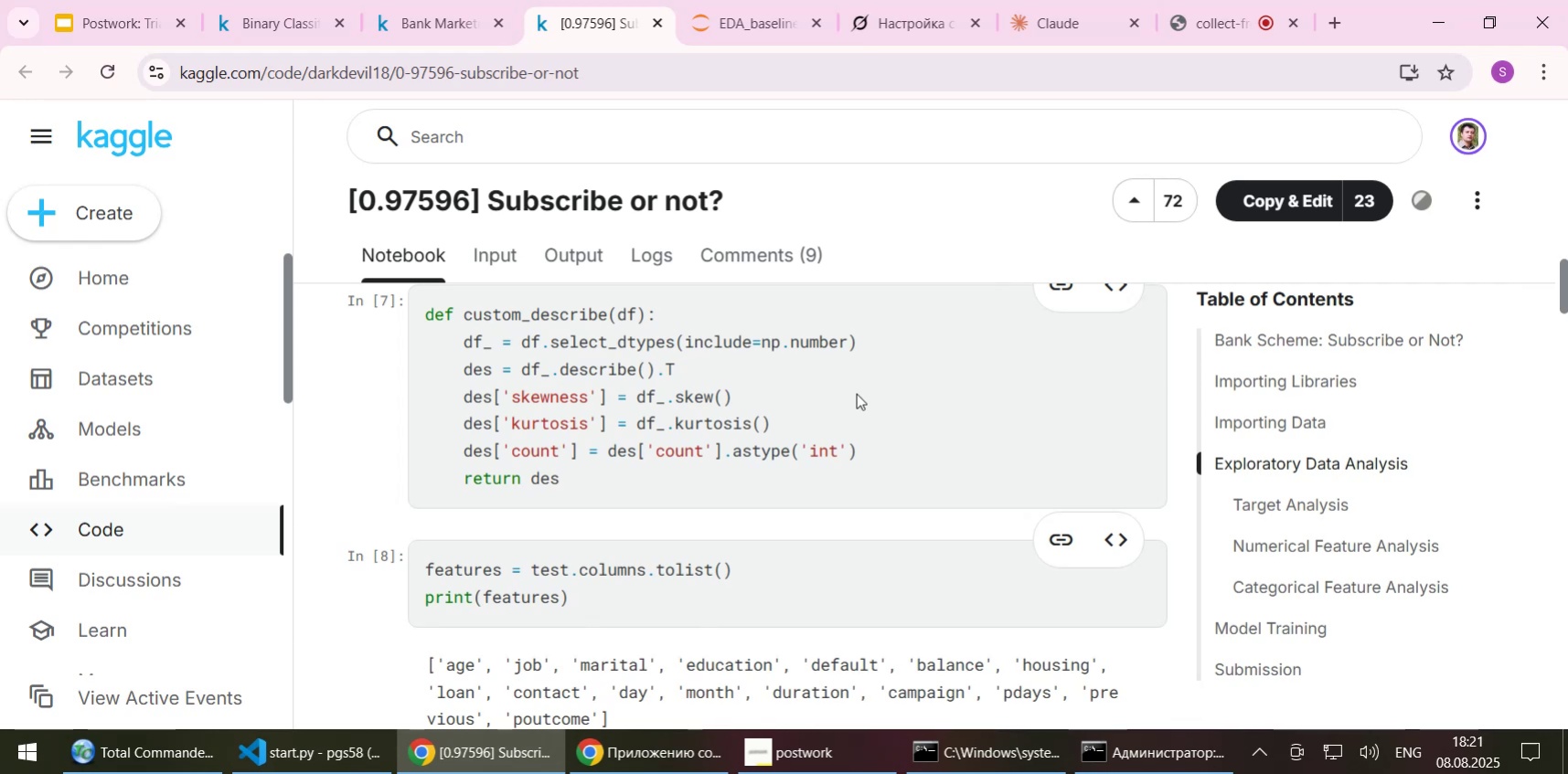 
left_click([733, 33])
 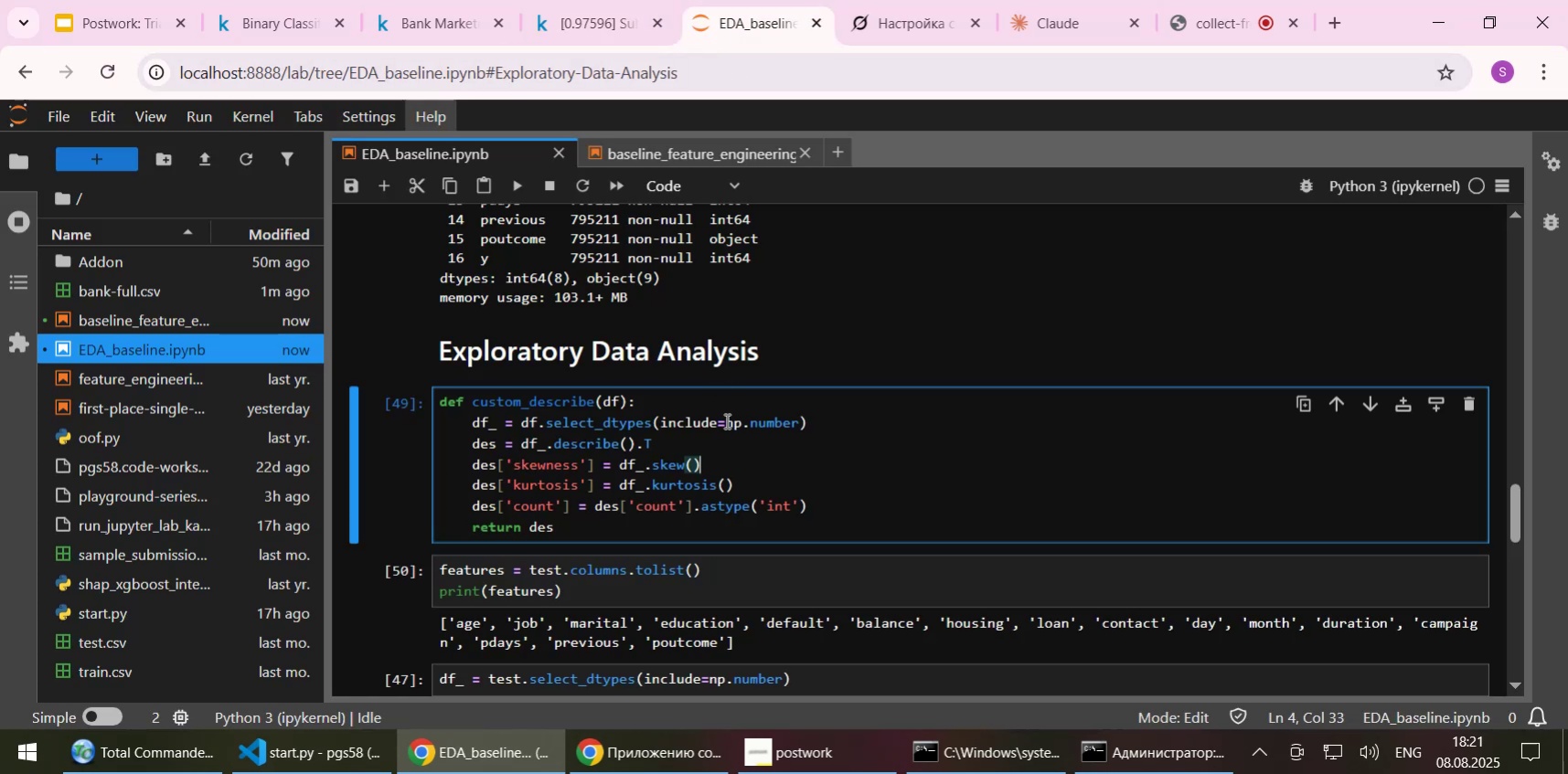 
scroll: coordinate [754, 452], scroll_direction: down, amount: 2.0
 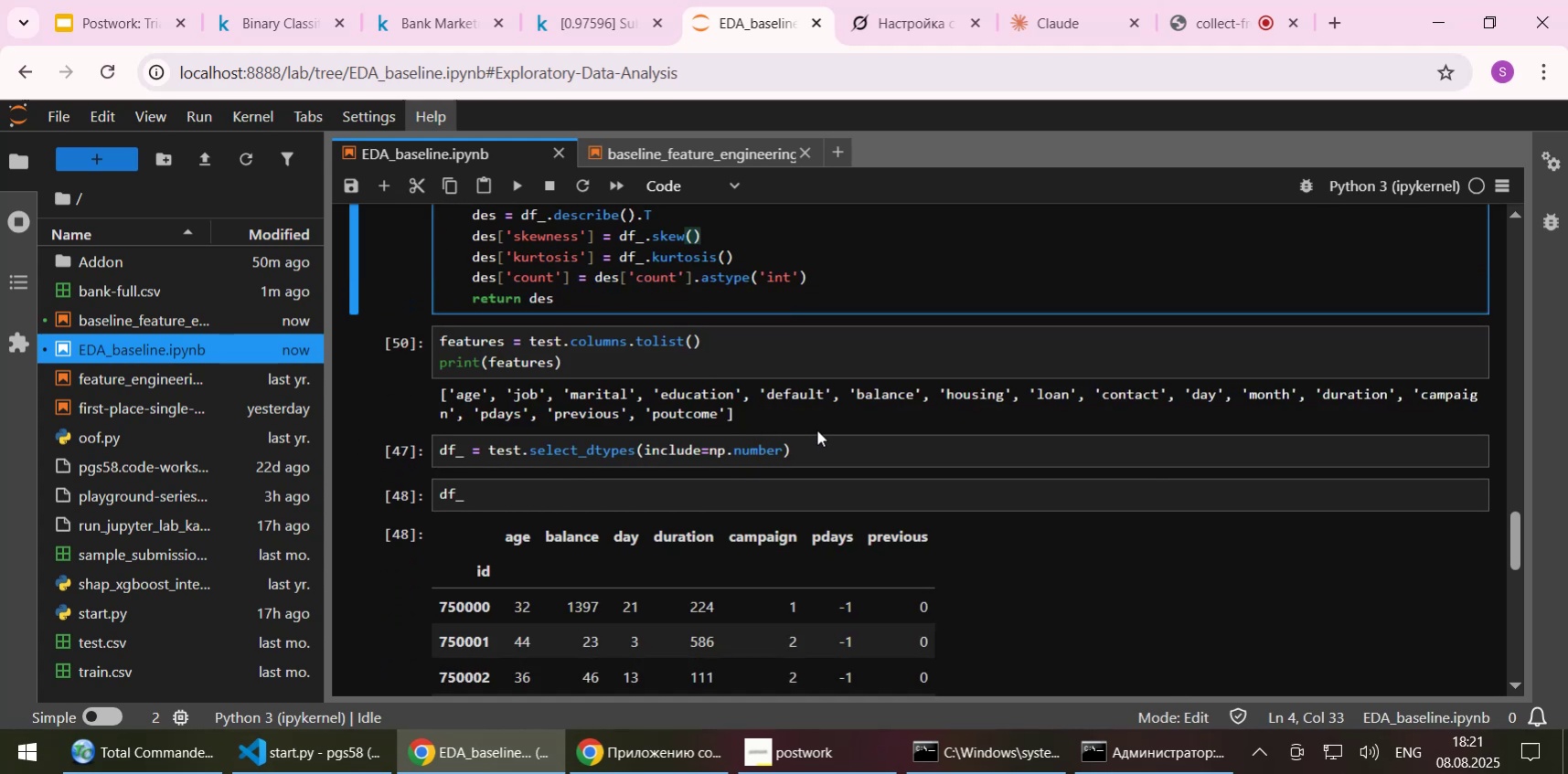 
left_click([831, 450])
 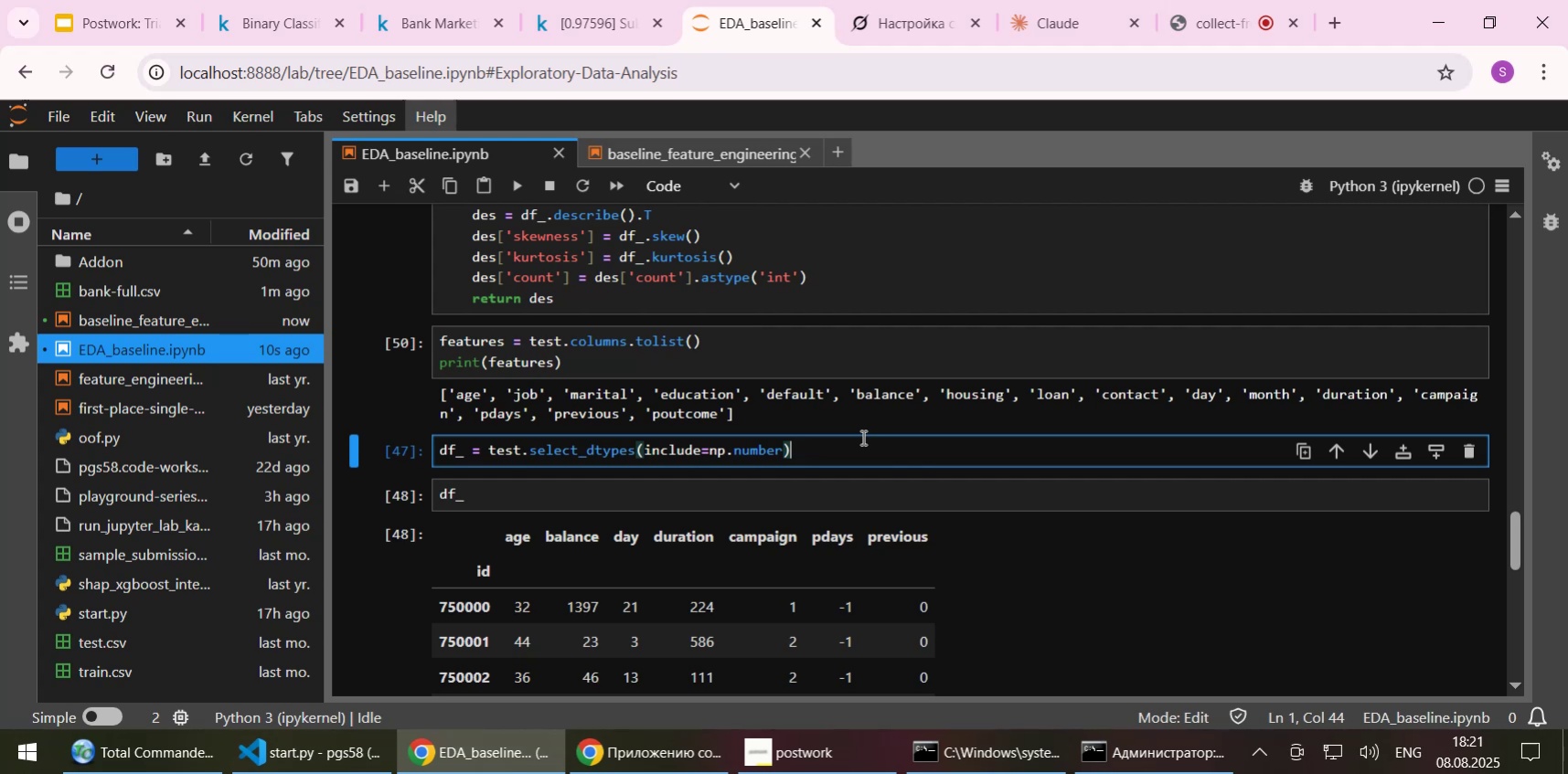 
wait(29.7)
 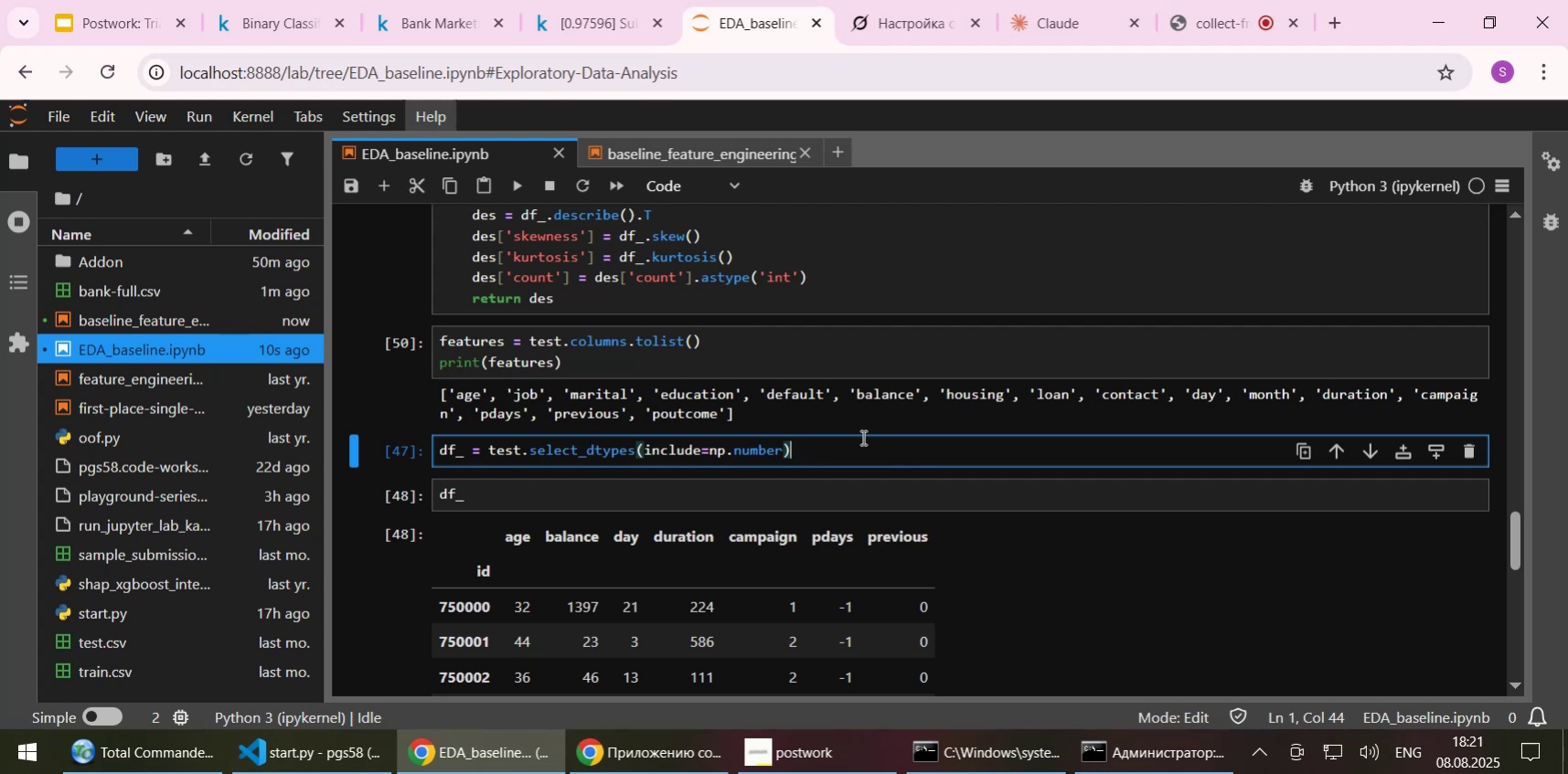 
left_click([560, 494])
 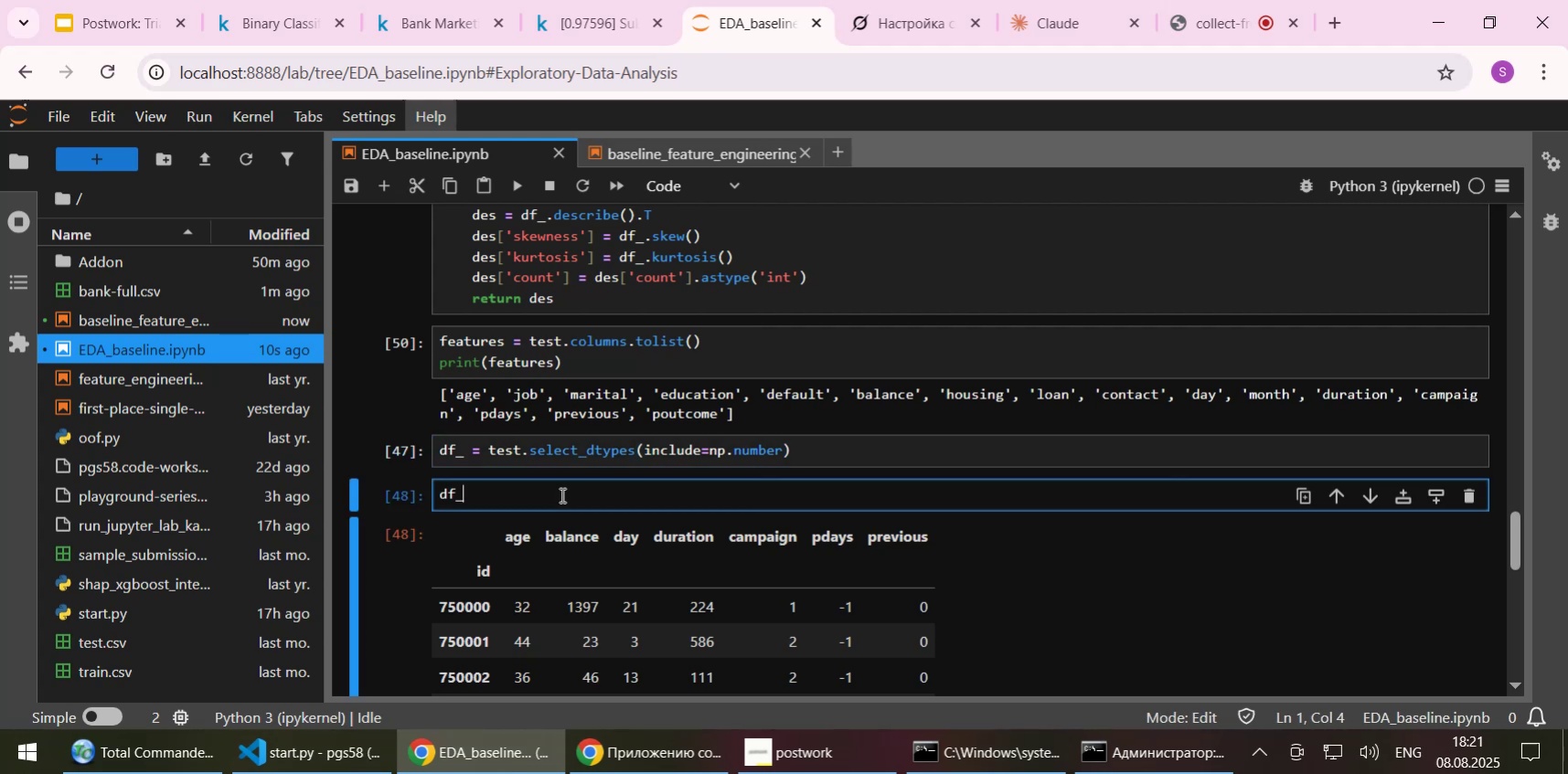 
left_click([530, 356])
 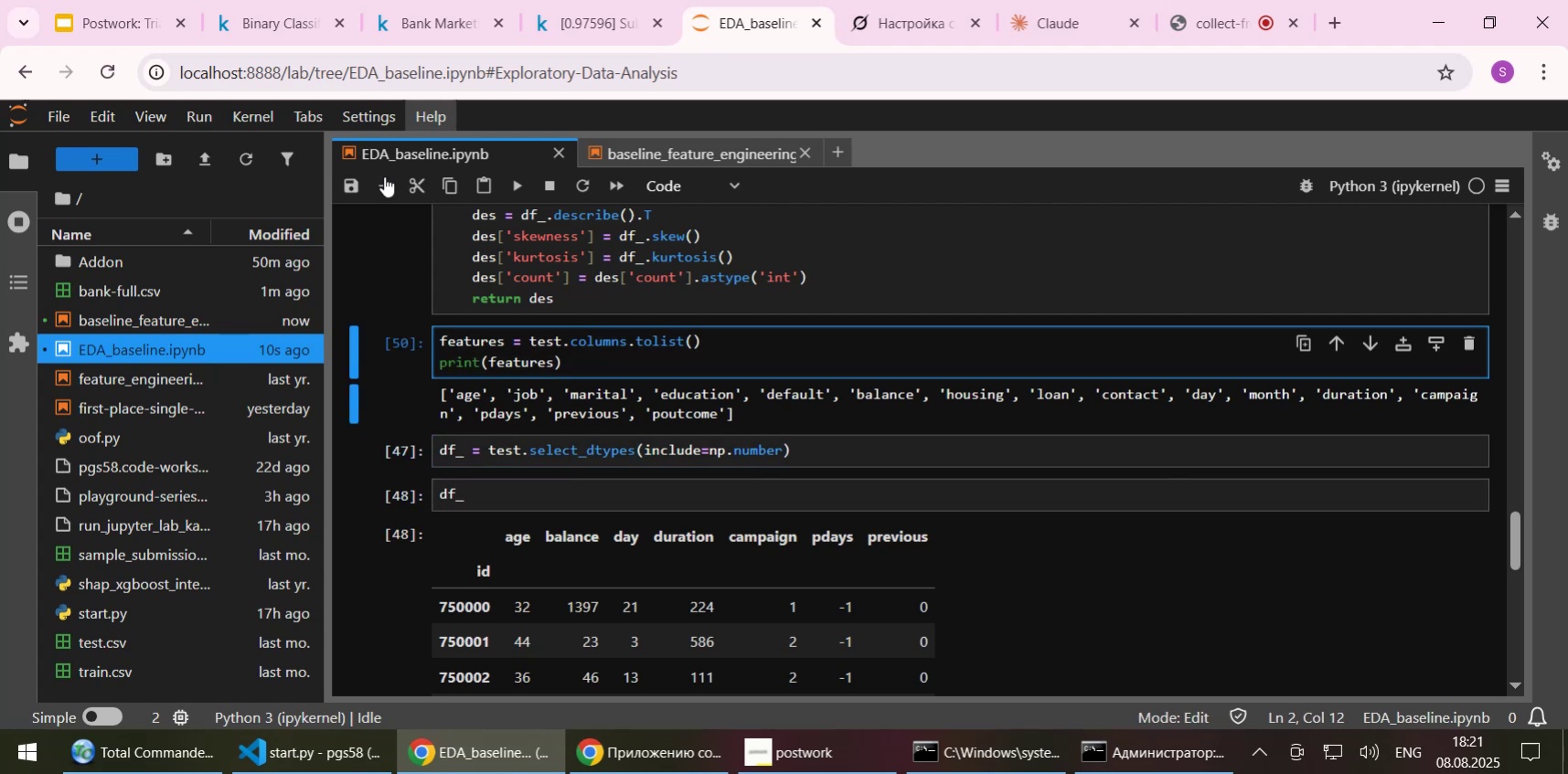 
left_click([384, 185])
 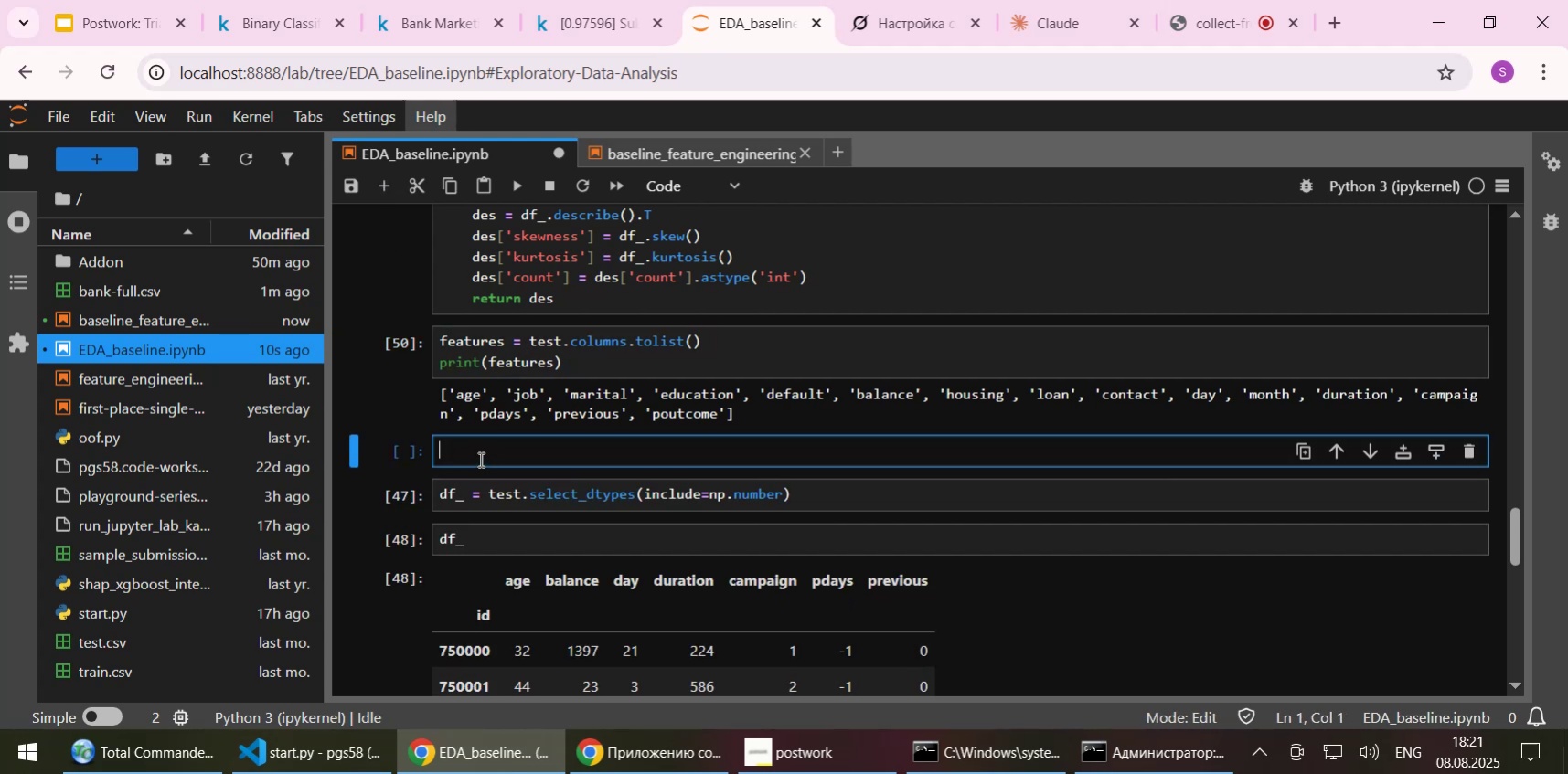 
type(test)
 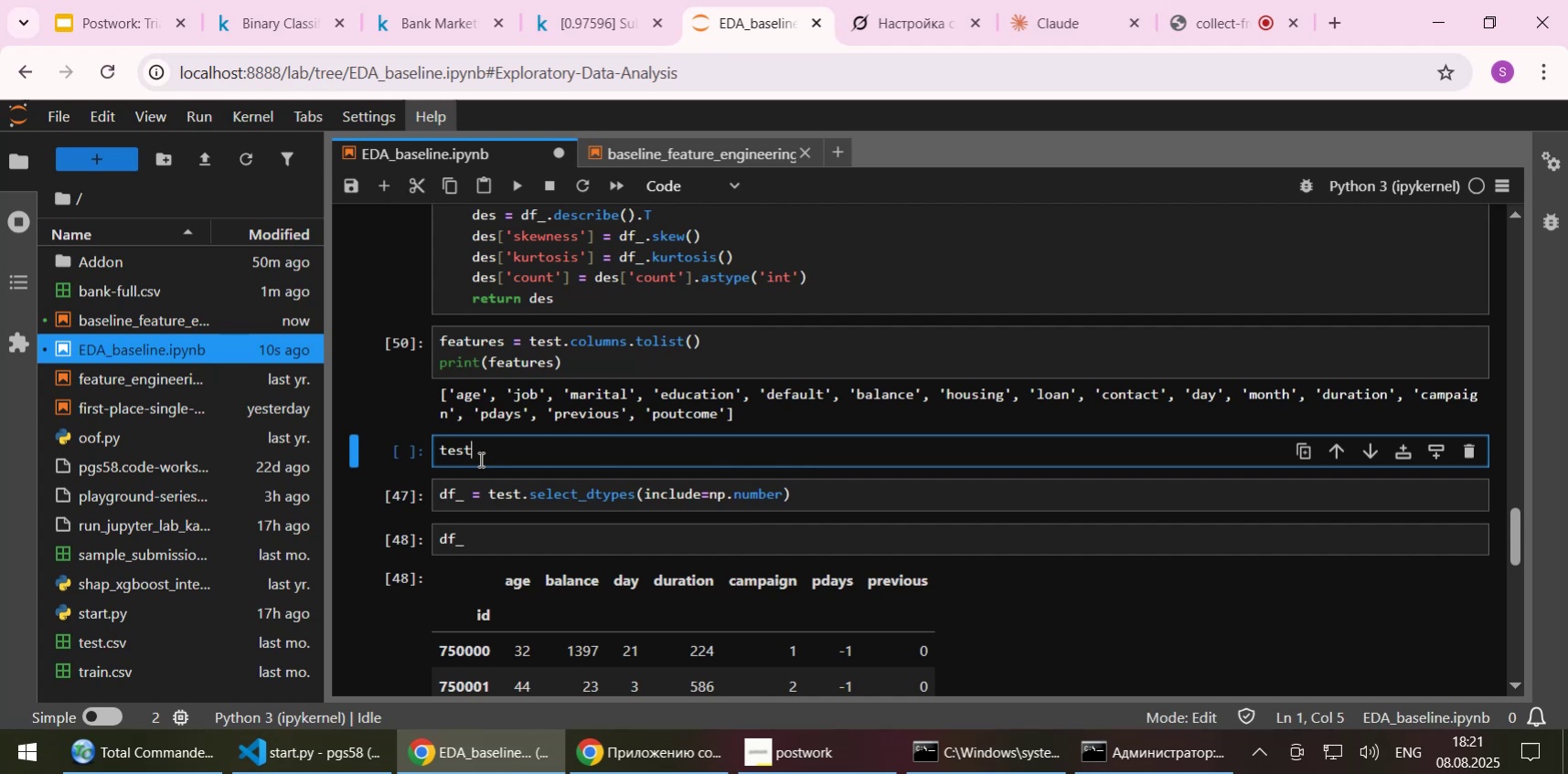 
key(Shift+Enter)
 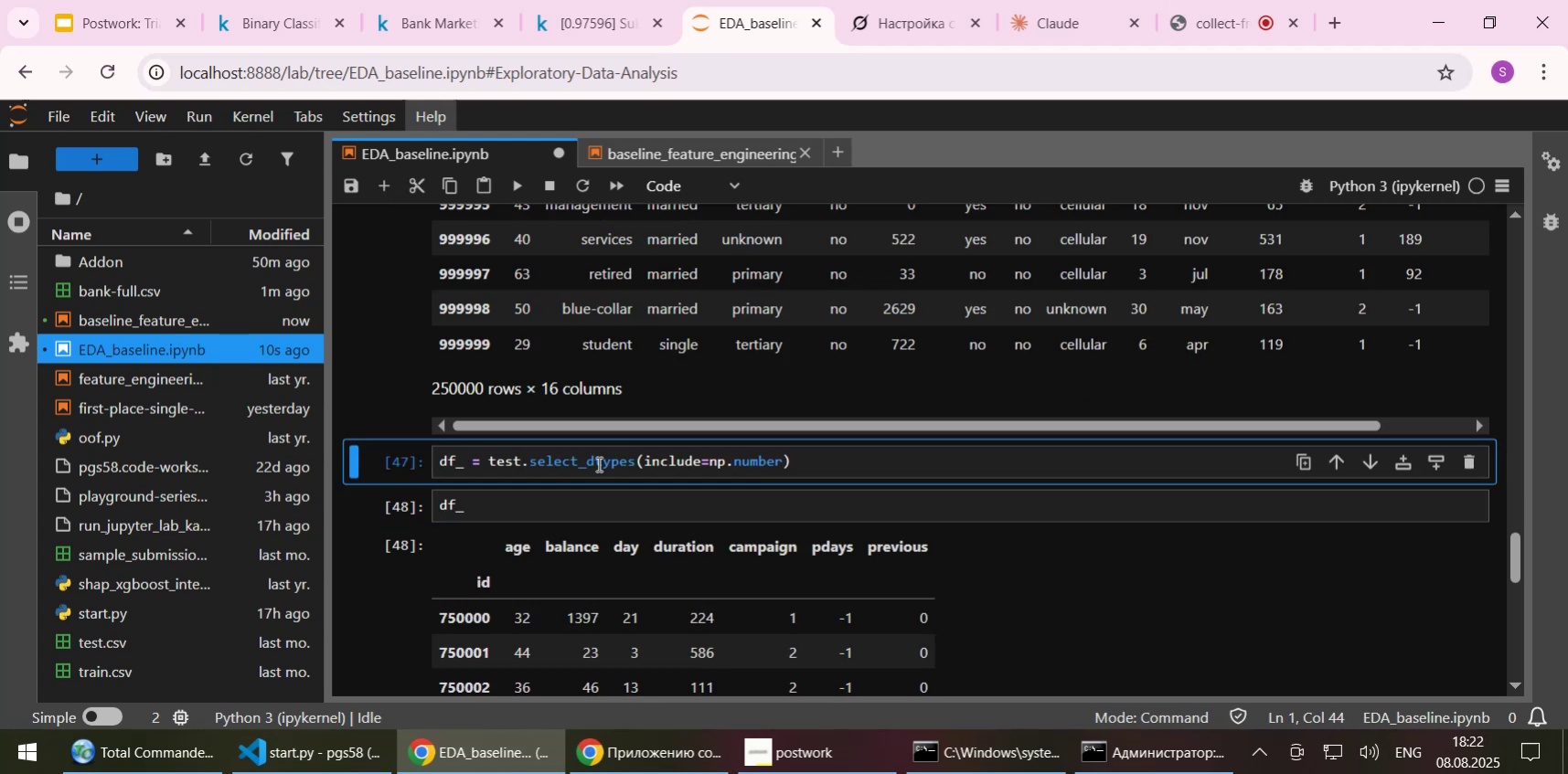 
scroll: coordinate [597, 463], scroll_direction: up, amount: 3.0
 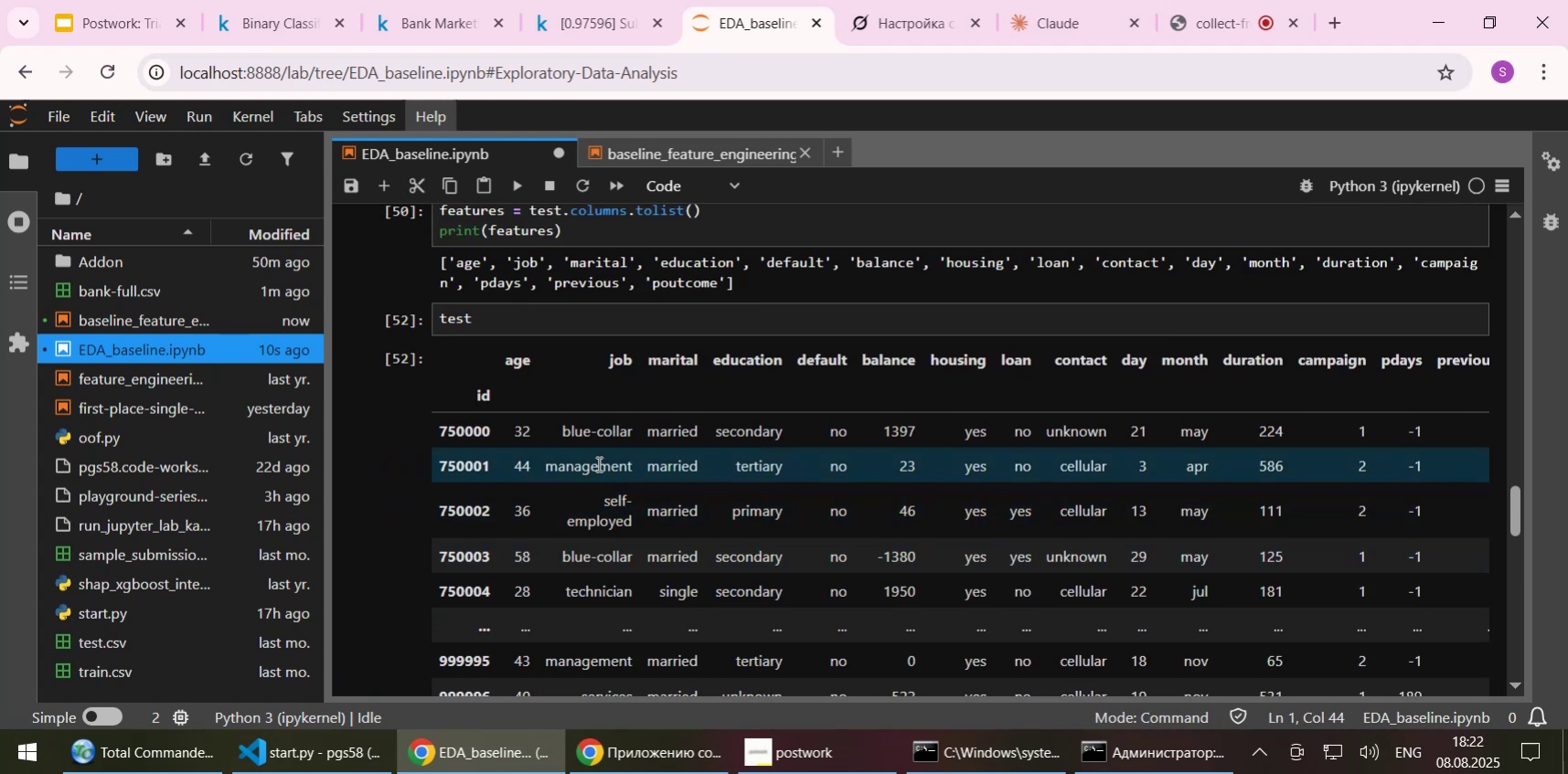 
scroll: coordinate [597, 463], scroll_direction: down, amount: 6.0
 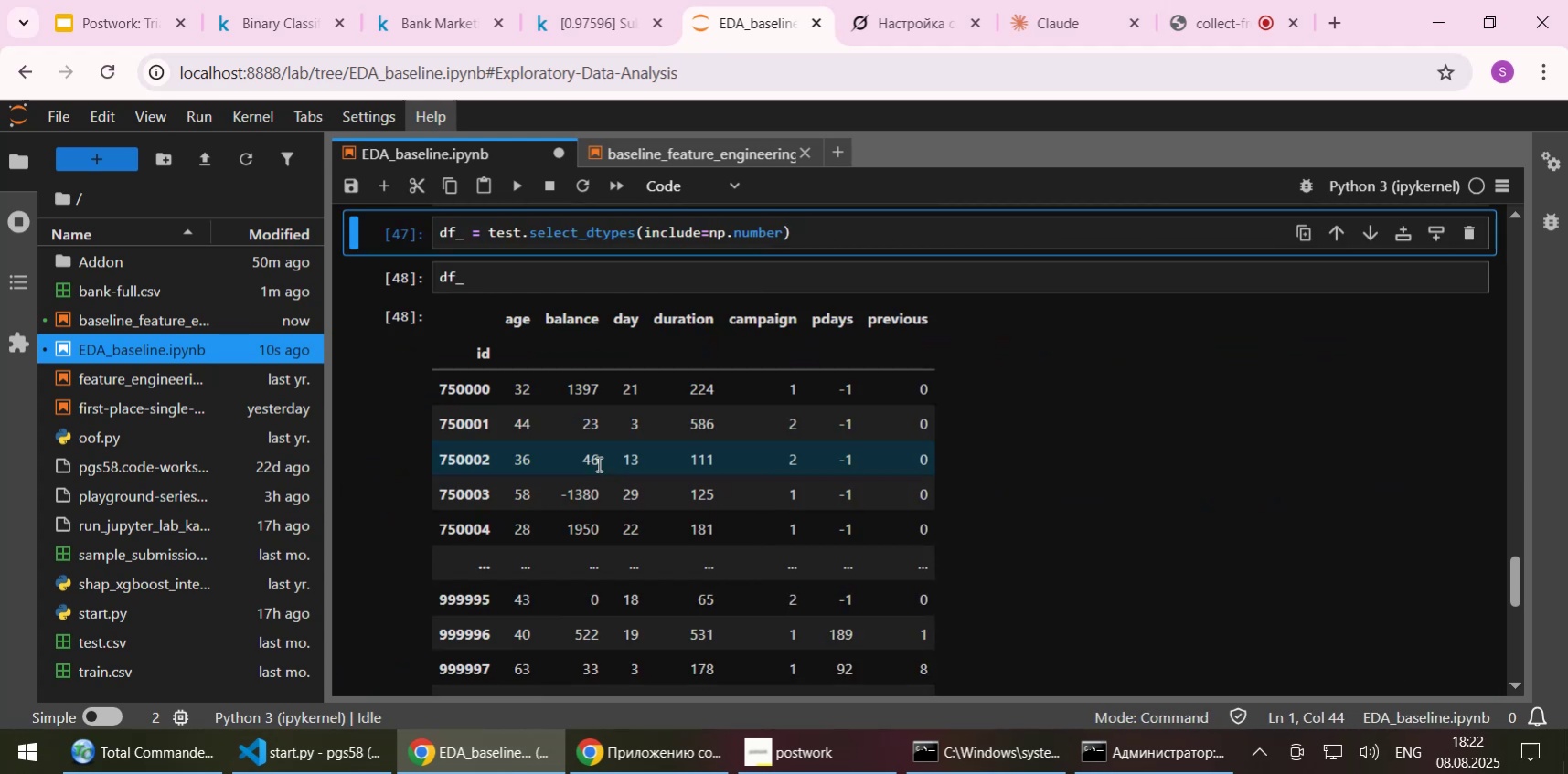 
scroll: coordinate [597, 463], scroll_direction: up, amount: 5.0
 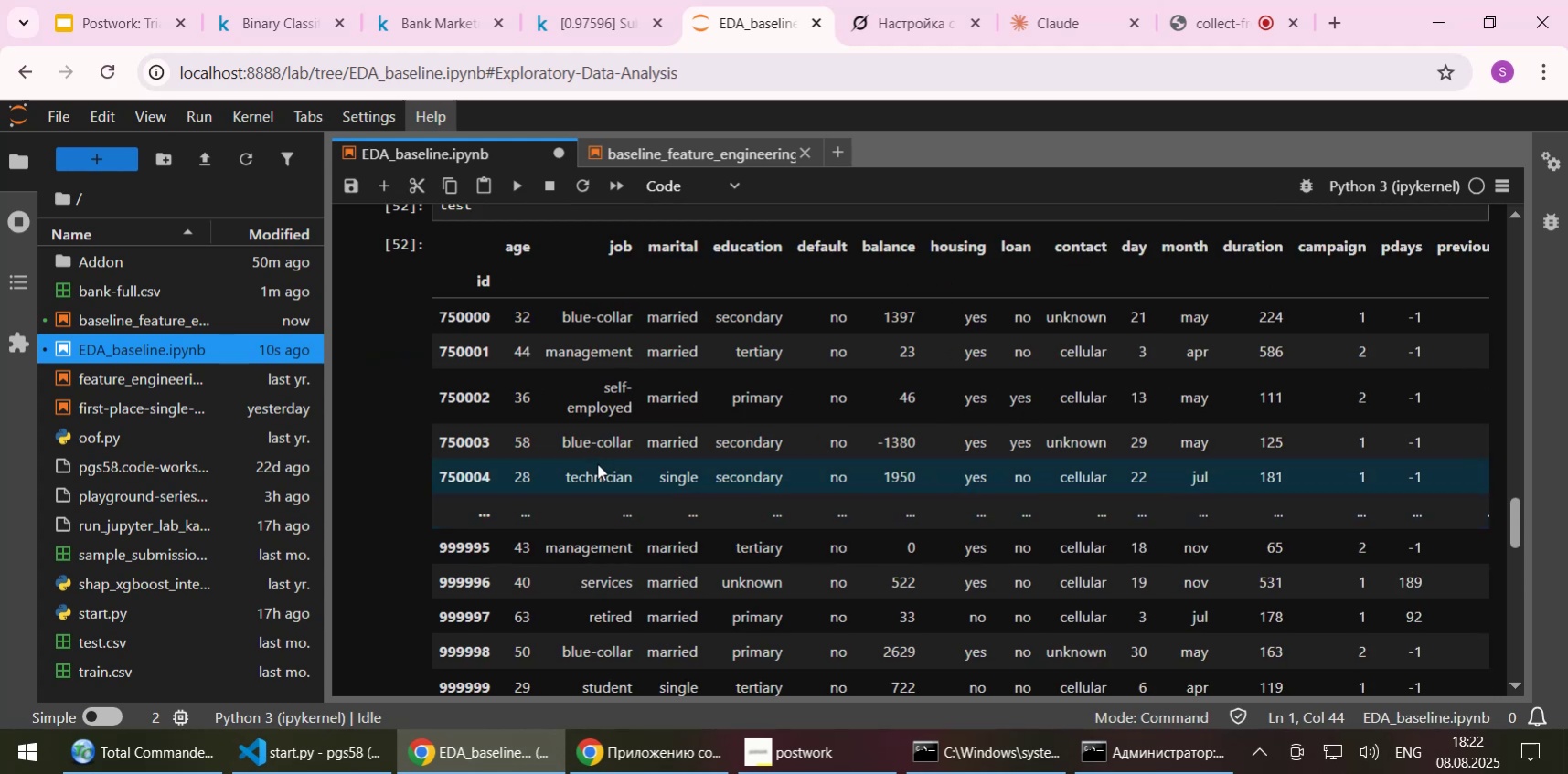 
scroll: coordinate [597, 464], scroll_direction: down, amount: 3.0
 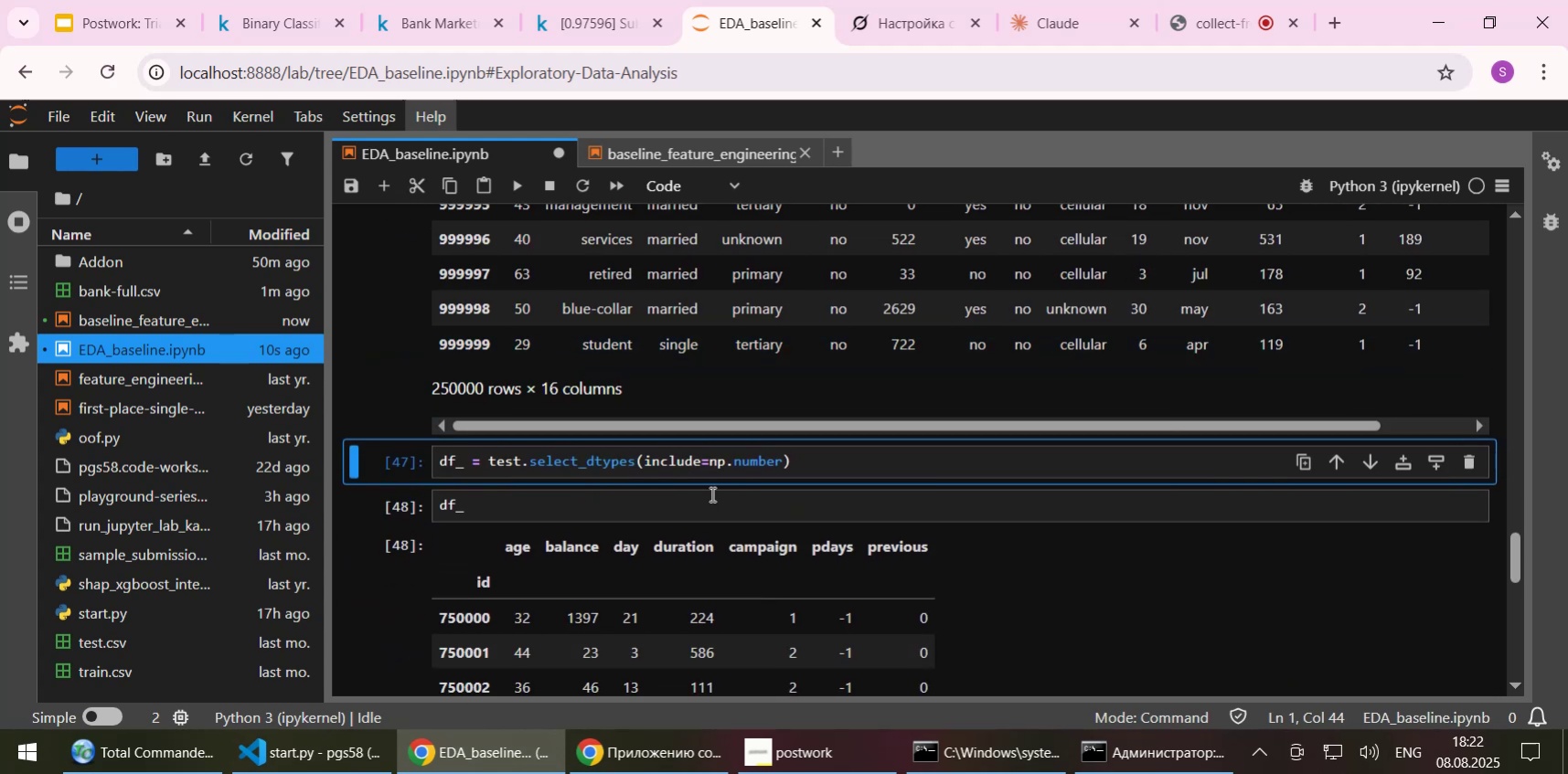 
wait(9.23)
 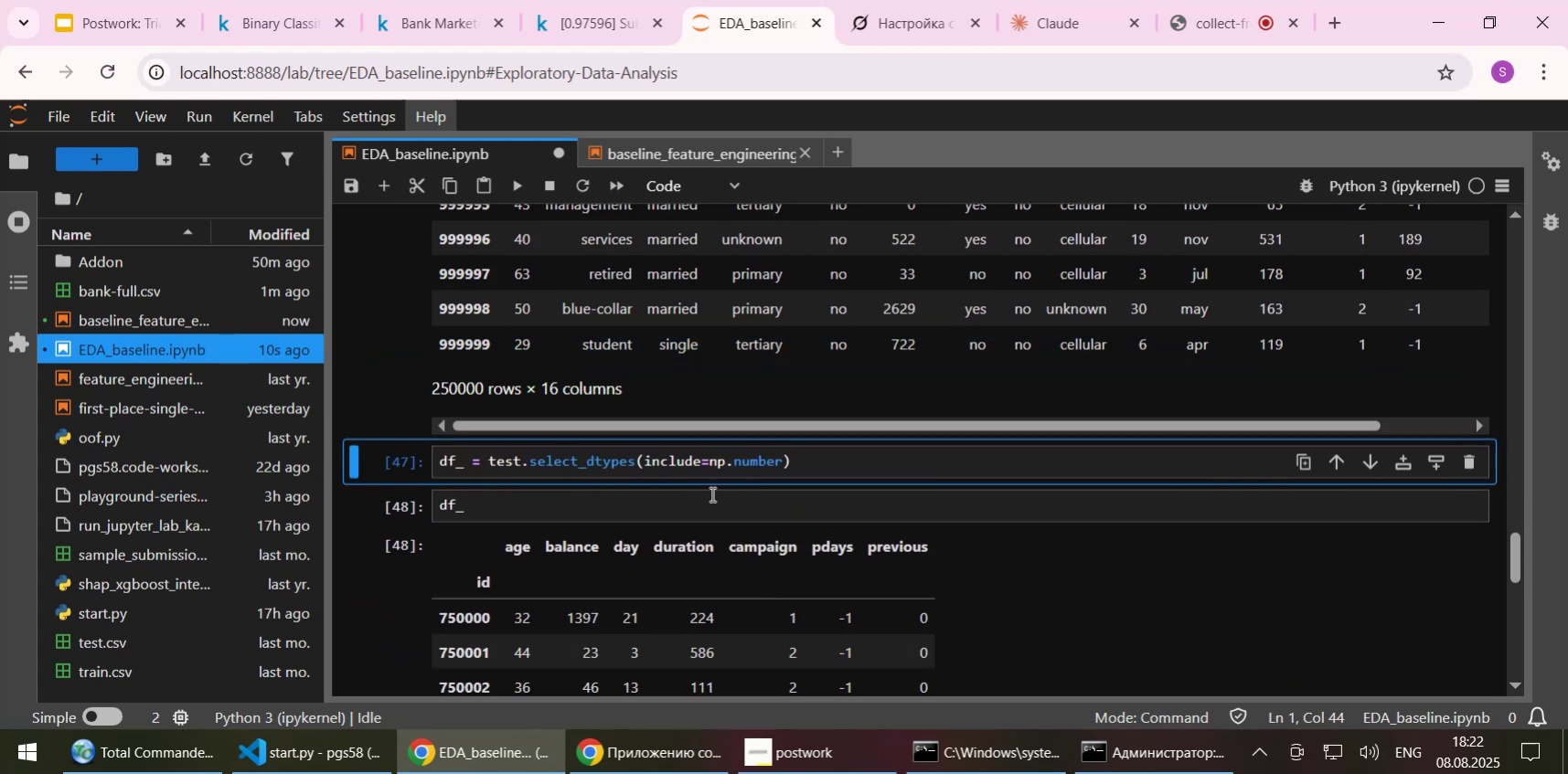 
scroll: coordinate [710, 497], scroll_direction: down, amount: 2.0
 